 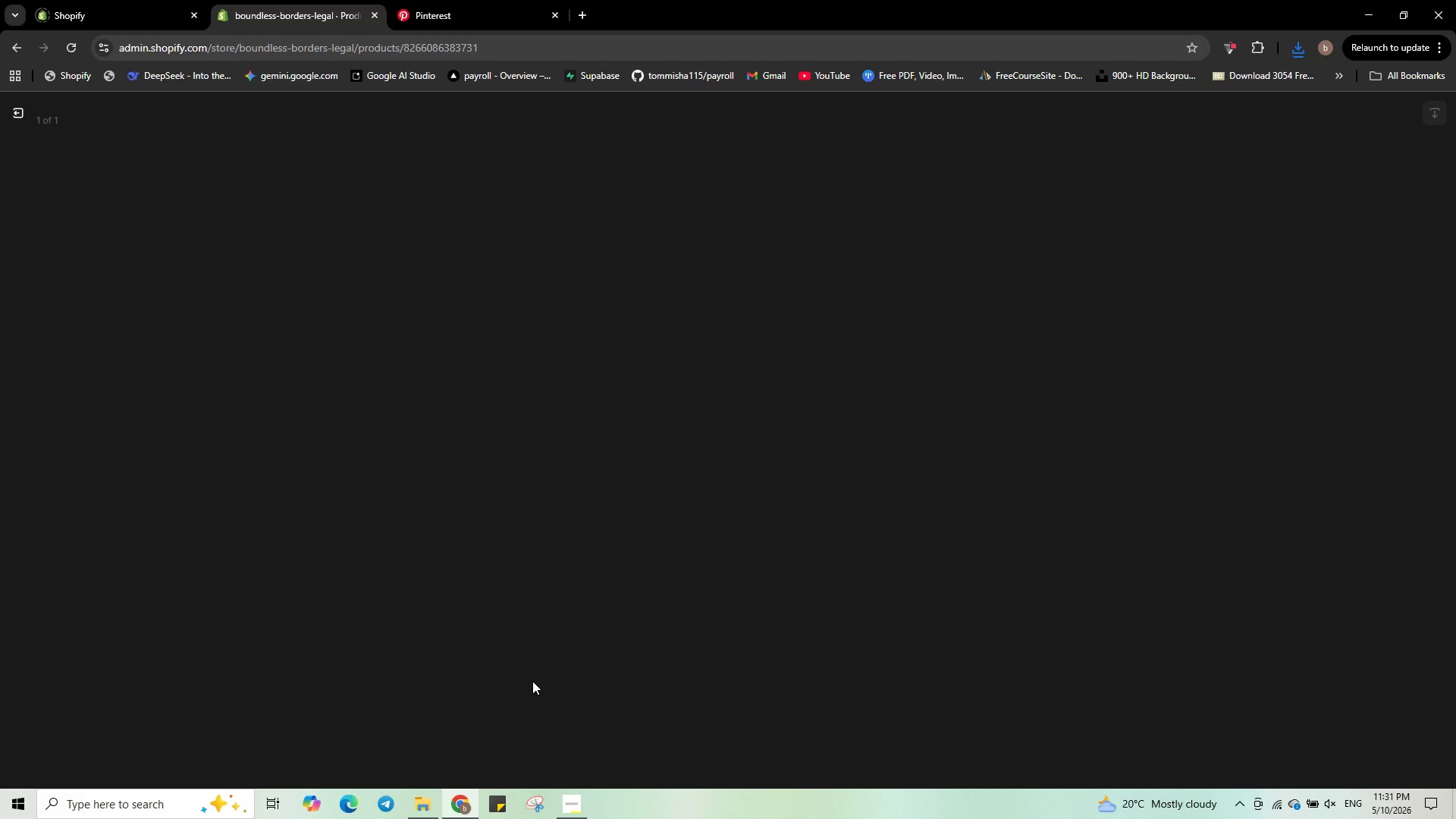 
left_click([1225, 289])
 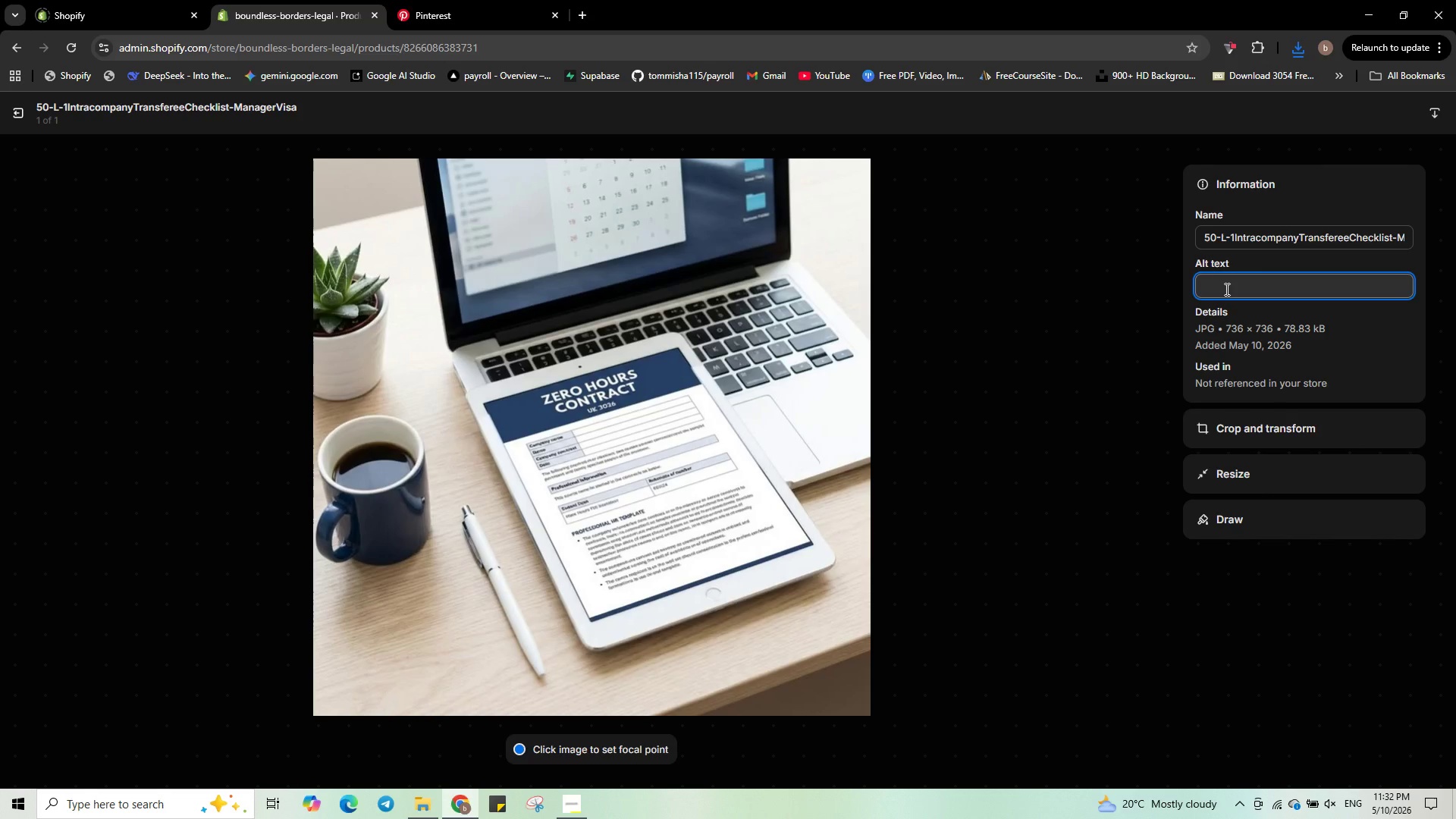 
key(Shift+L)
 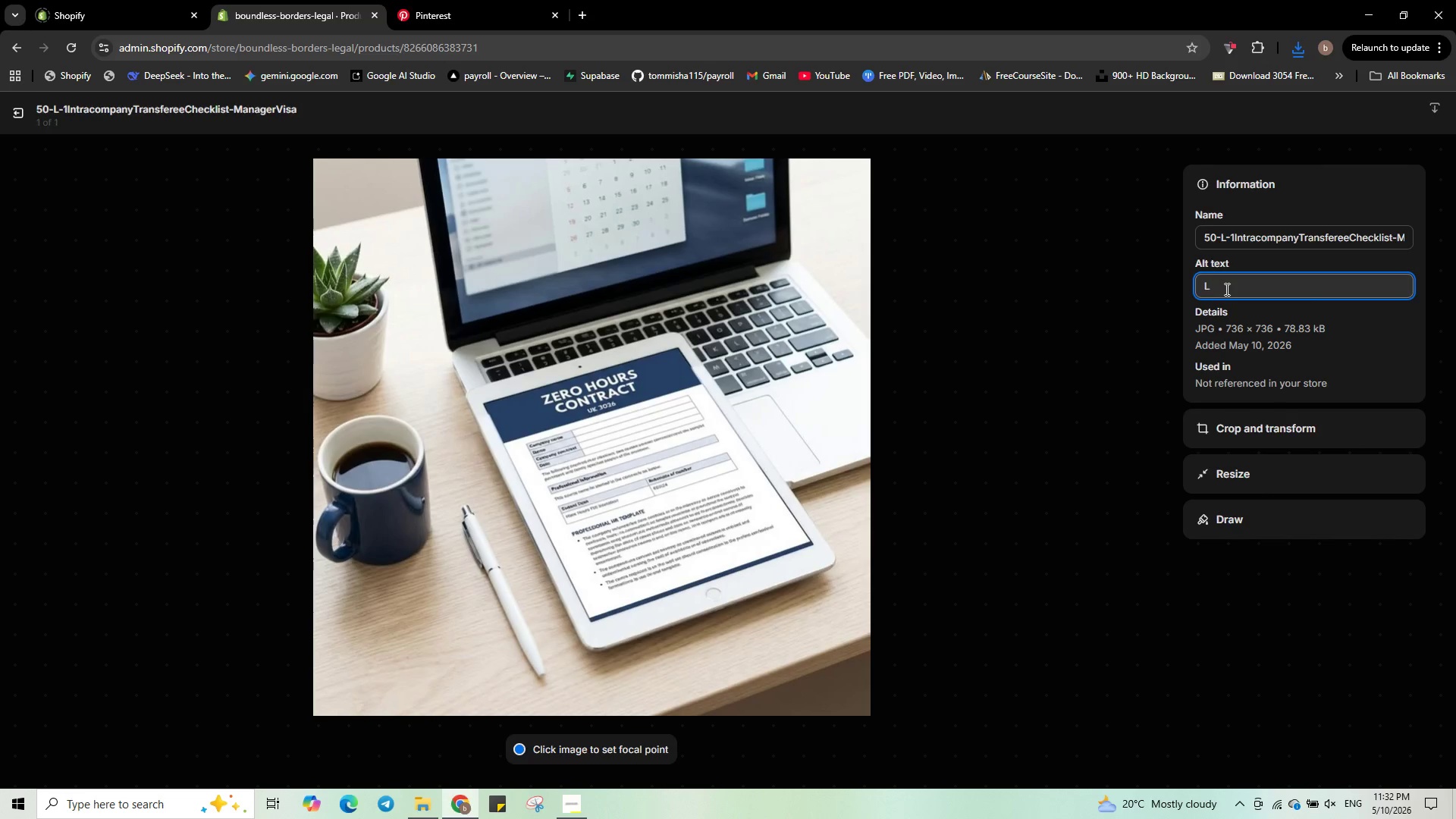 
key(Minus)
 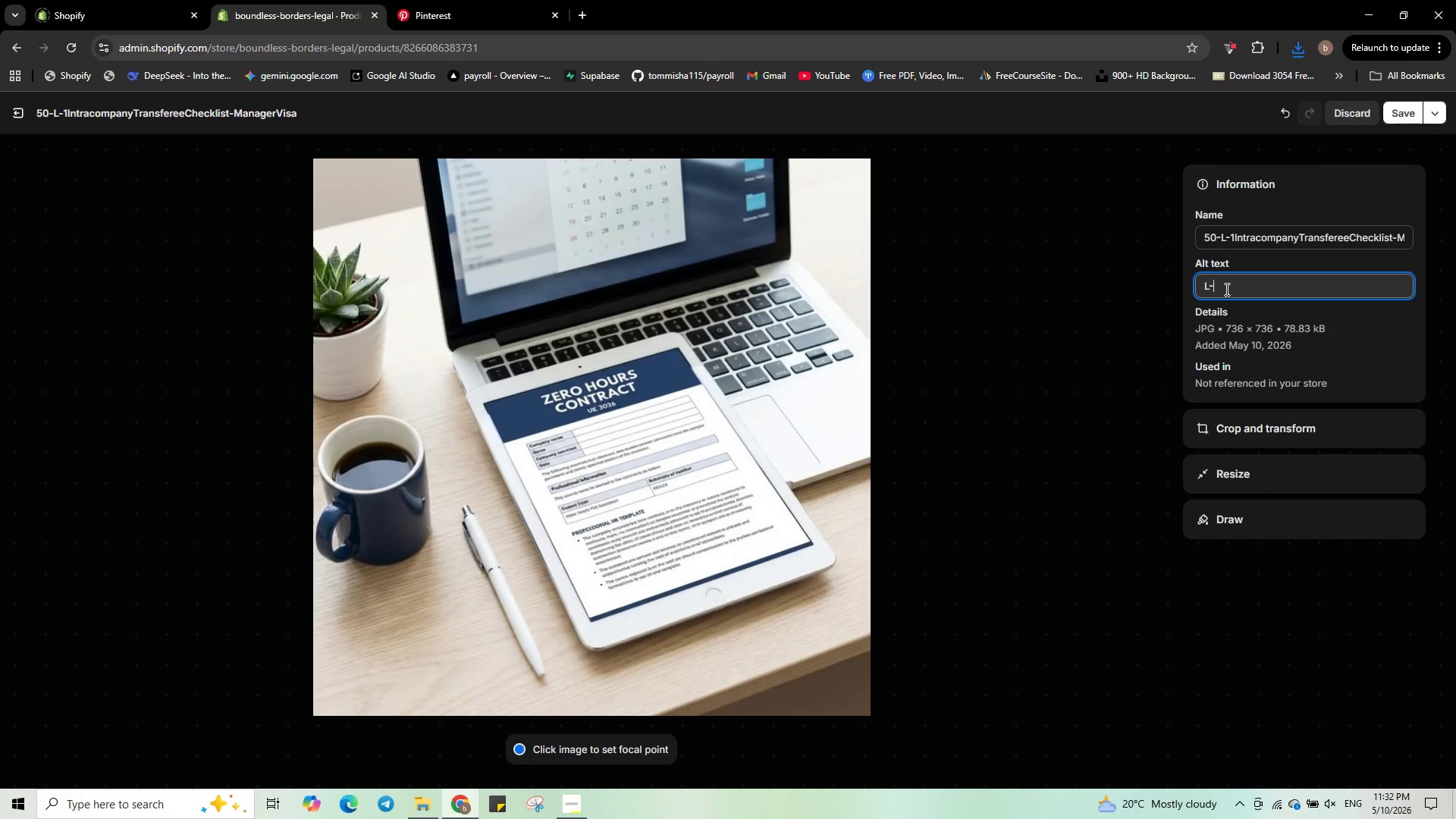 
key(1)
 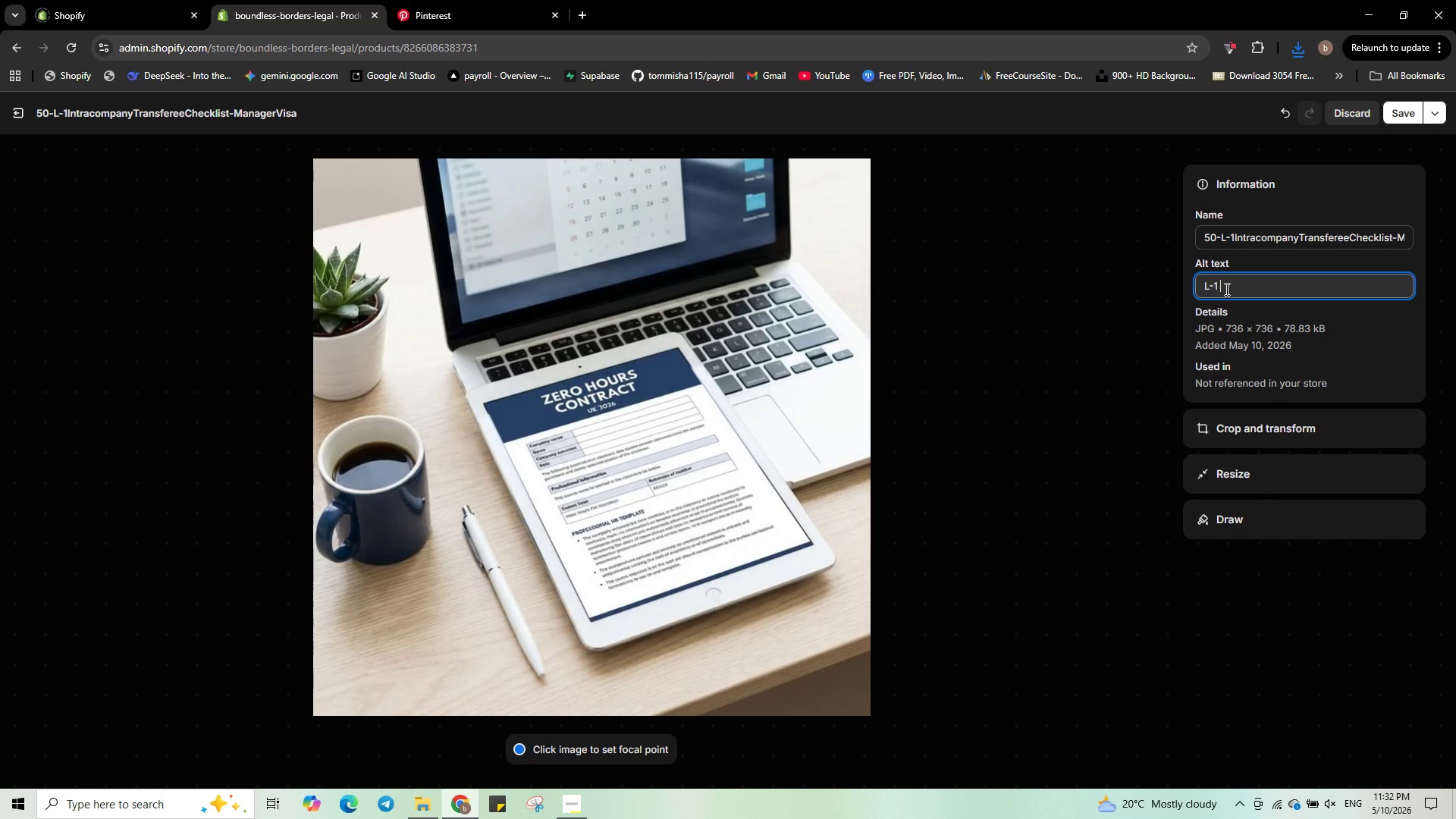 
key(Space)
 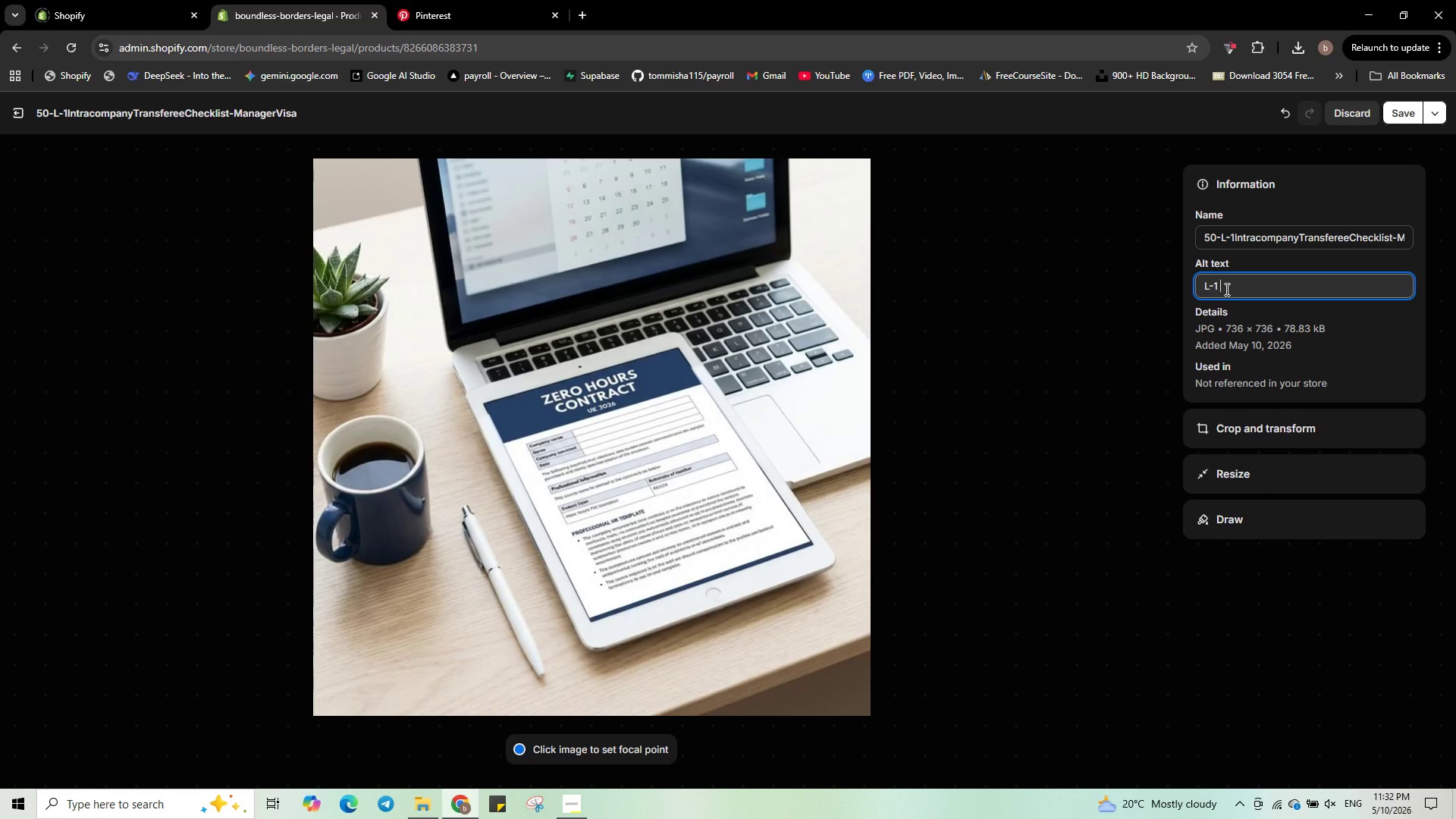 
hold_key(key=ShiftLeft, duration=0.39)
 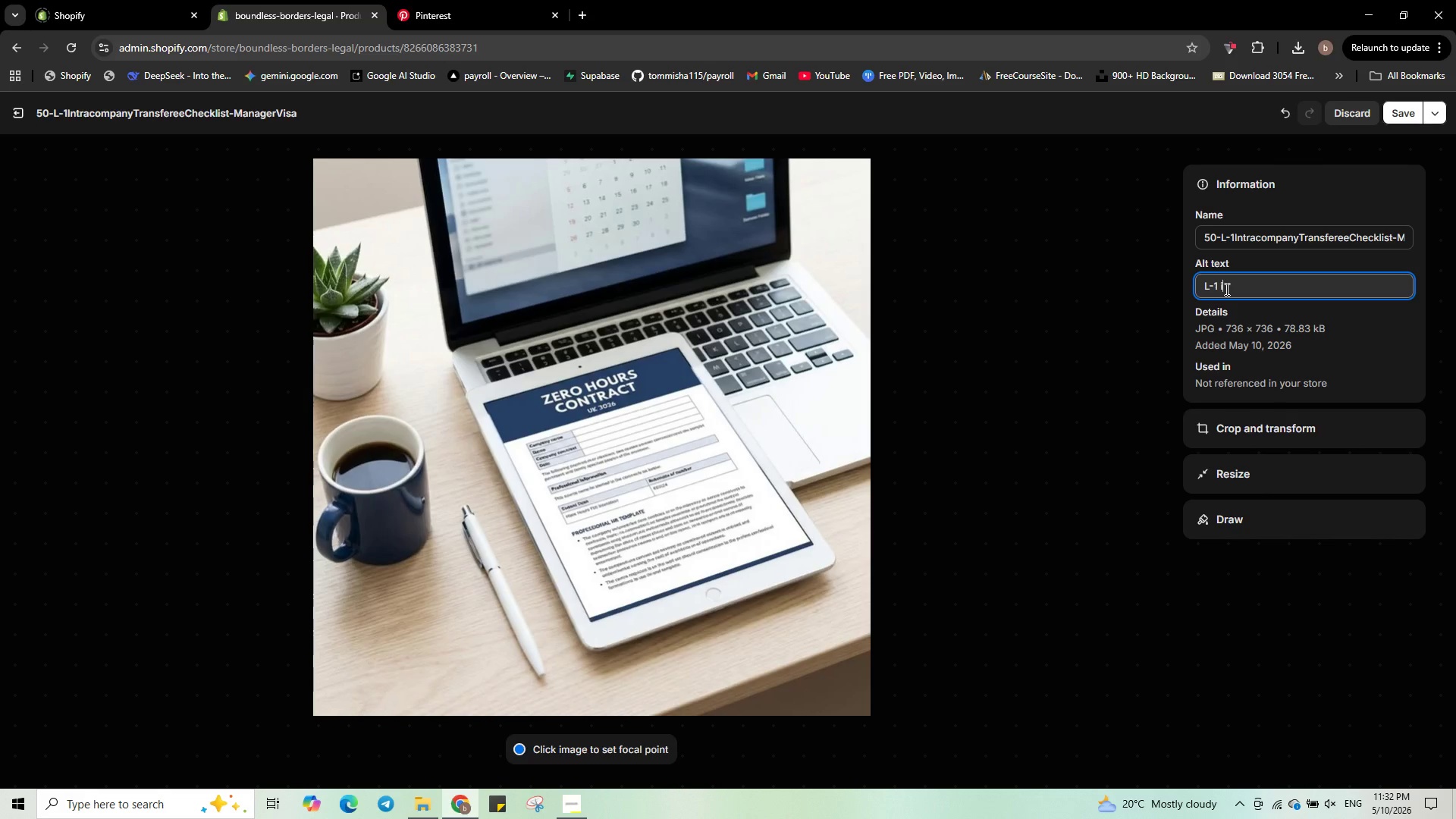 
type(intracompany trans)
 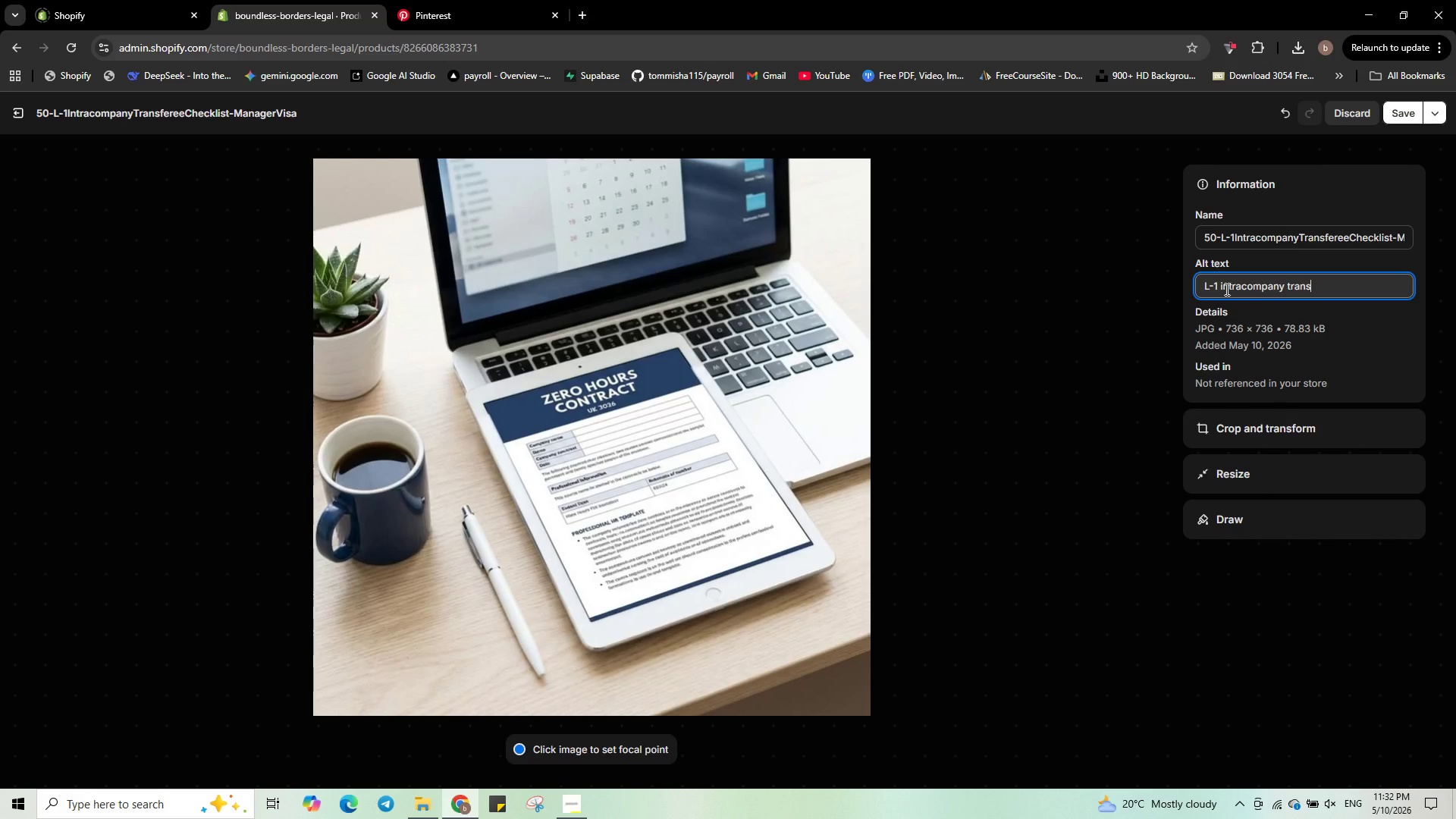 
type(feree cheac)
key(Backspace)
key(Backspace)
type(cklist icon - student visa legak)
key(Backspace)
type(l service)
 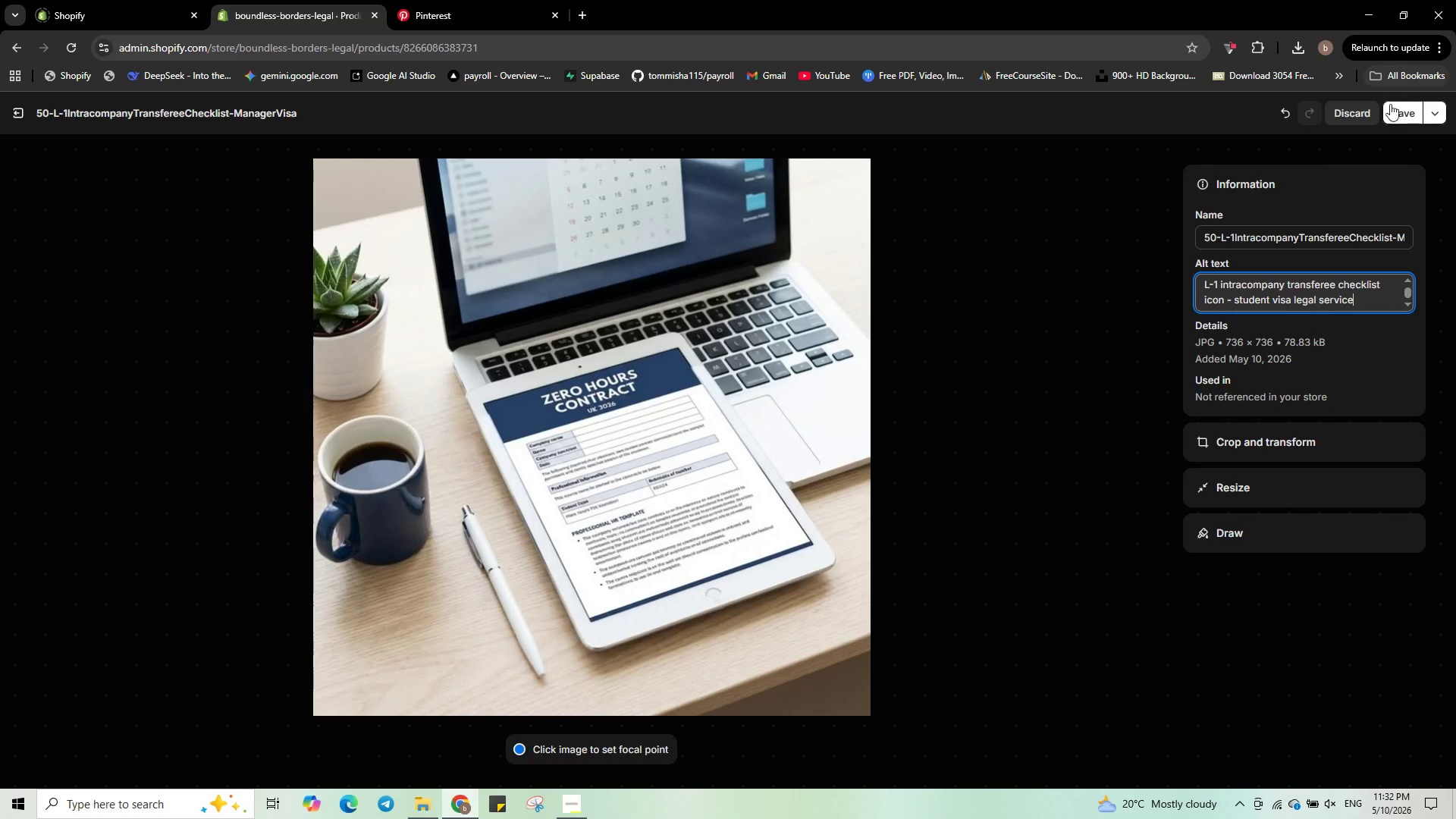 
left_click([1396, 112])
 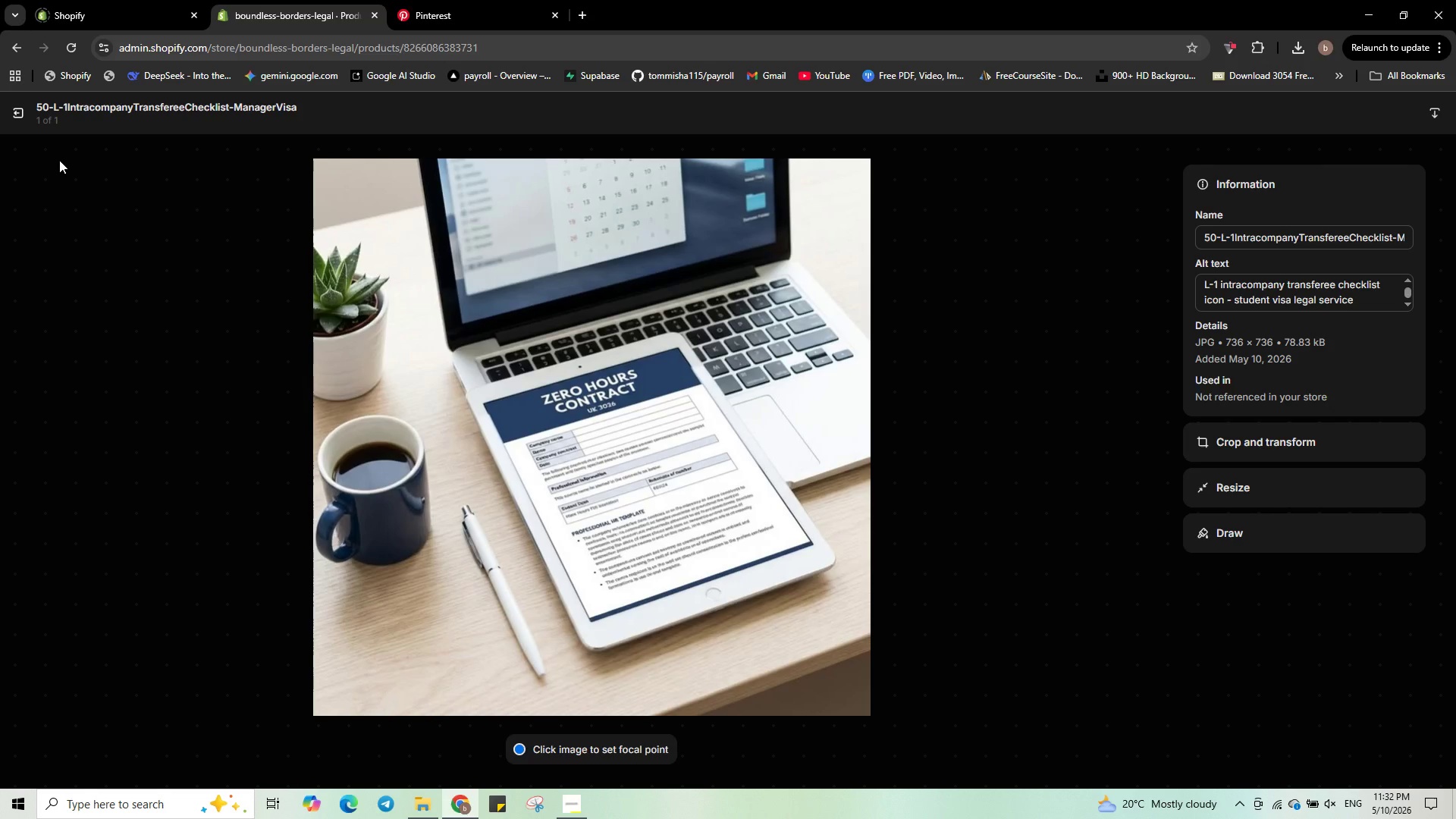 
left_click([20, 118])
 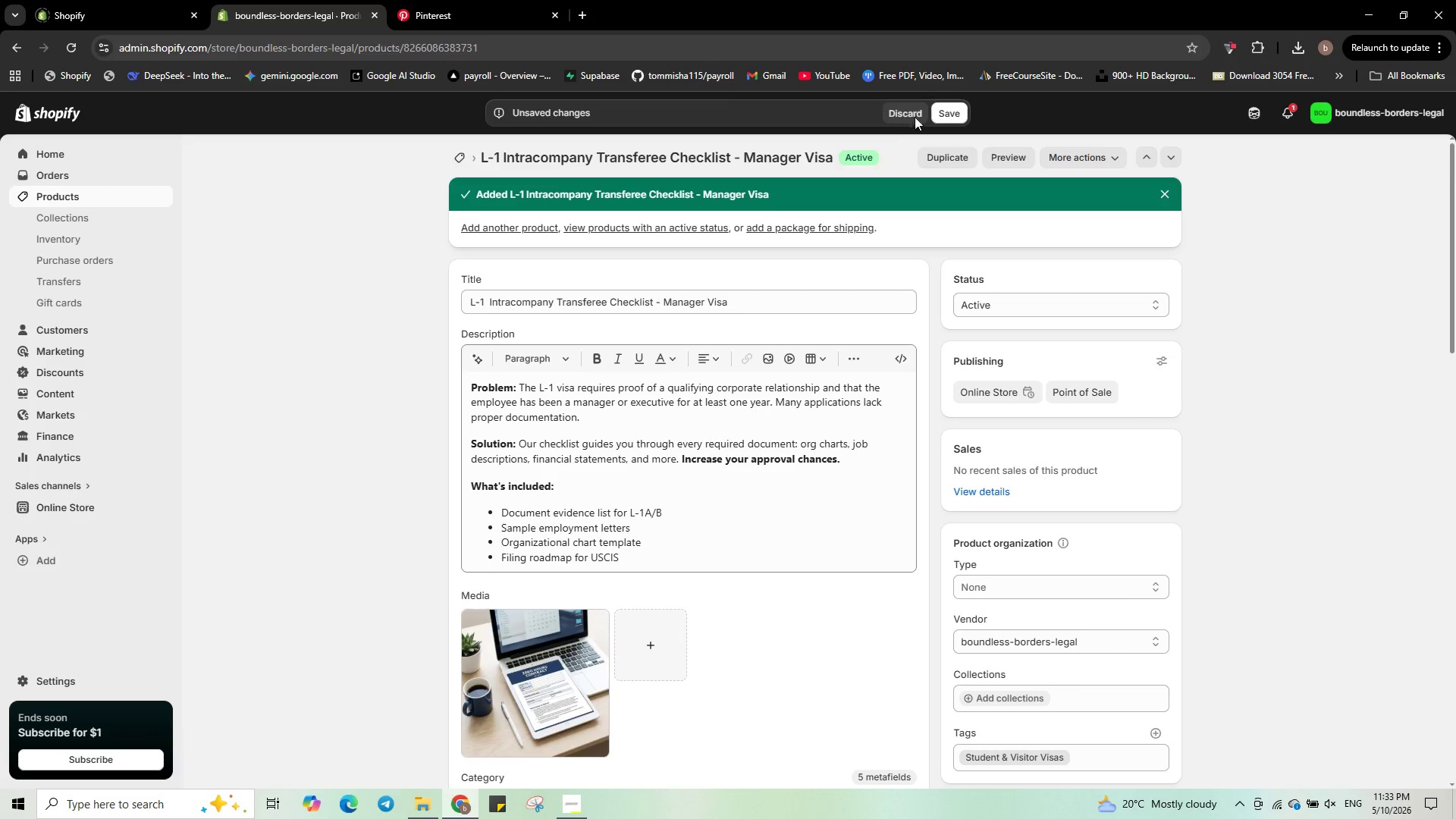 
left_click([956, 109])
 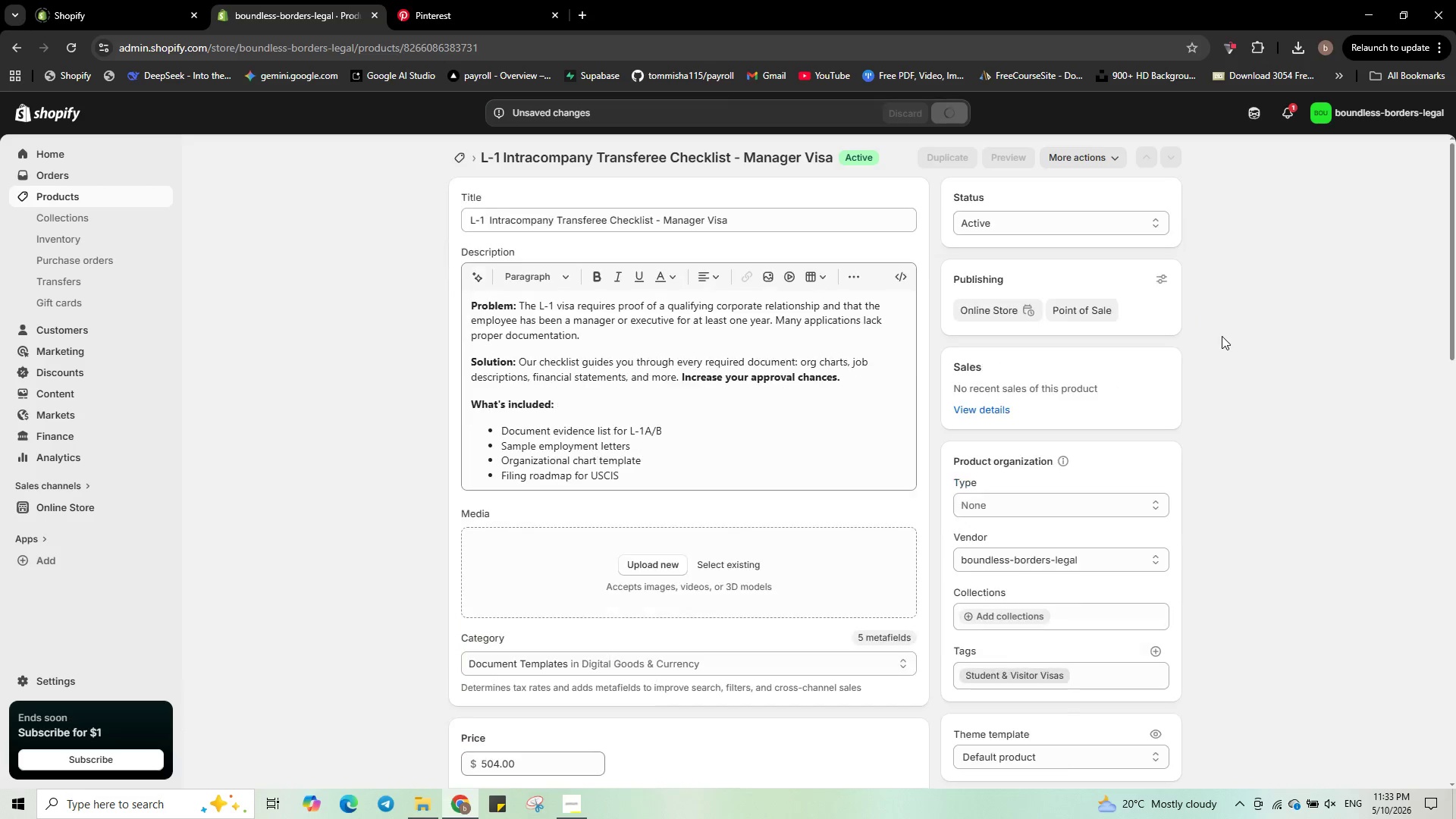 
wait(8.81)
 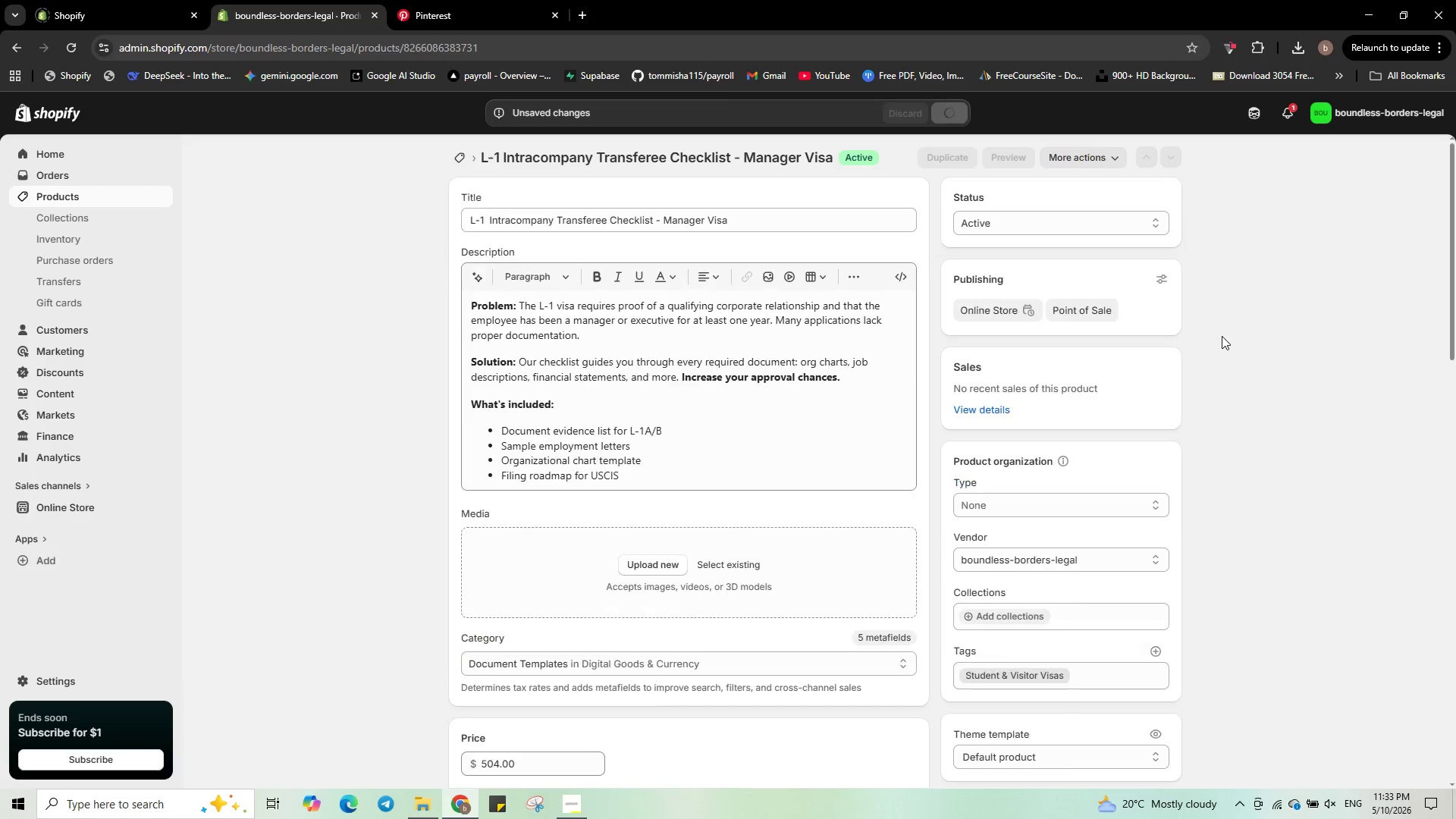 
left_click([68, 223])
 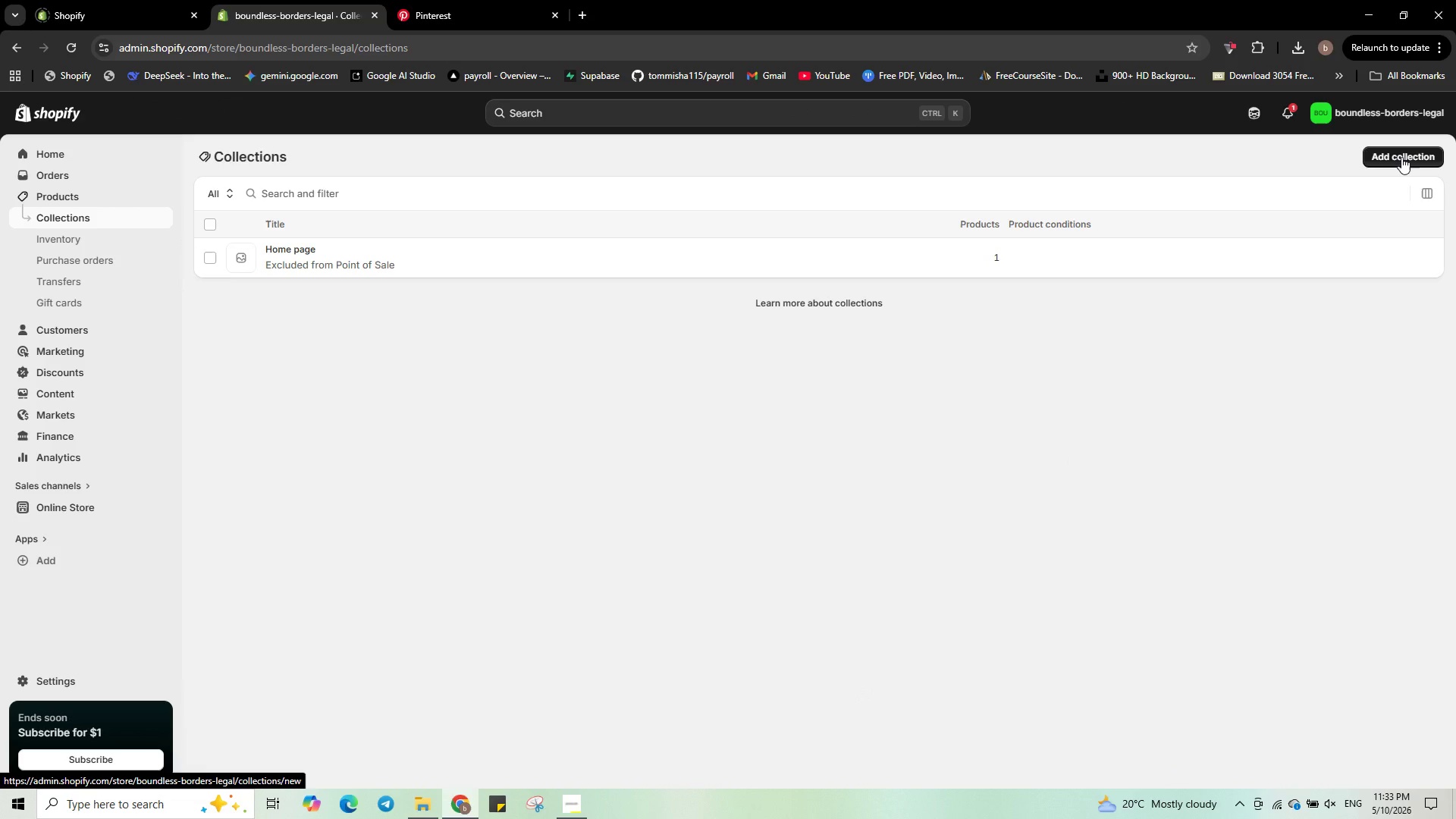 
wait(13.27)
 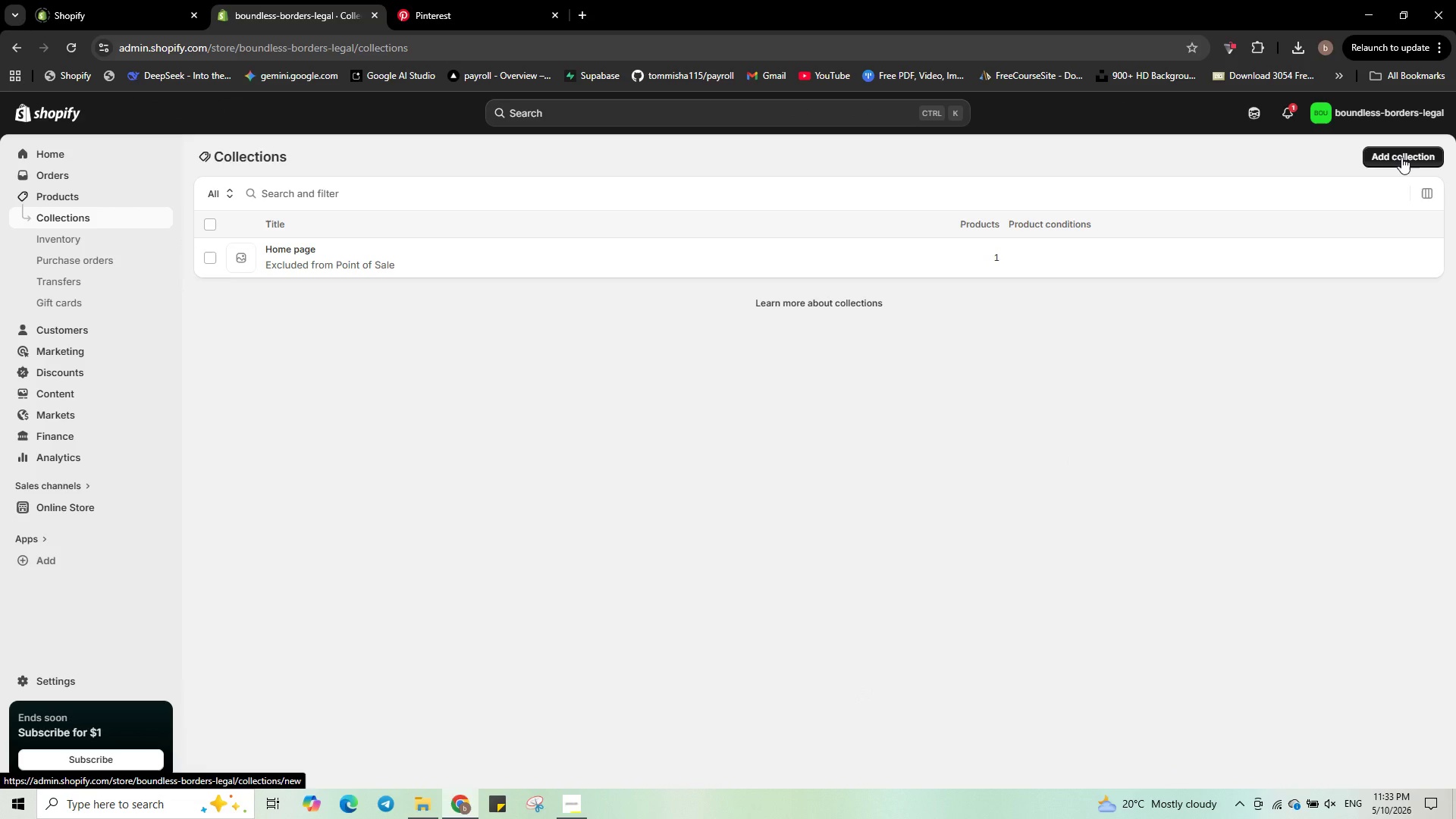 
left_click([1399, 159])
 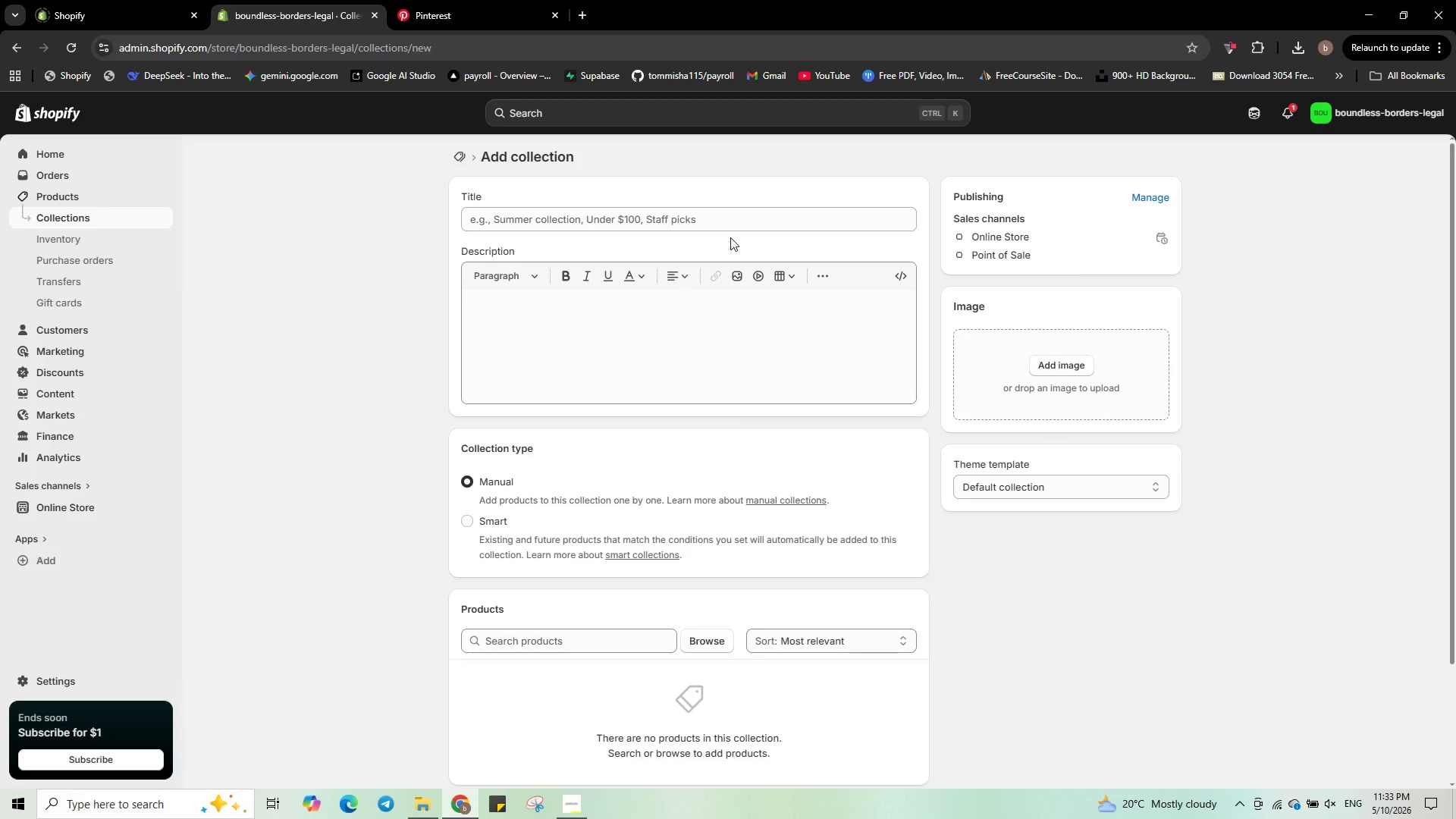 
left_click([655, 217])
 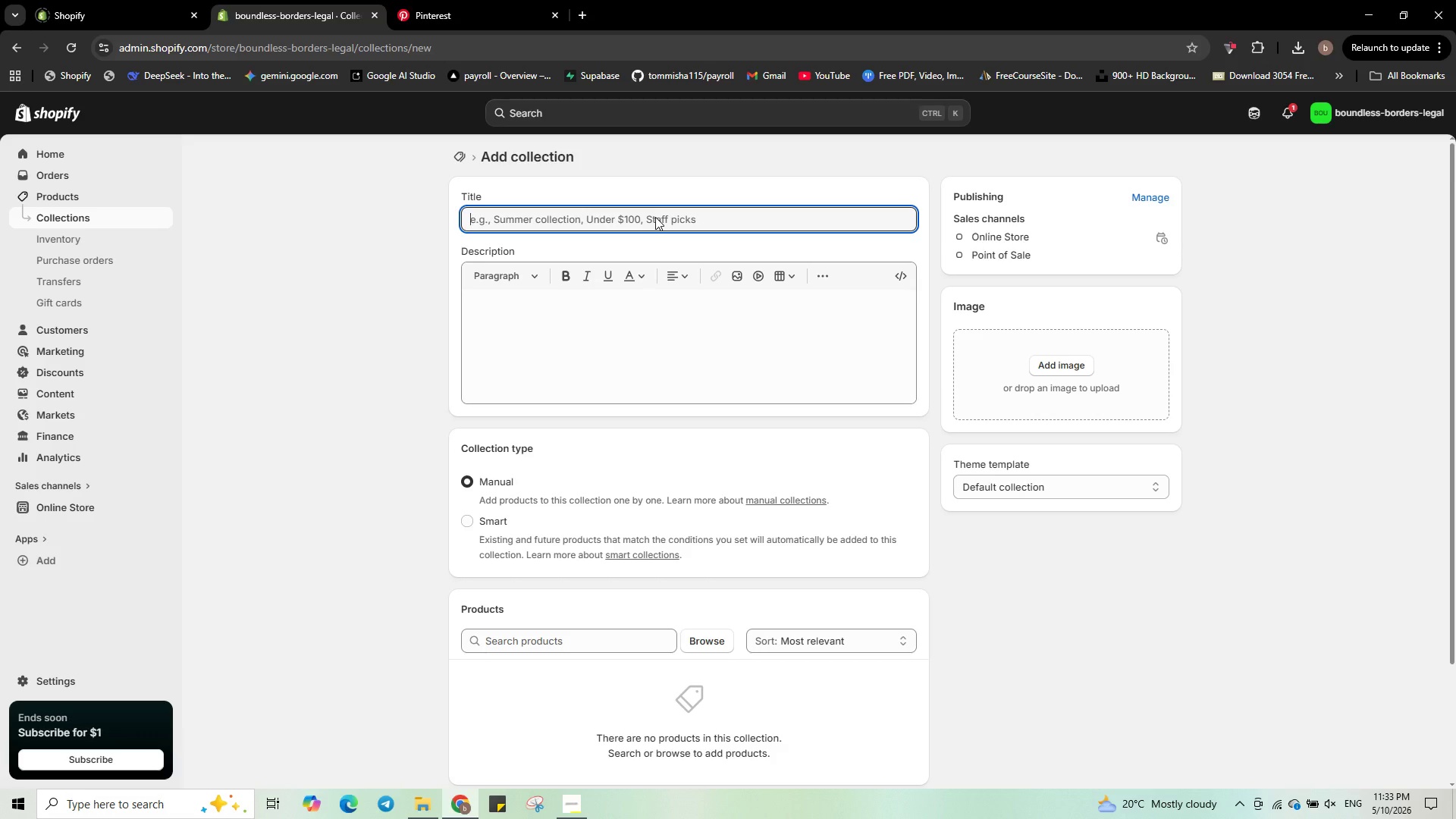 
wait(12.92)
 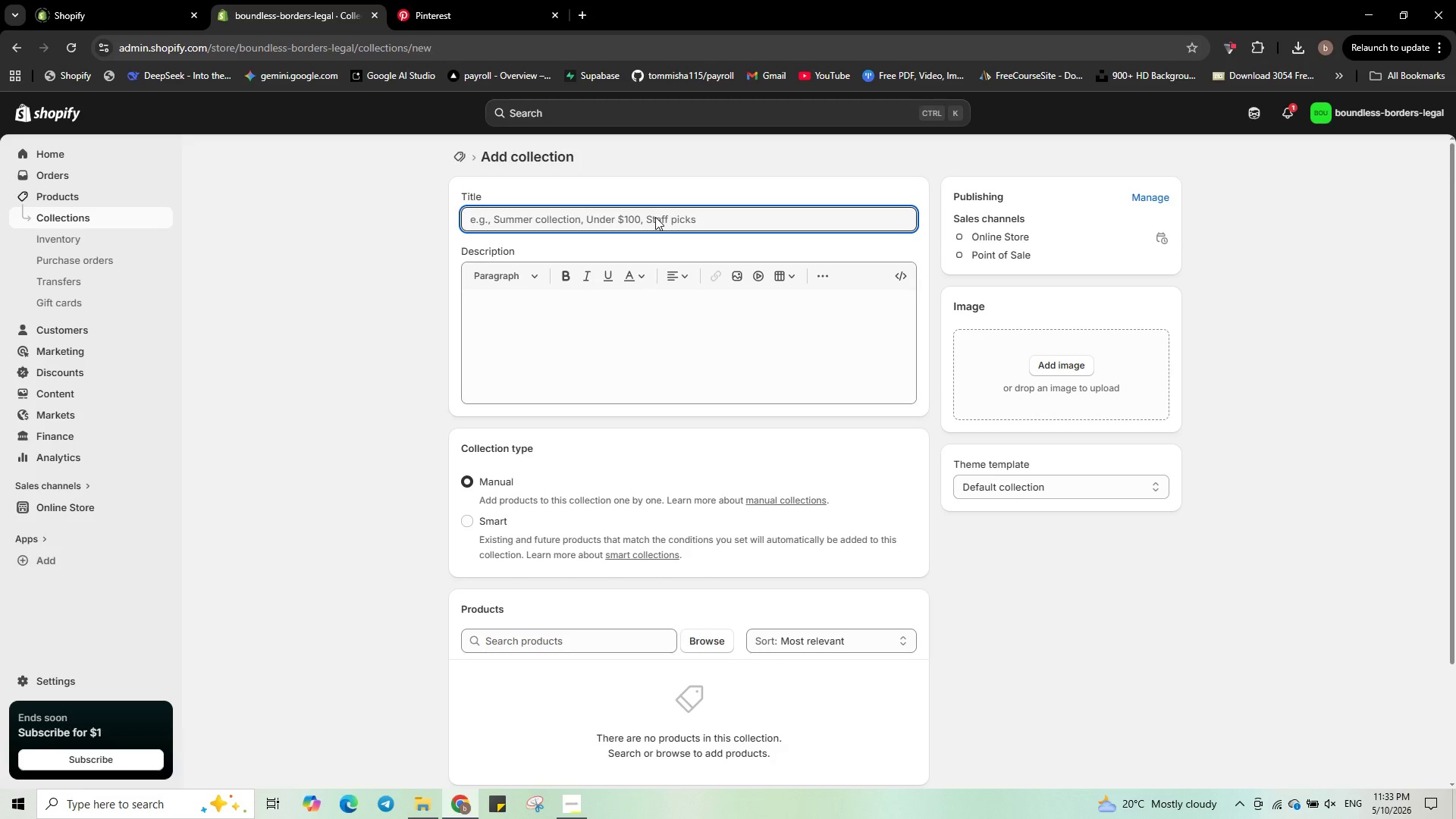 
type(Family-Based )
key(Backspace)
type(_)
key(Backspace)
type(-)
key(Backspace)
type( Immigration)
 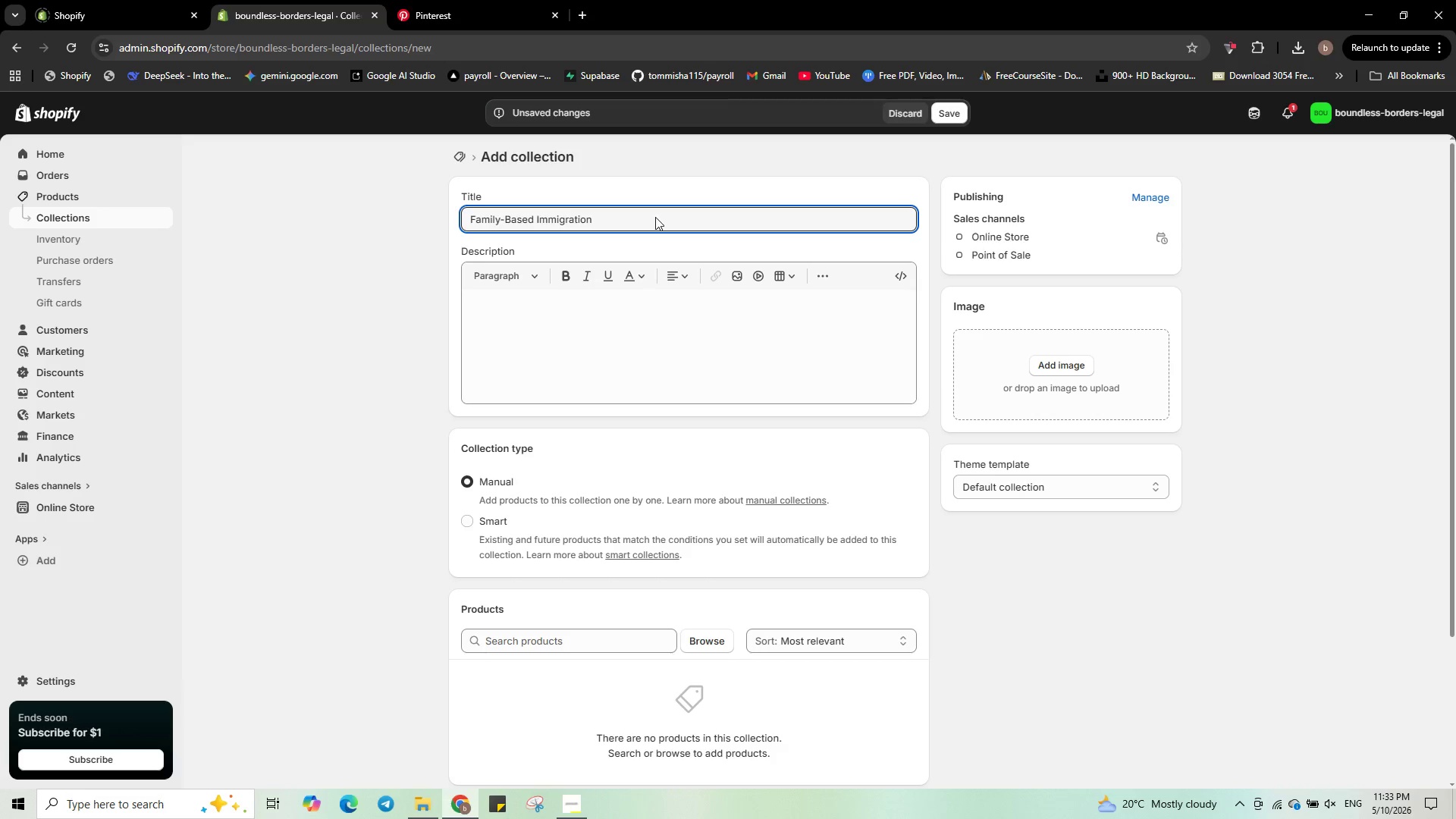 
left_click([468, 523])
 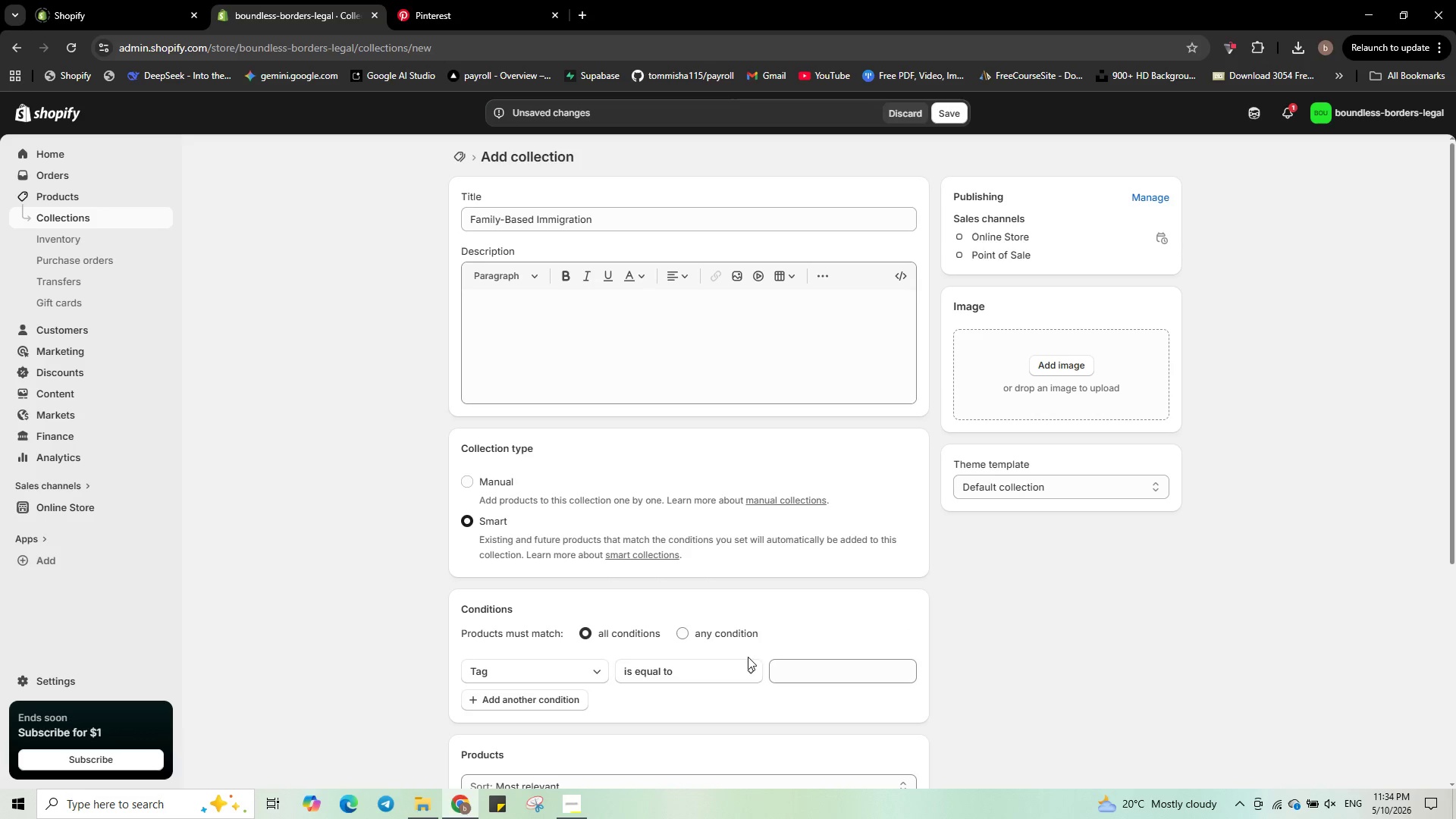 
scroll: coordinate [755, 663], scroll_direction: down, amount: 2.0
 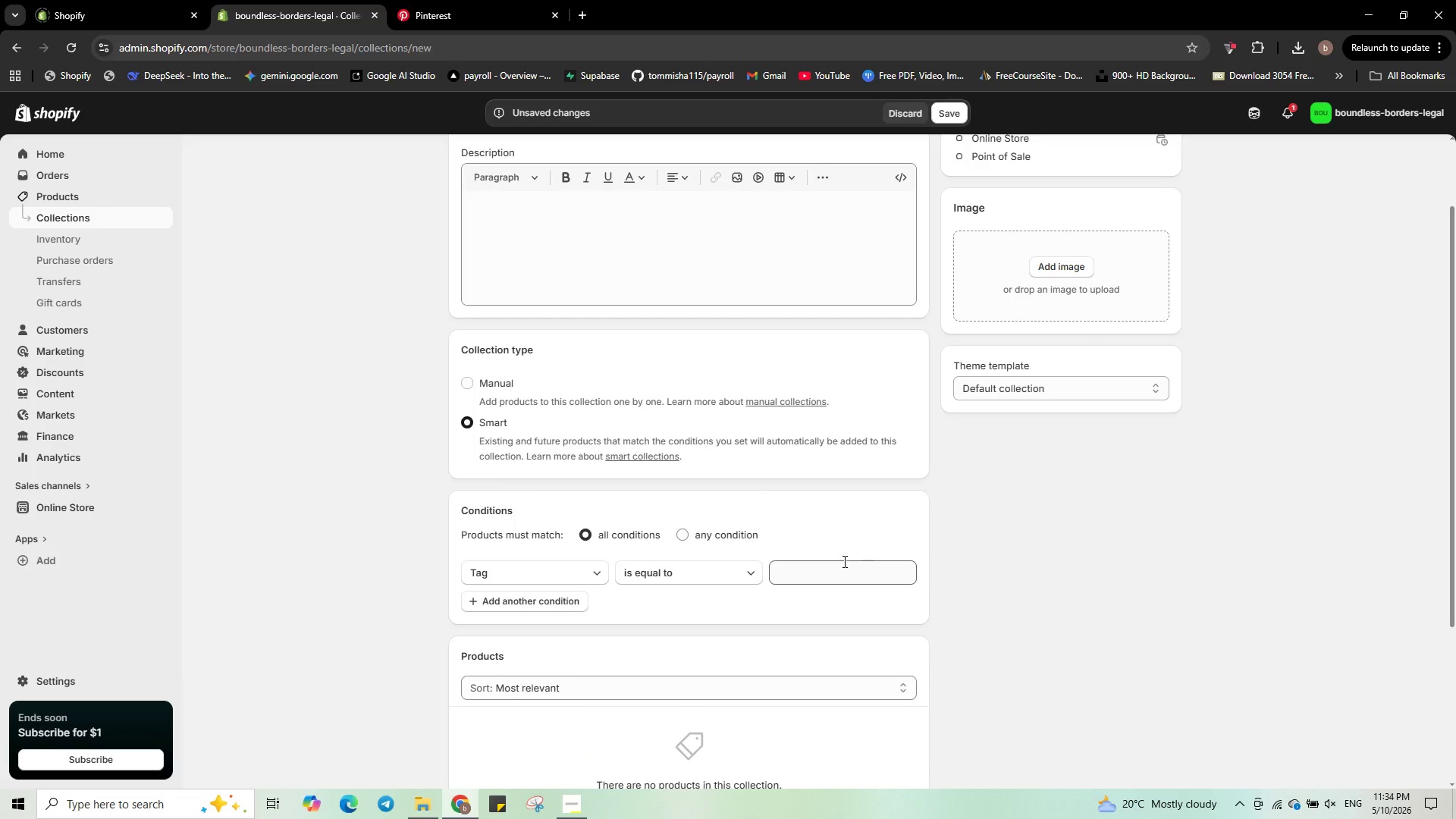 
left_click([830, 570])
 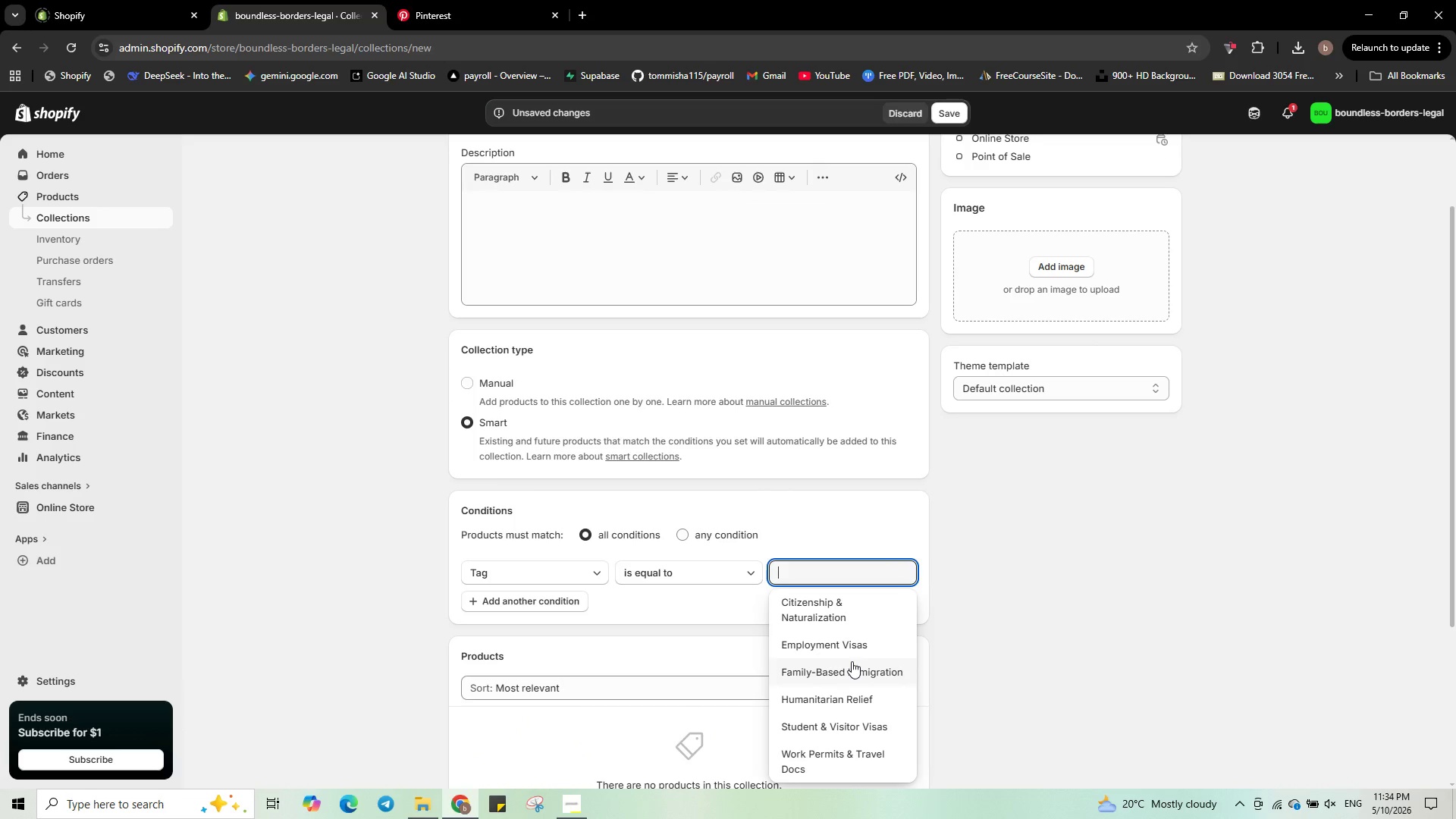 
left_click([850, 664])
 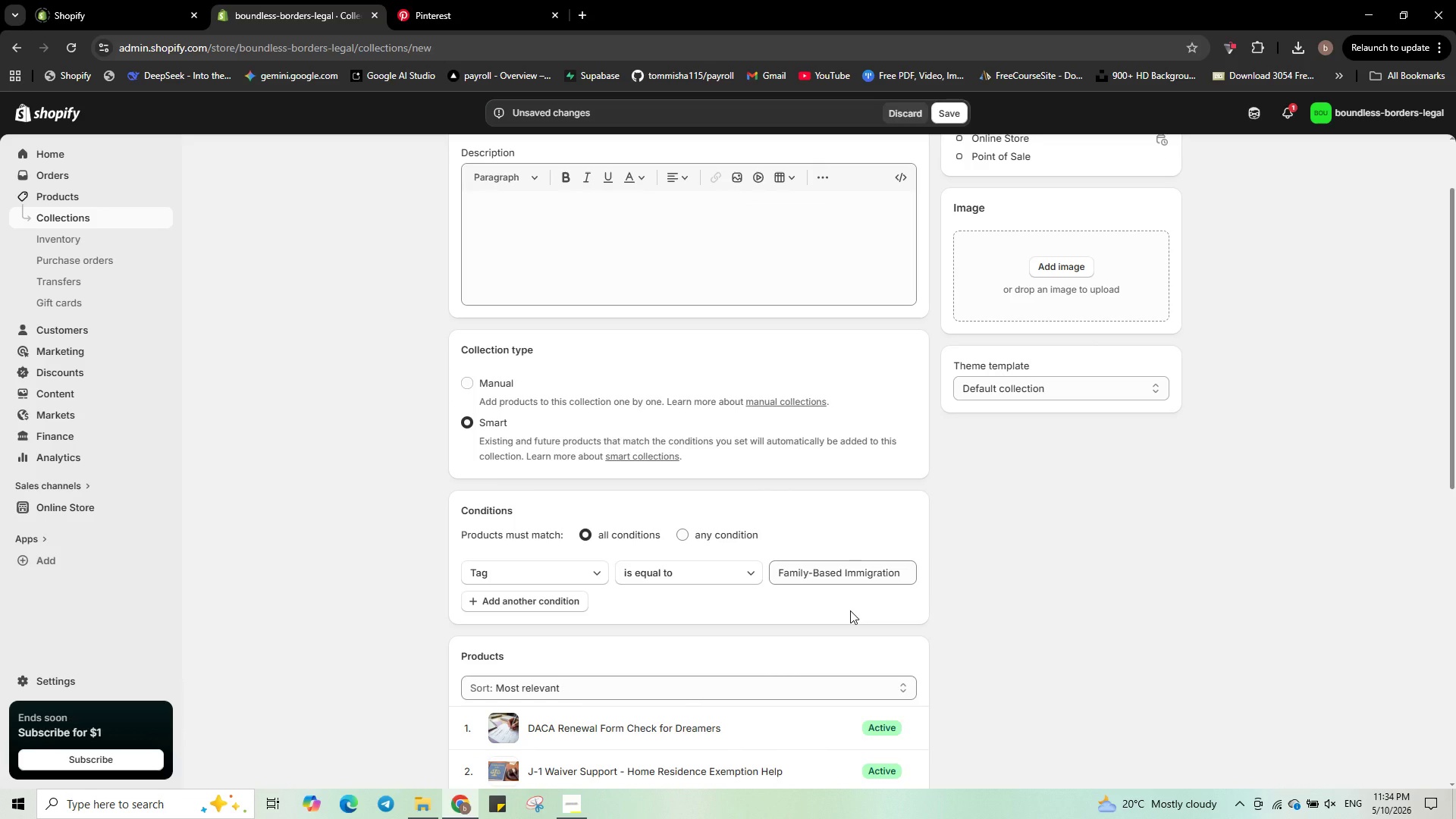 
scroll: coordinate [850, 610], scroll_direction: up, amount: 8.0
 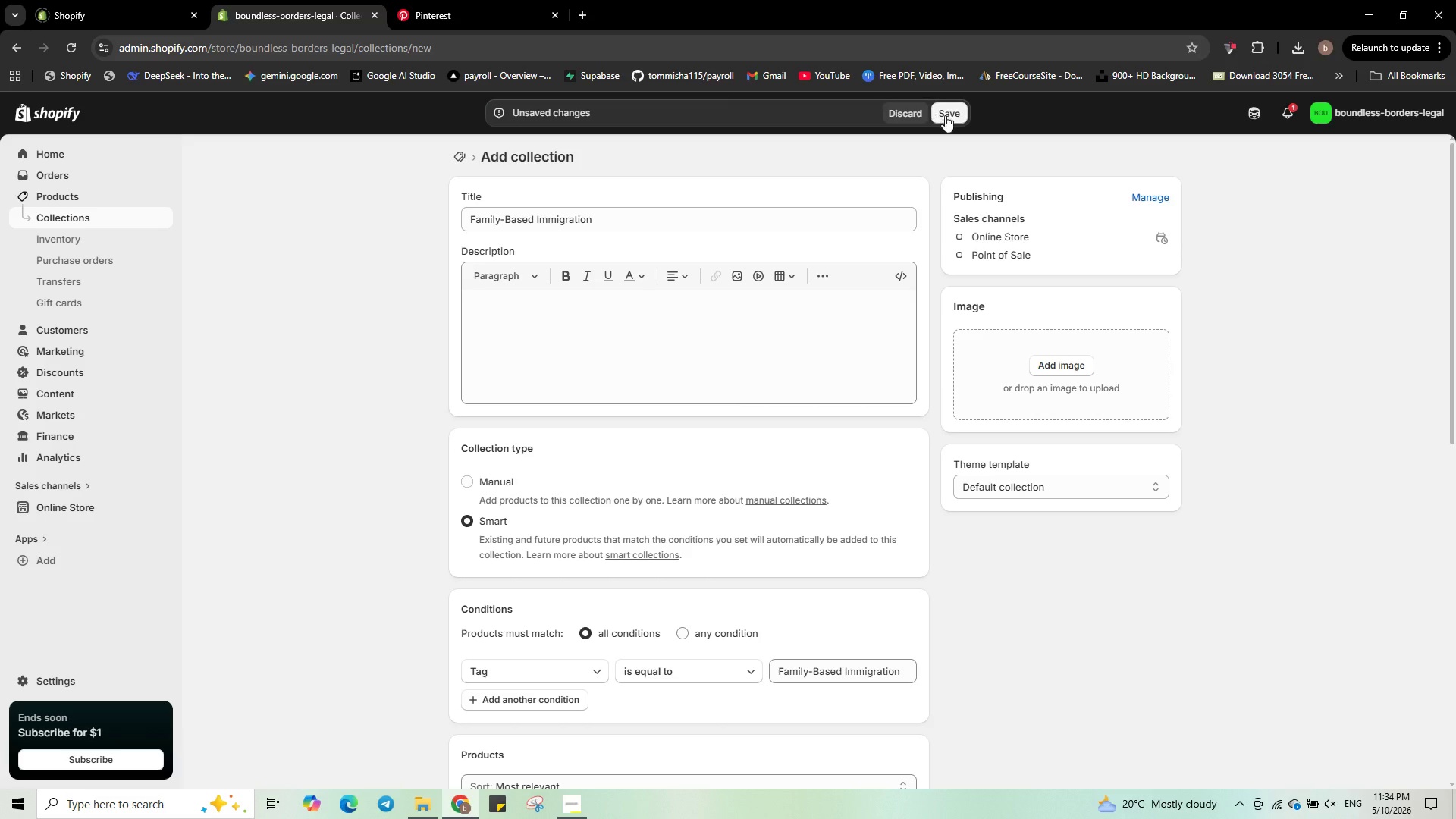 
left_click([945, 115])
 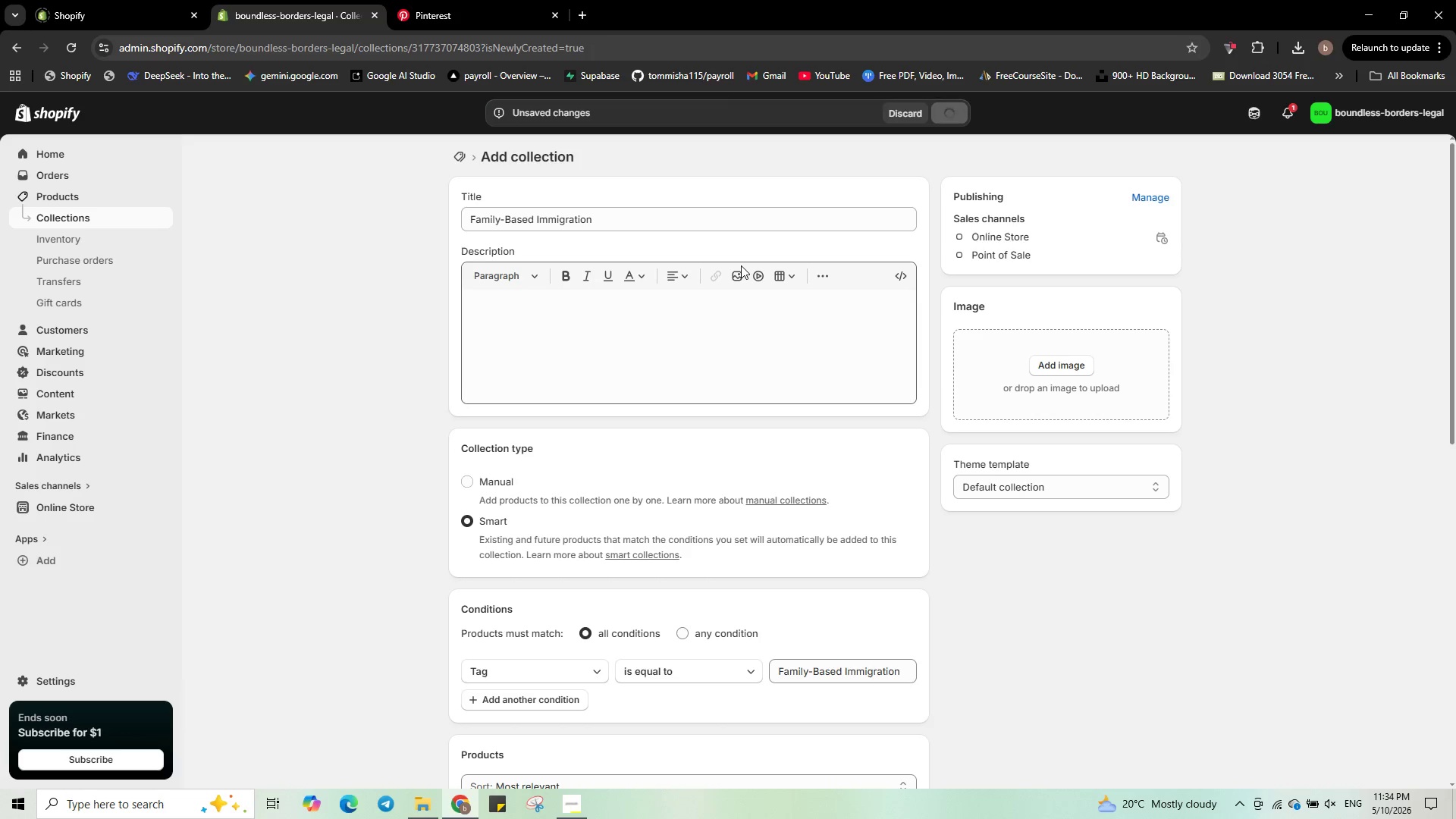 
wait(8.05)
 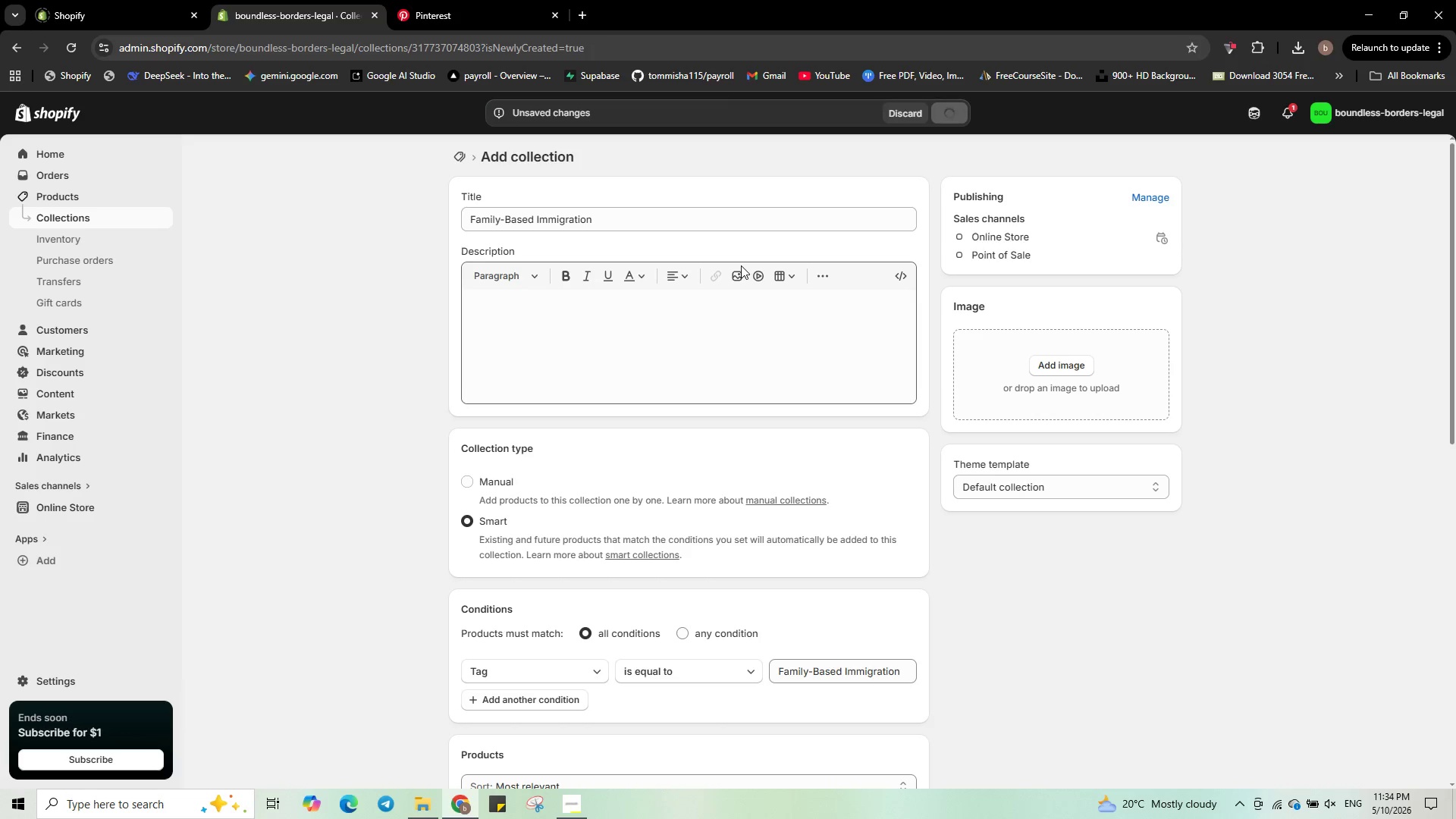 
left_click([57, 215])
 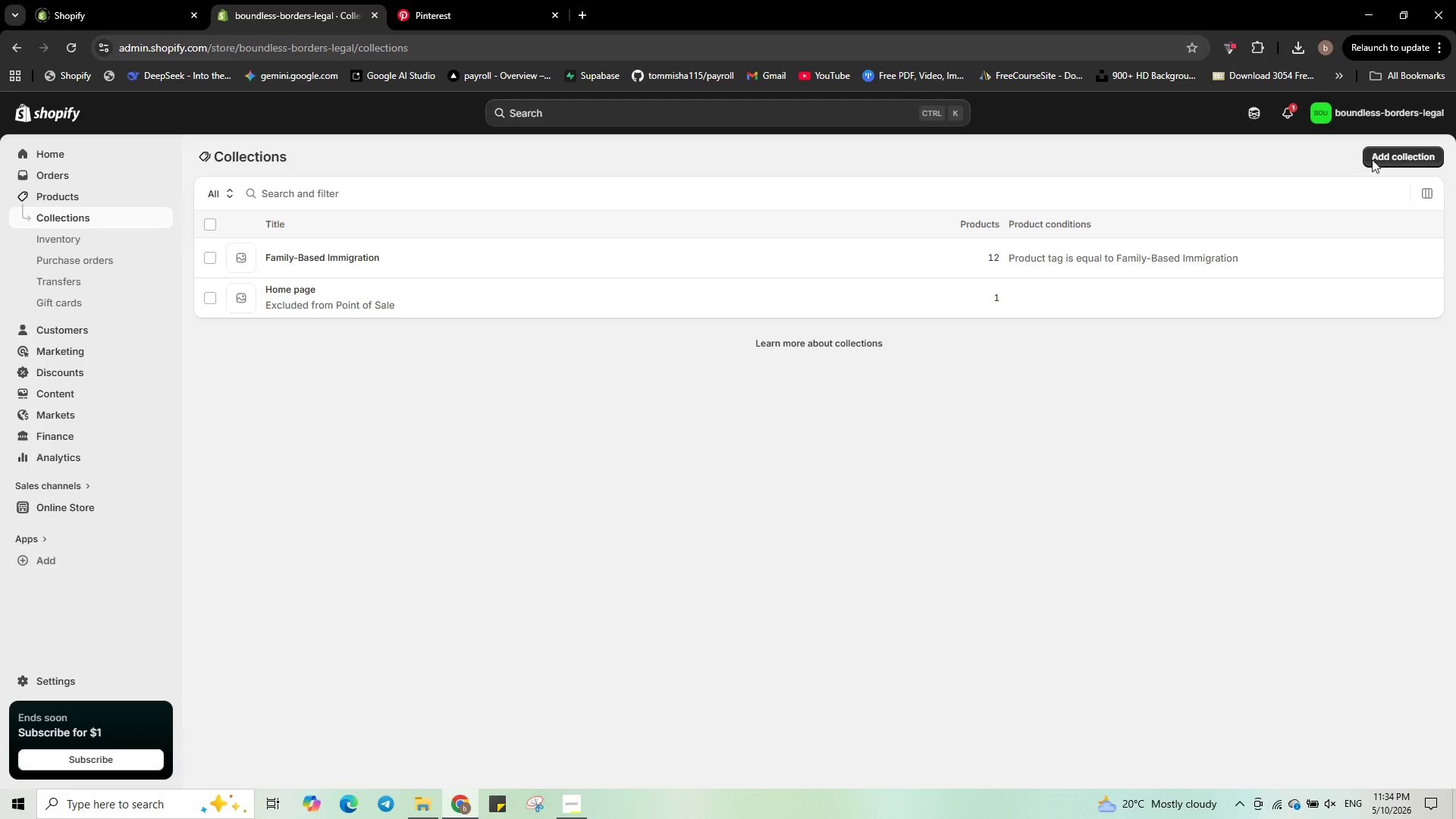 
left_click([1386, 159])
 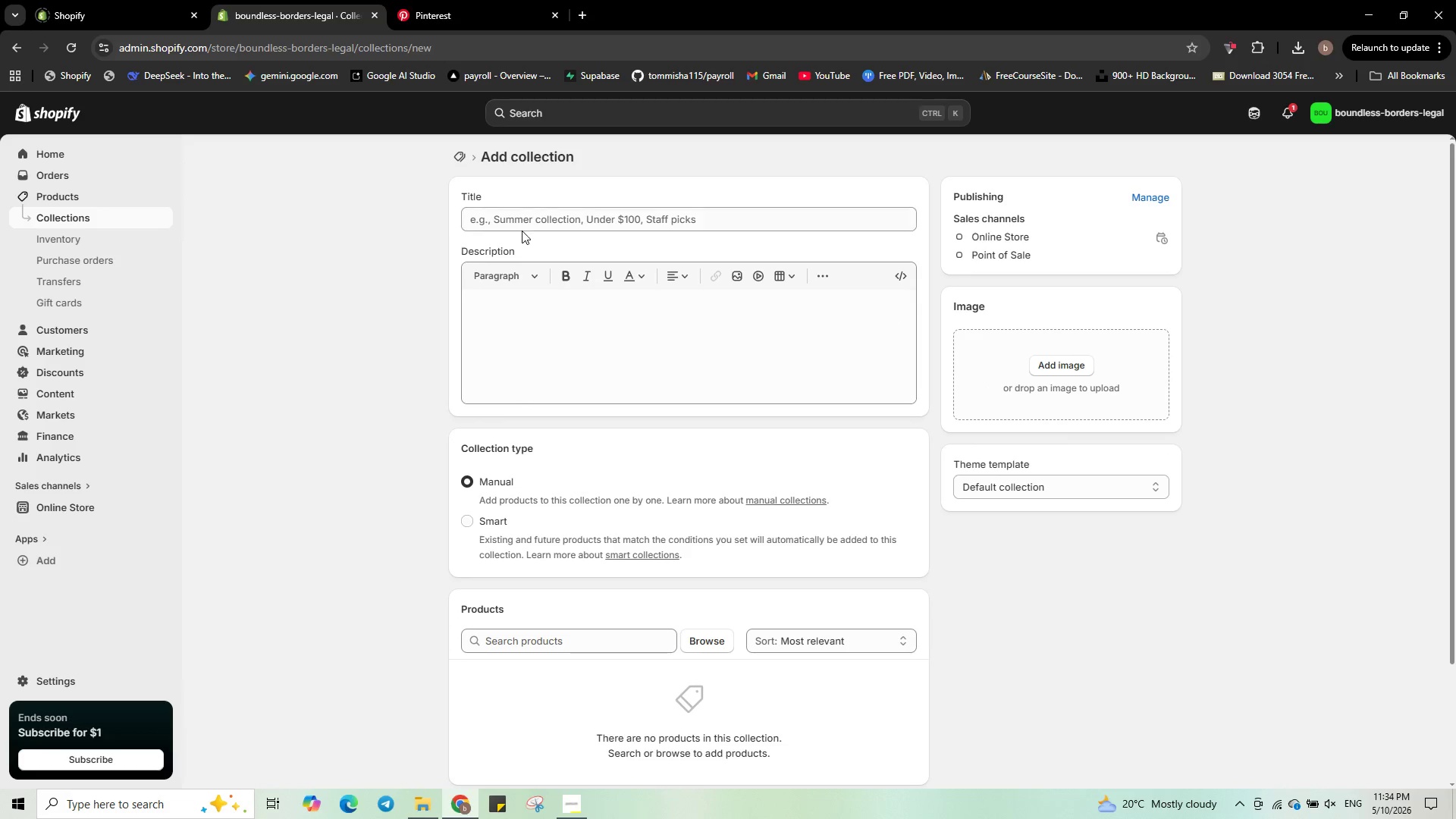 
left_click([522, 219])
 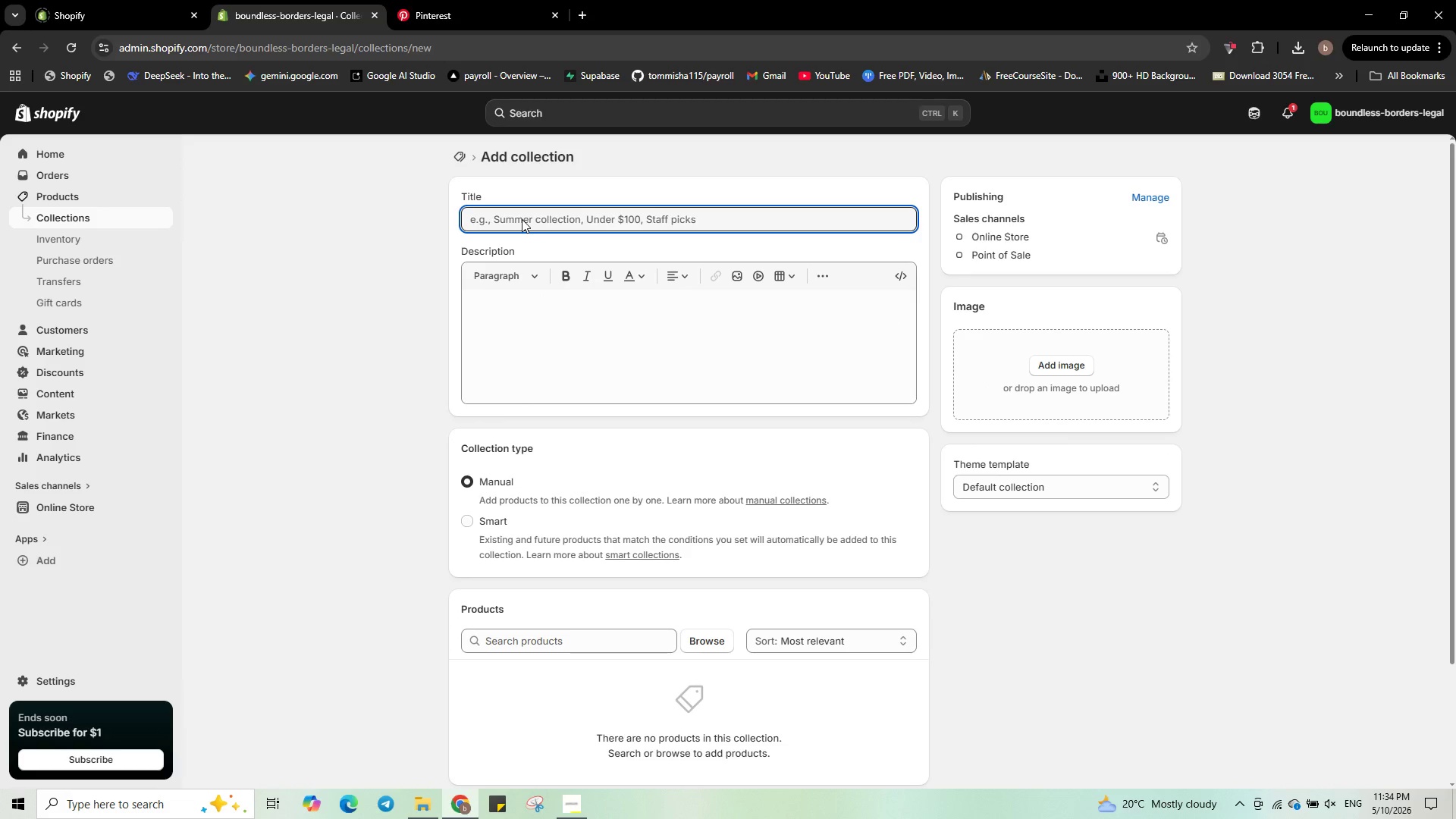 
type(Employment Visas)
 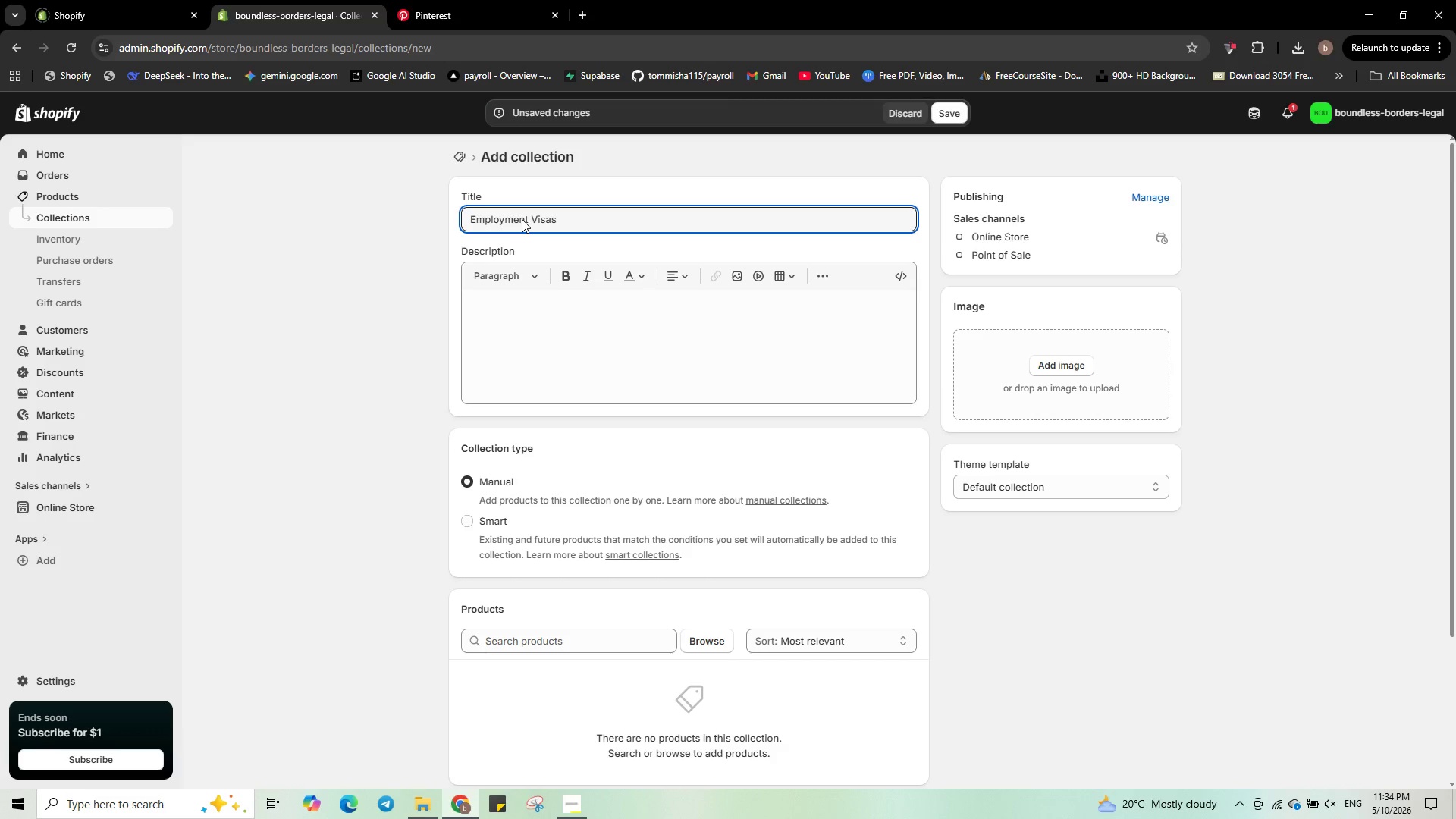 
left_click([468, 516])
 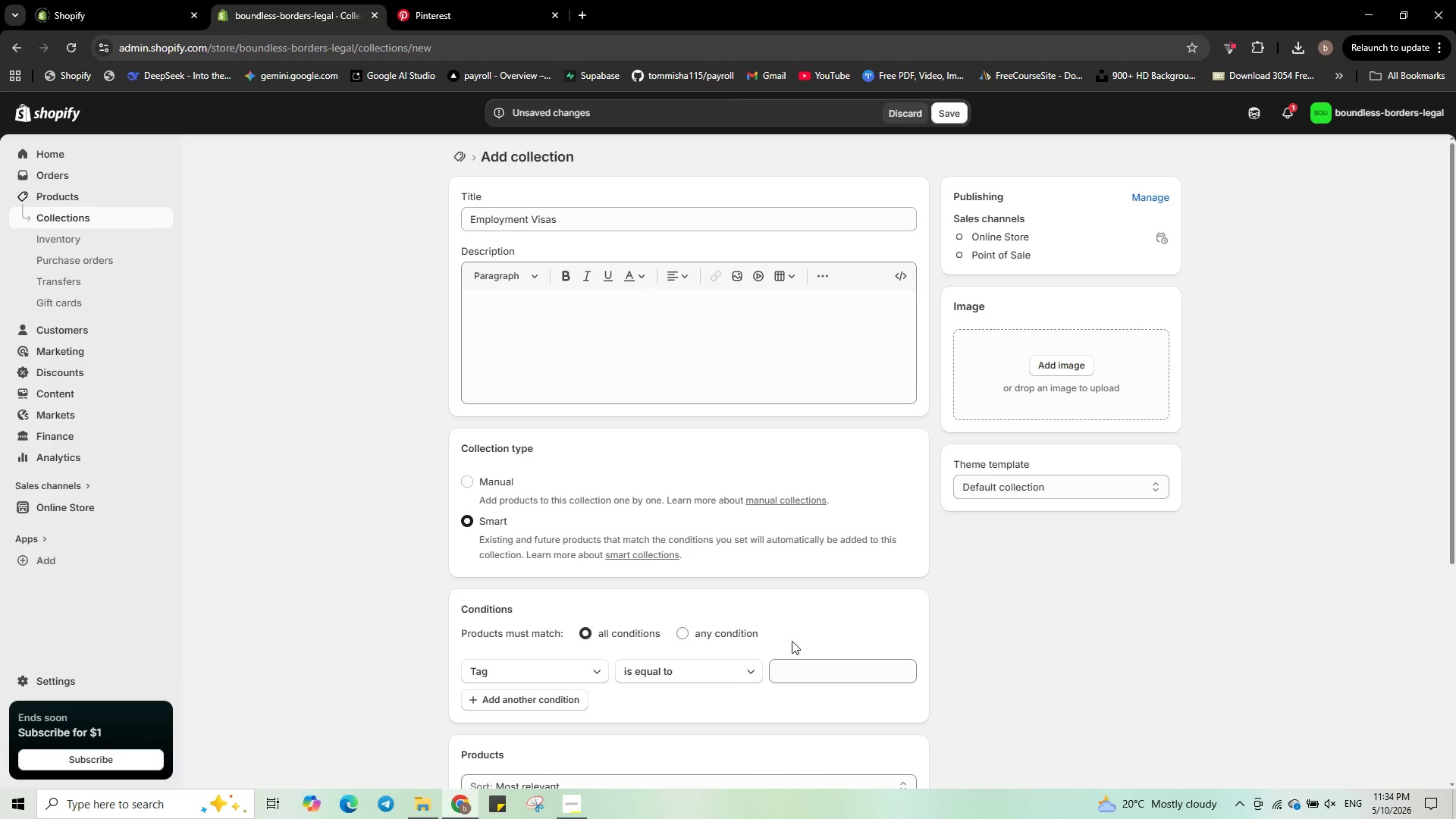 
left_click([803, 657])
 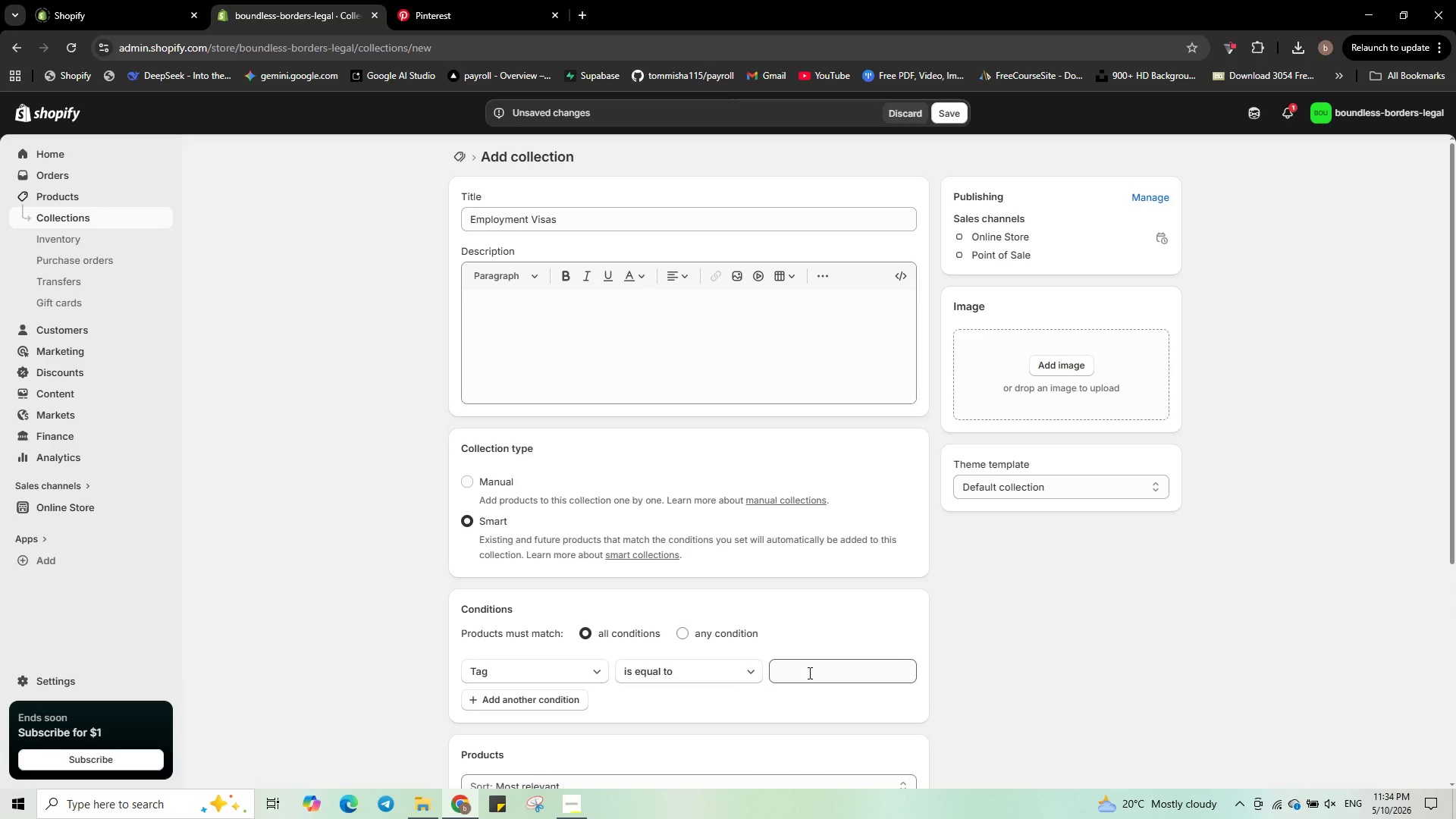 
left_click([808, 673])
 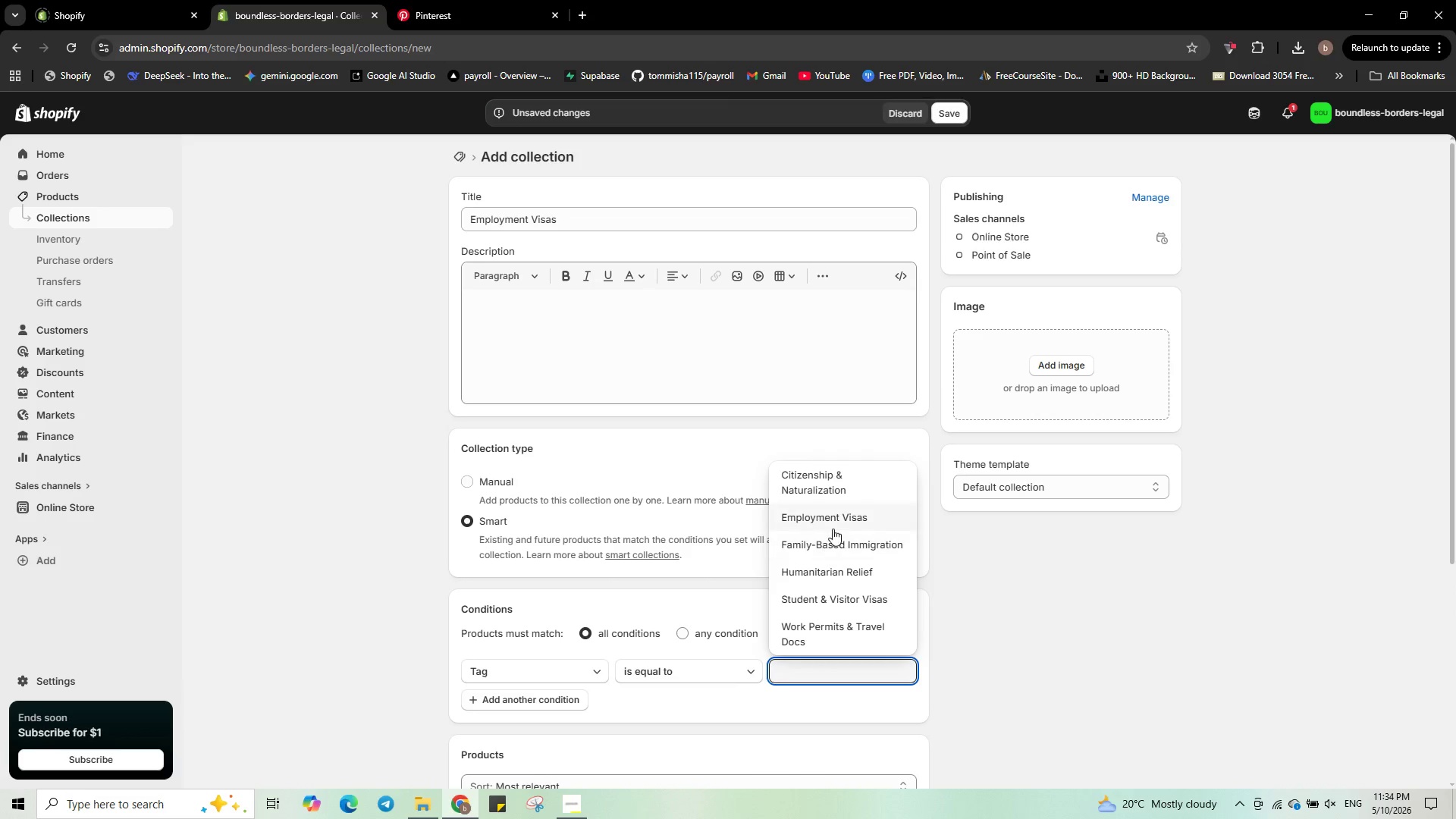 
left_click([833, 528])
 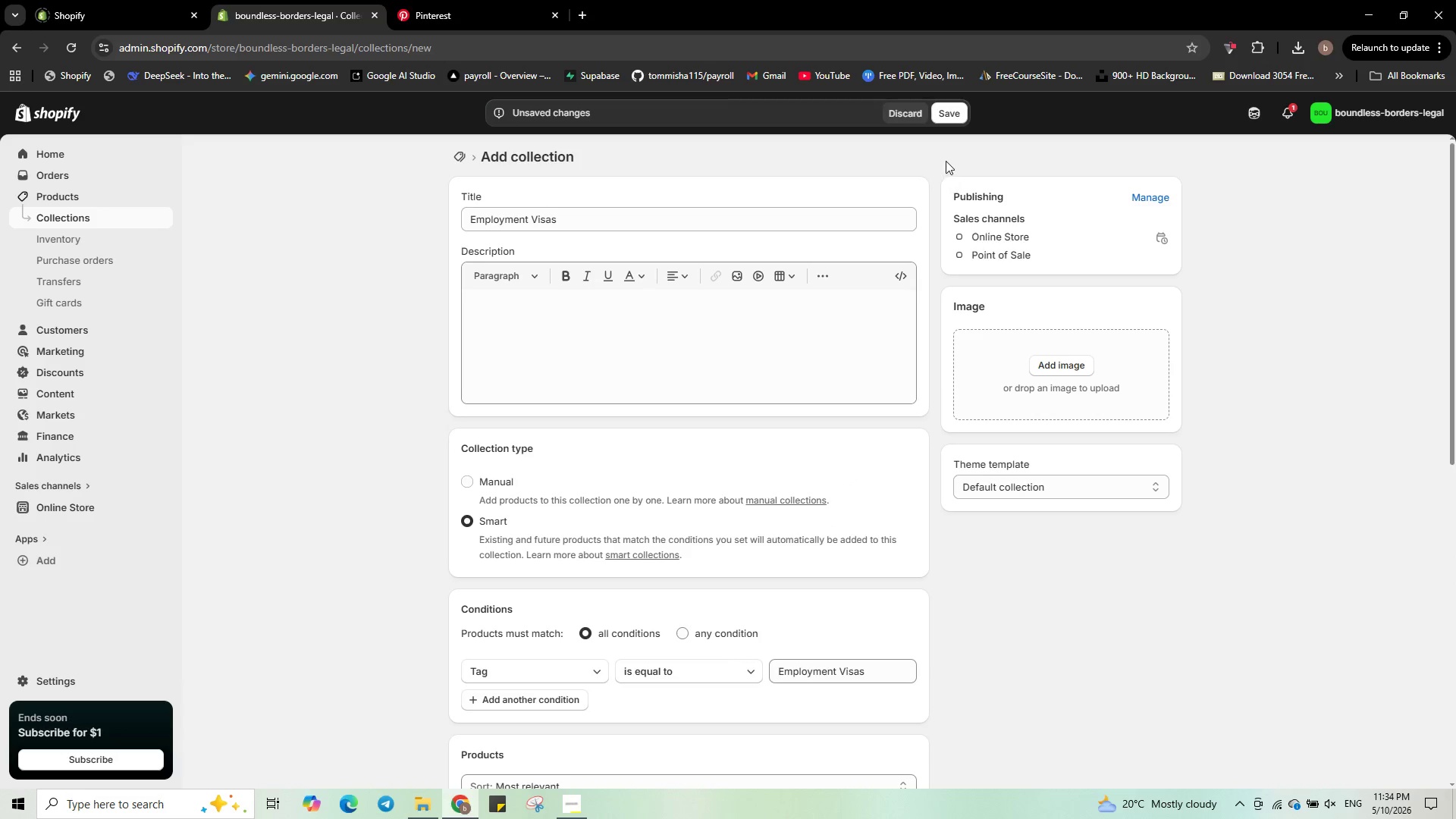 
left_click([949, 118])
 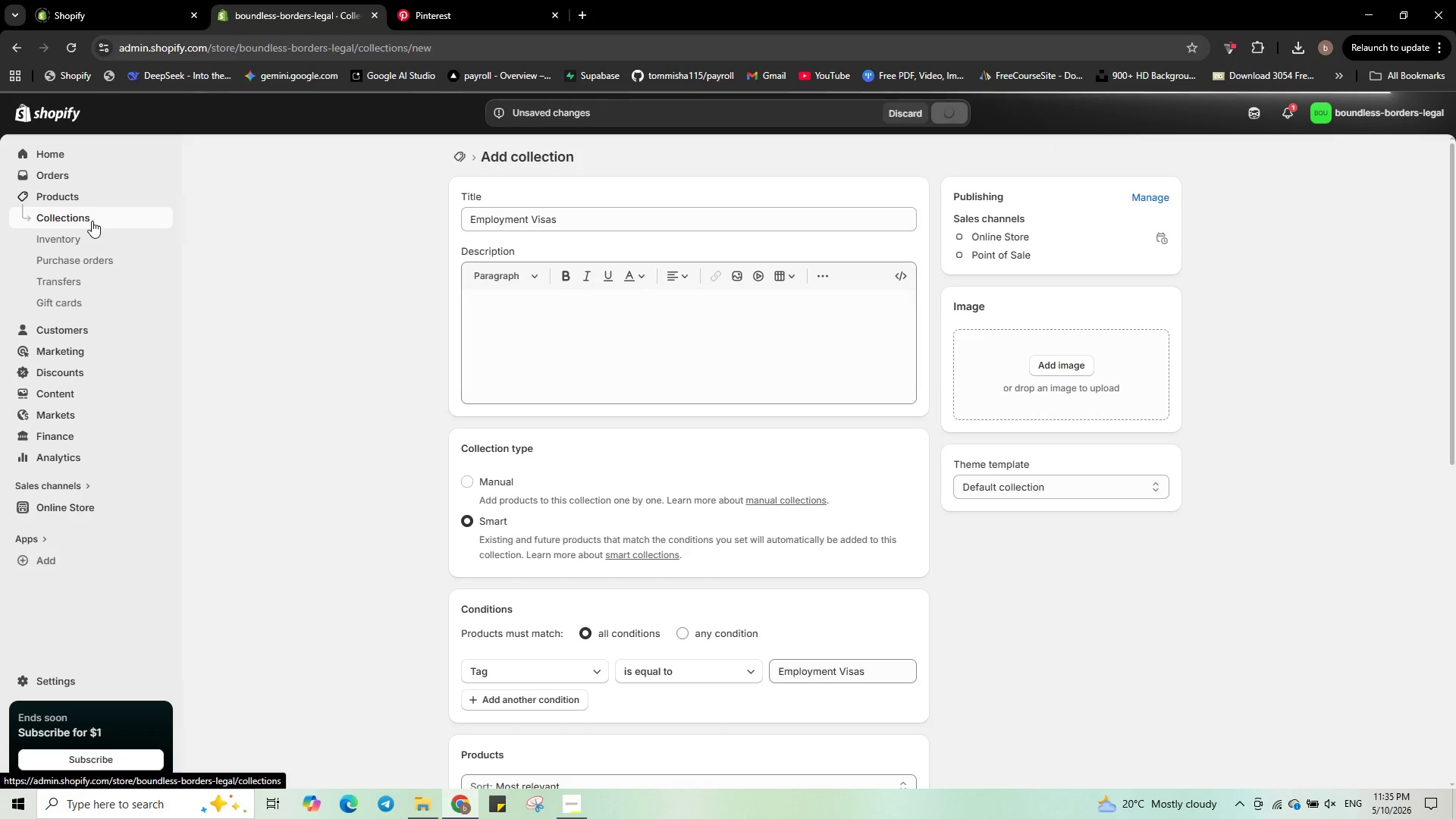 
wait(19.41)
 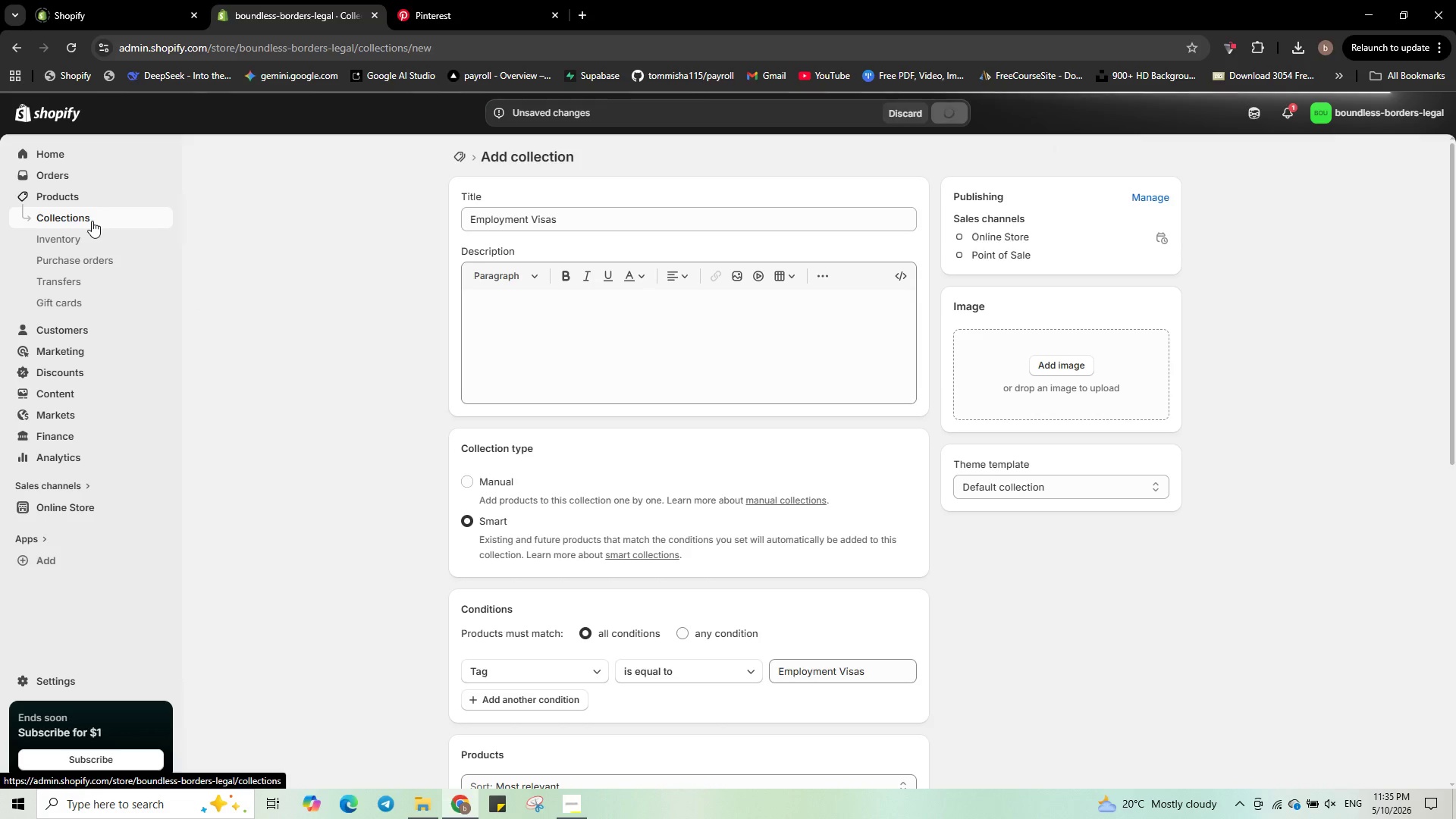 
left_click([61, 215])
 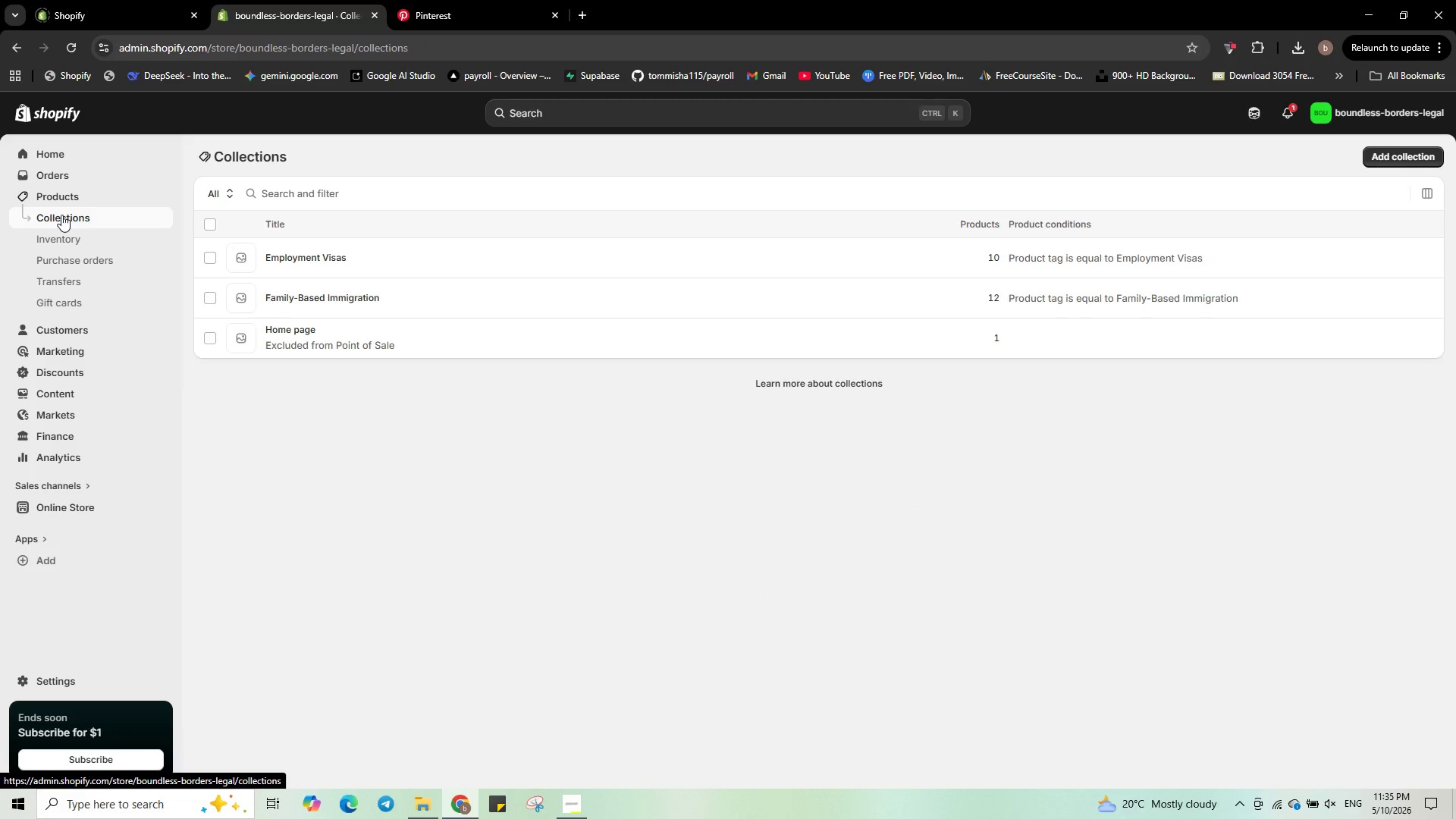 
wait(22.11)
 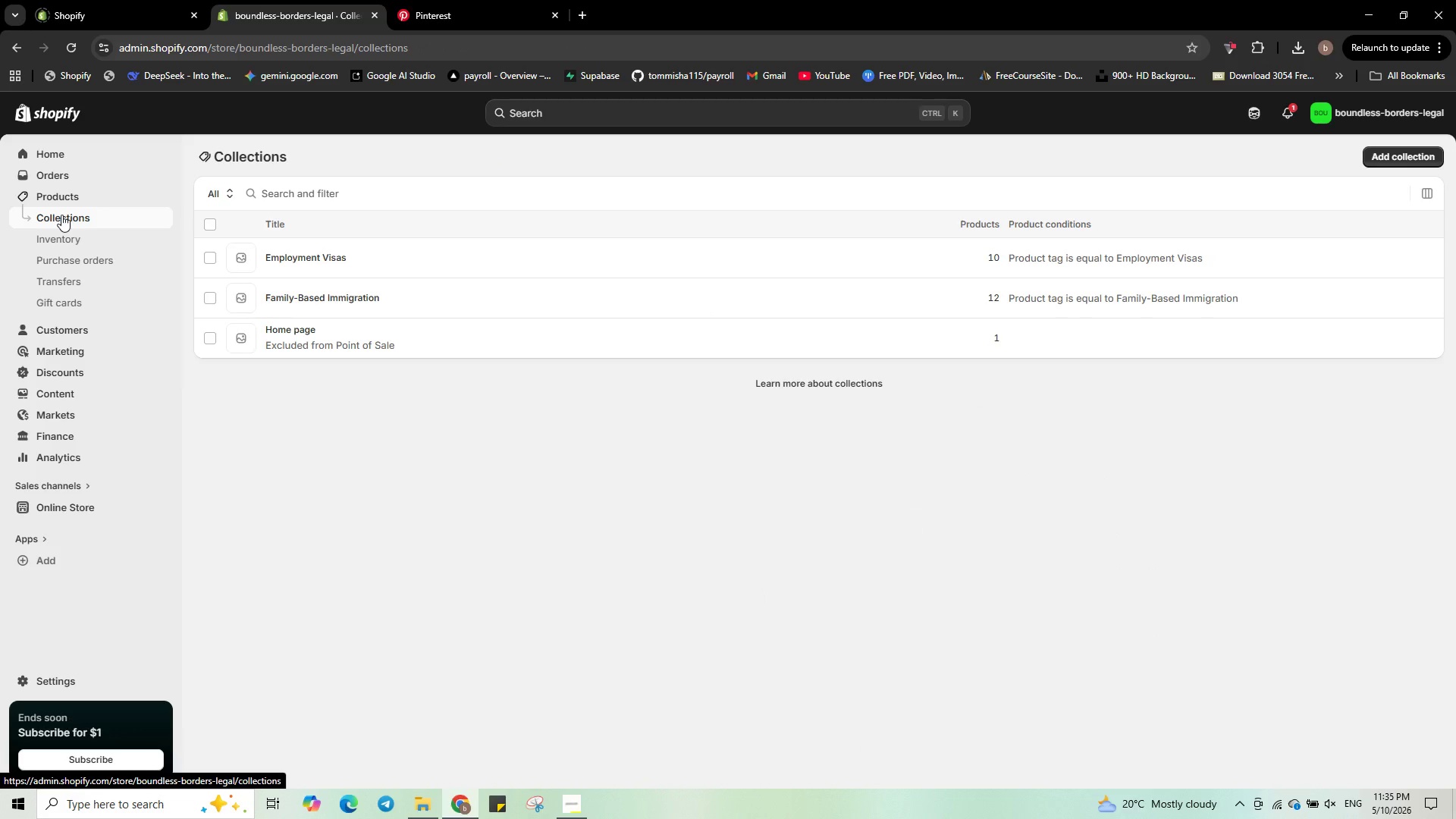 
left_click([1408, 158])
 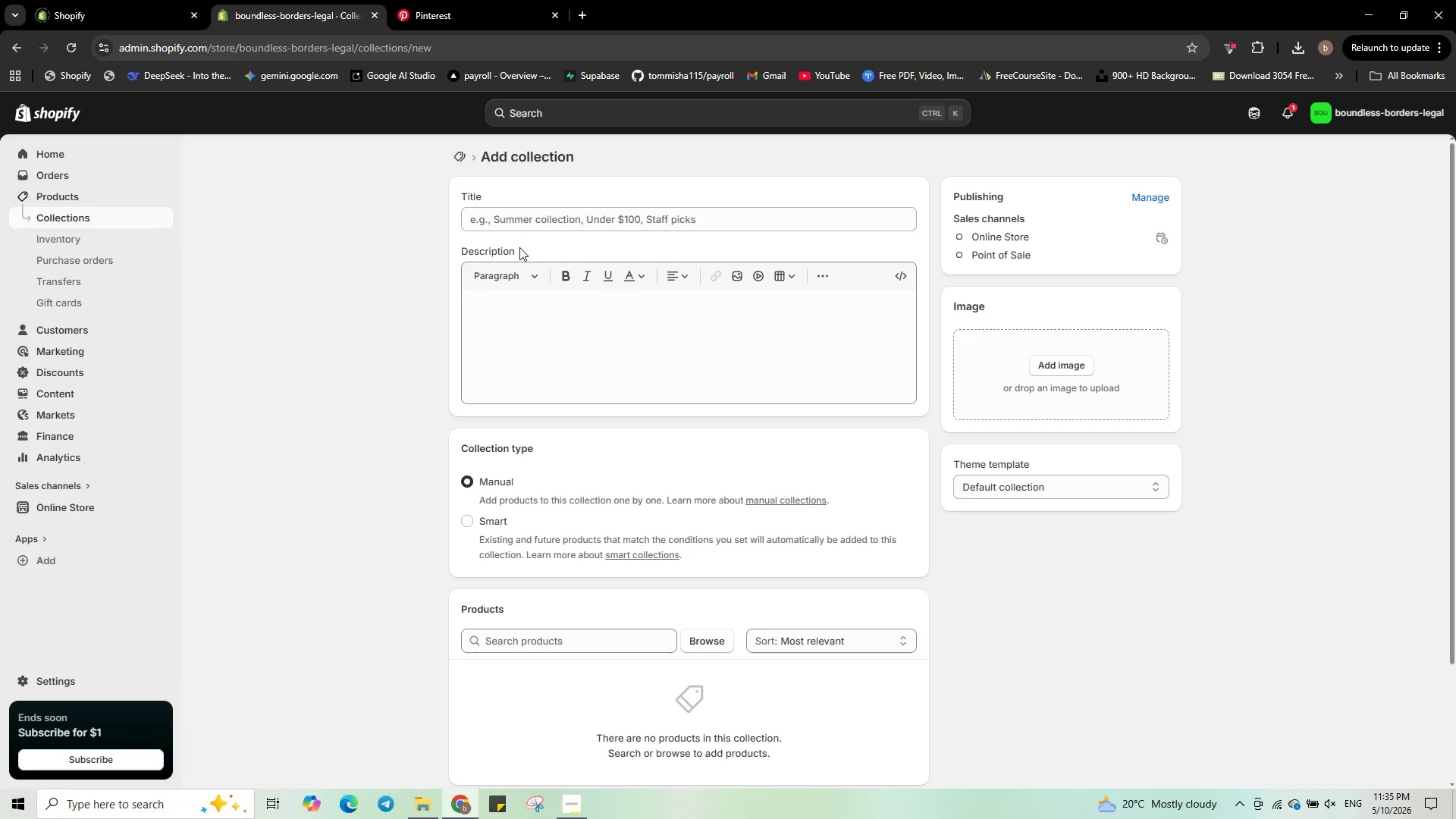 
left_click([526, 221])
 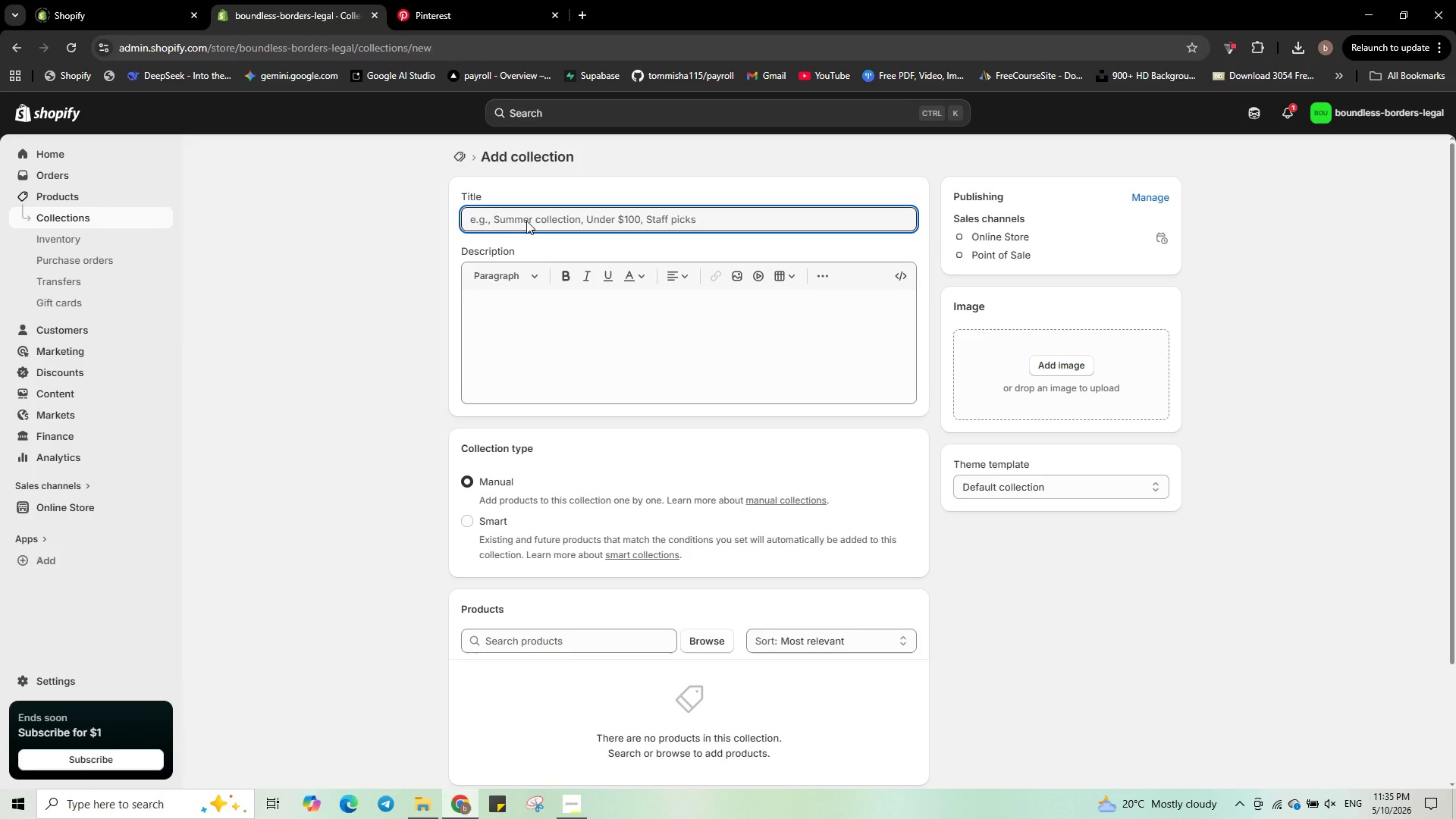 
type(Cit)
 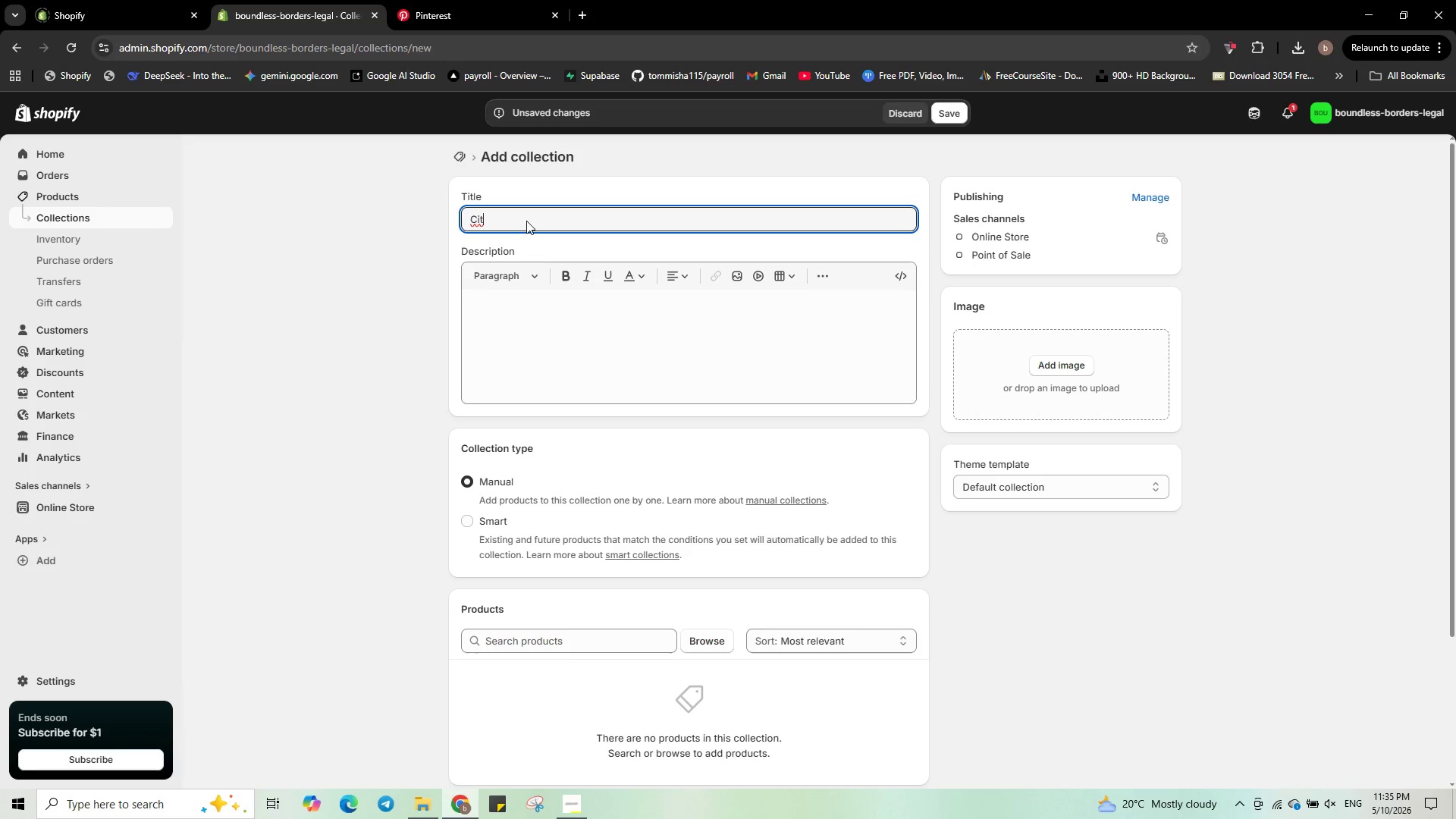 
type(ize)
 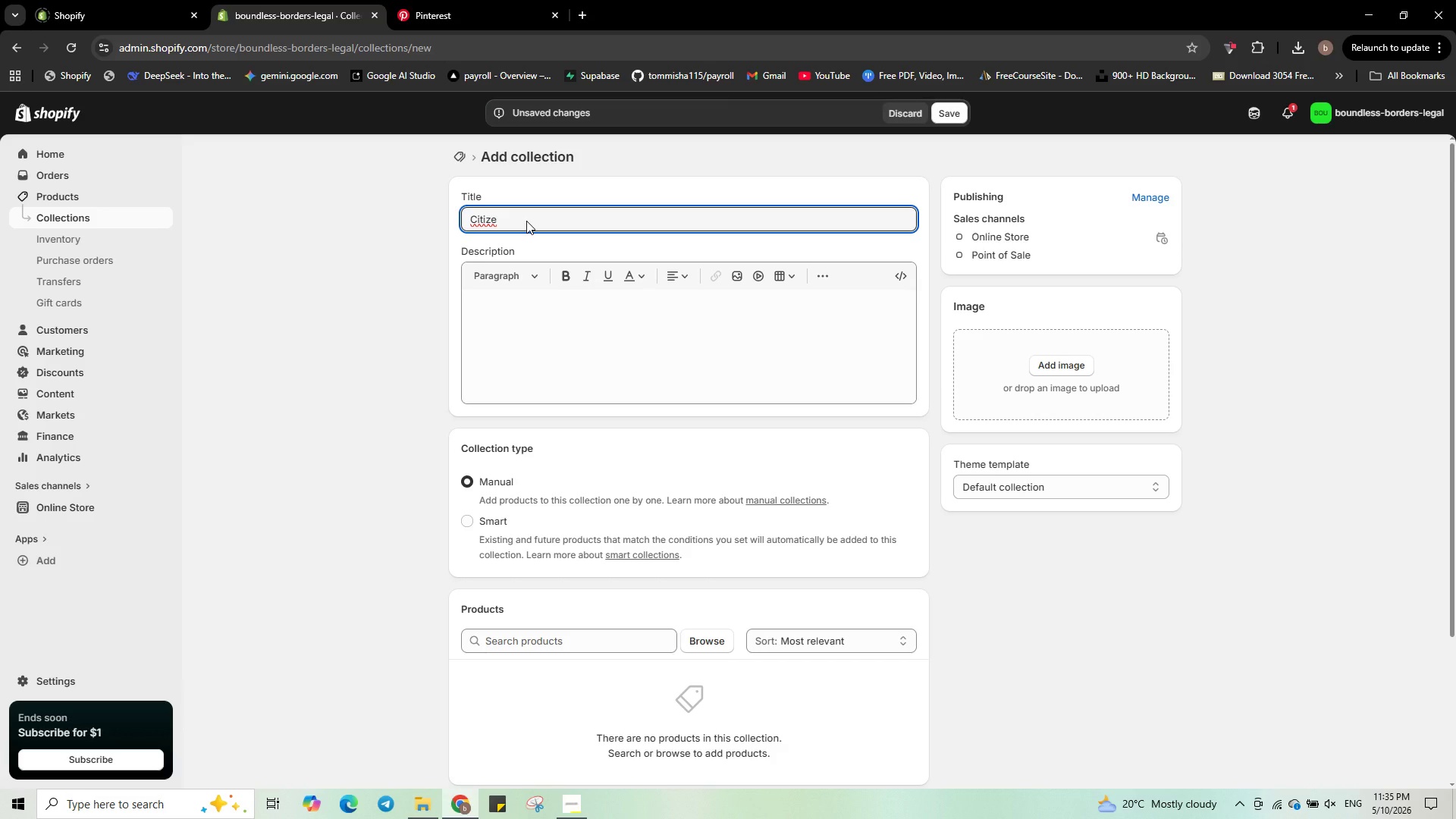 
type(nship )
 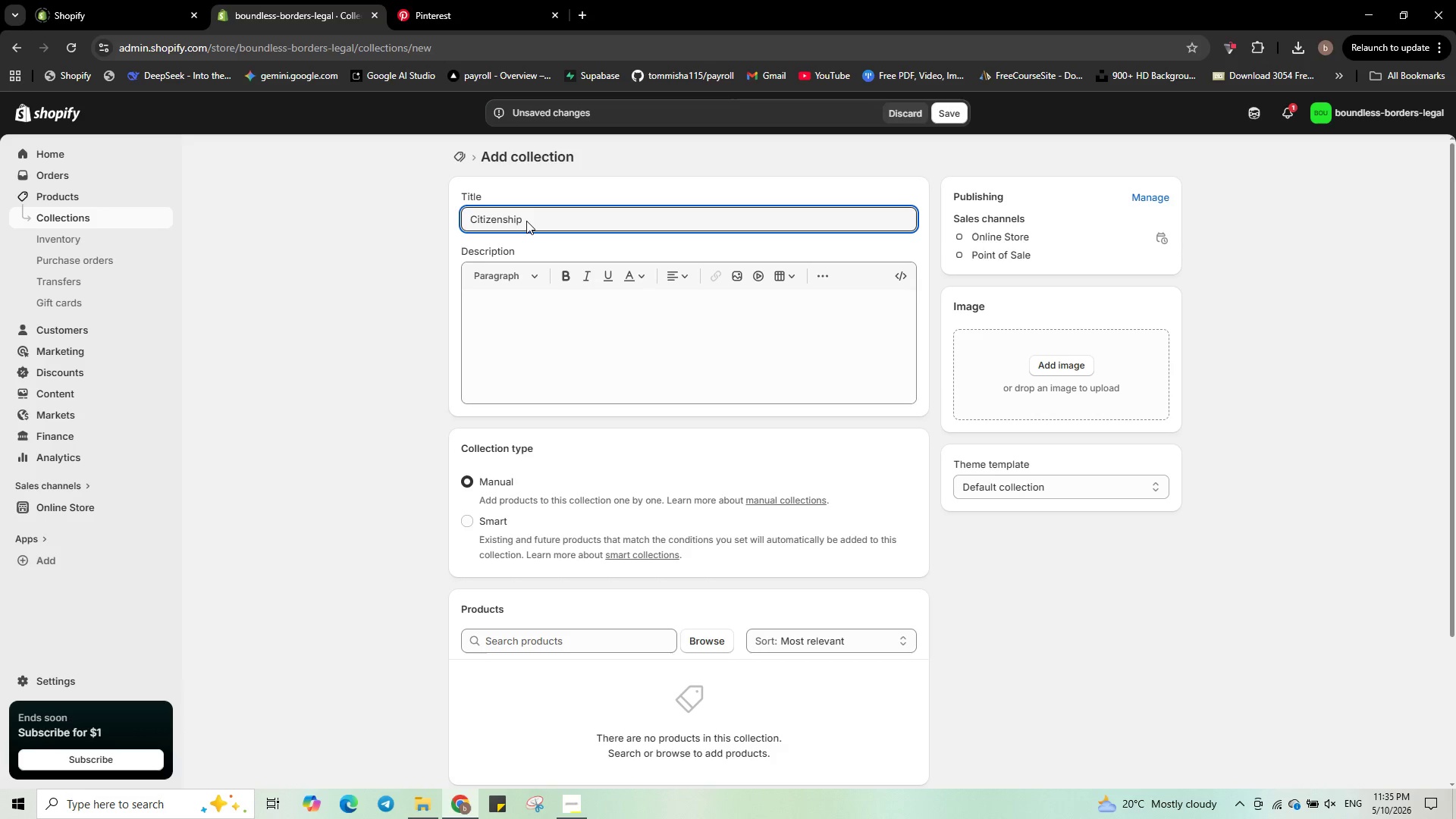 
type(& Naturalization )
 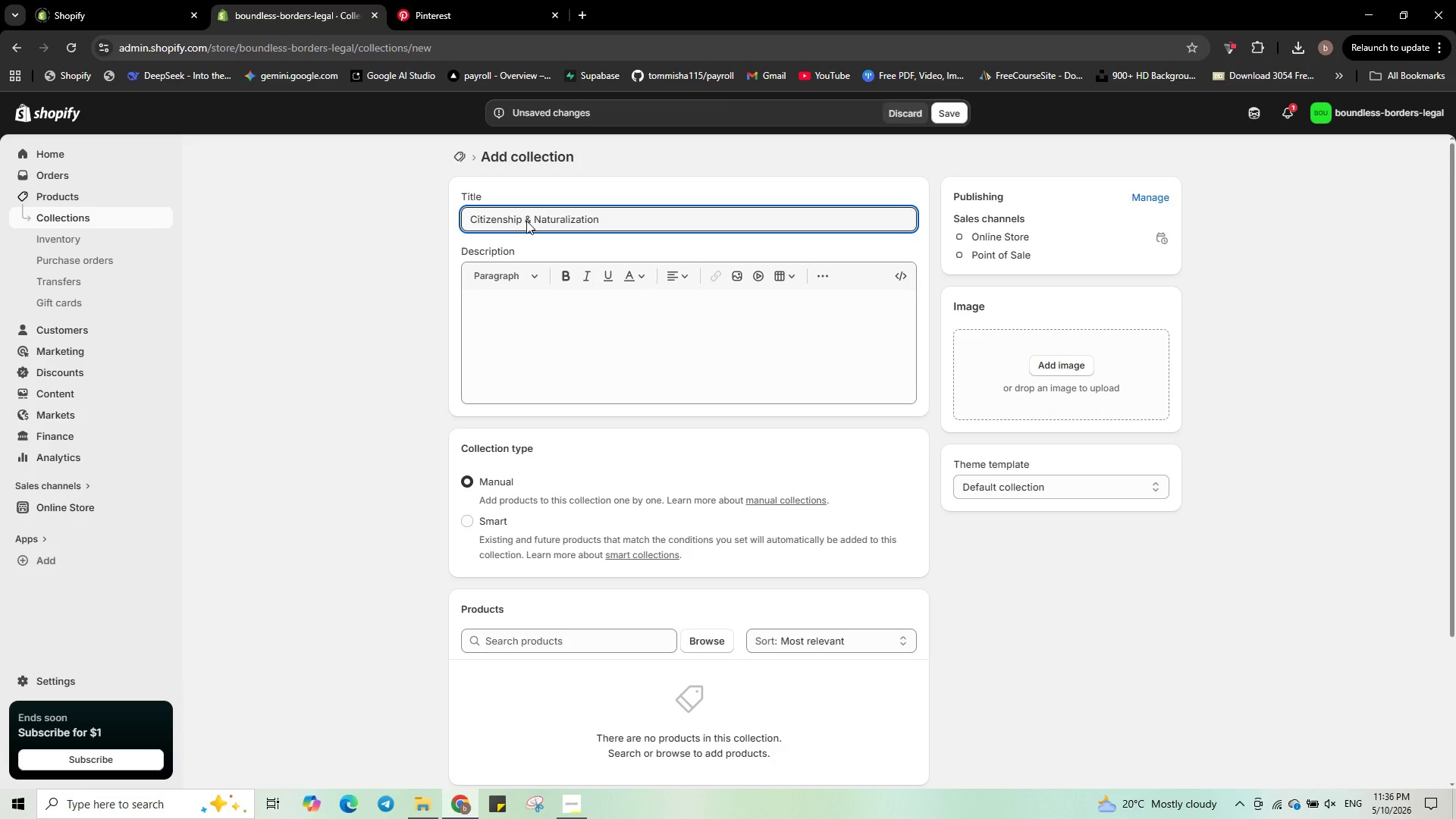 
wait(5.16)
 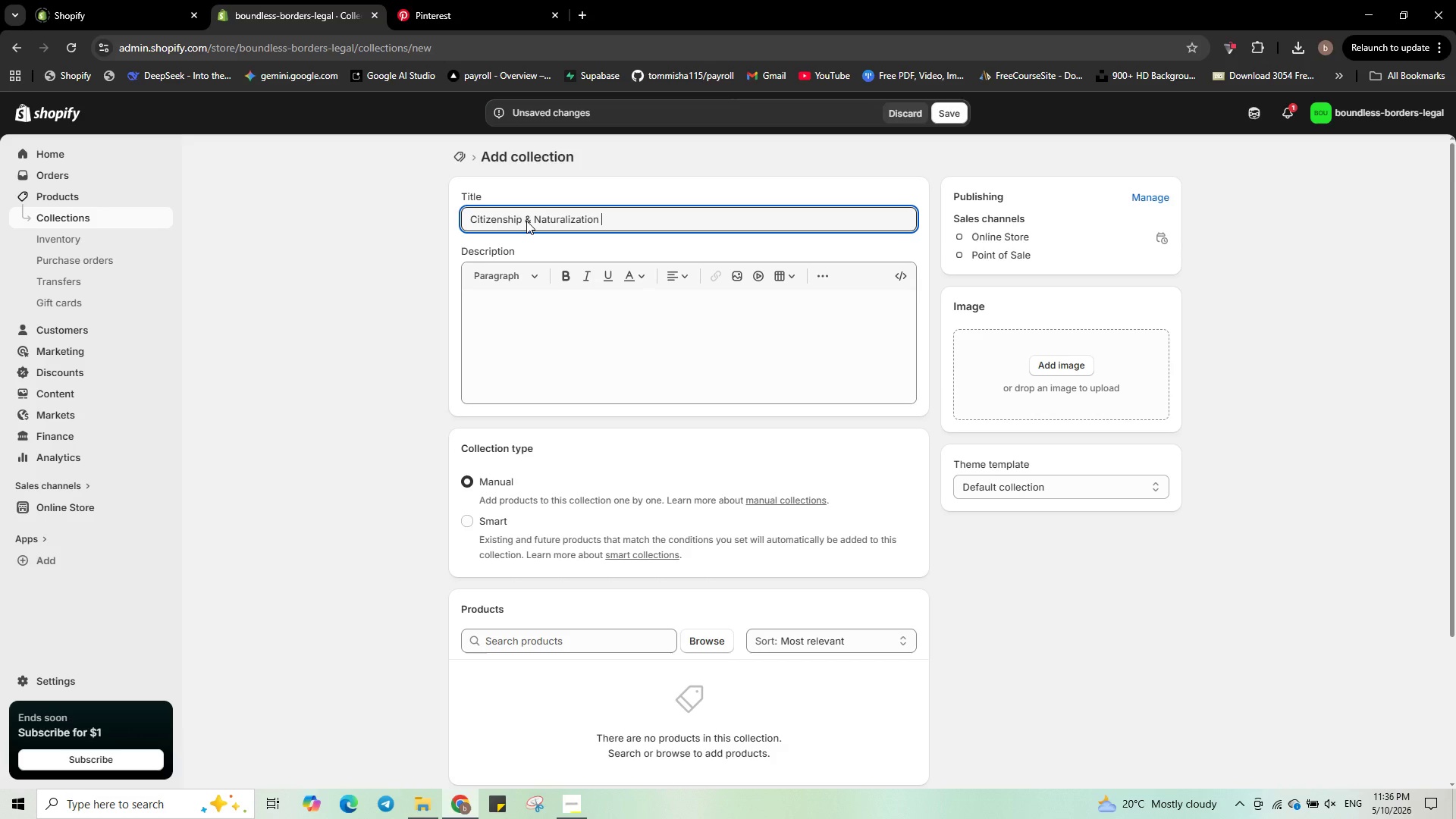 
left_click([468, 523])
 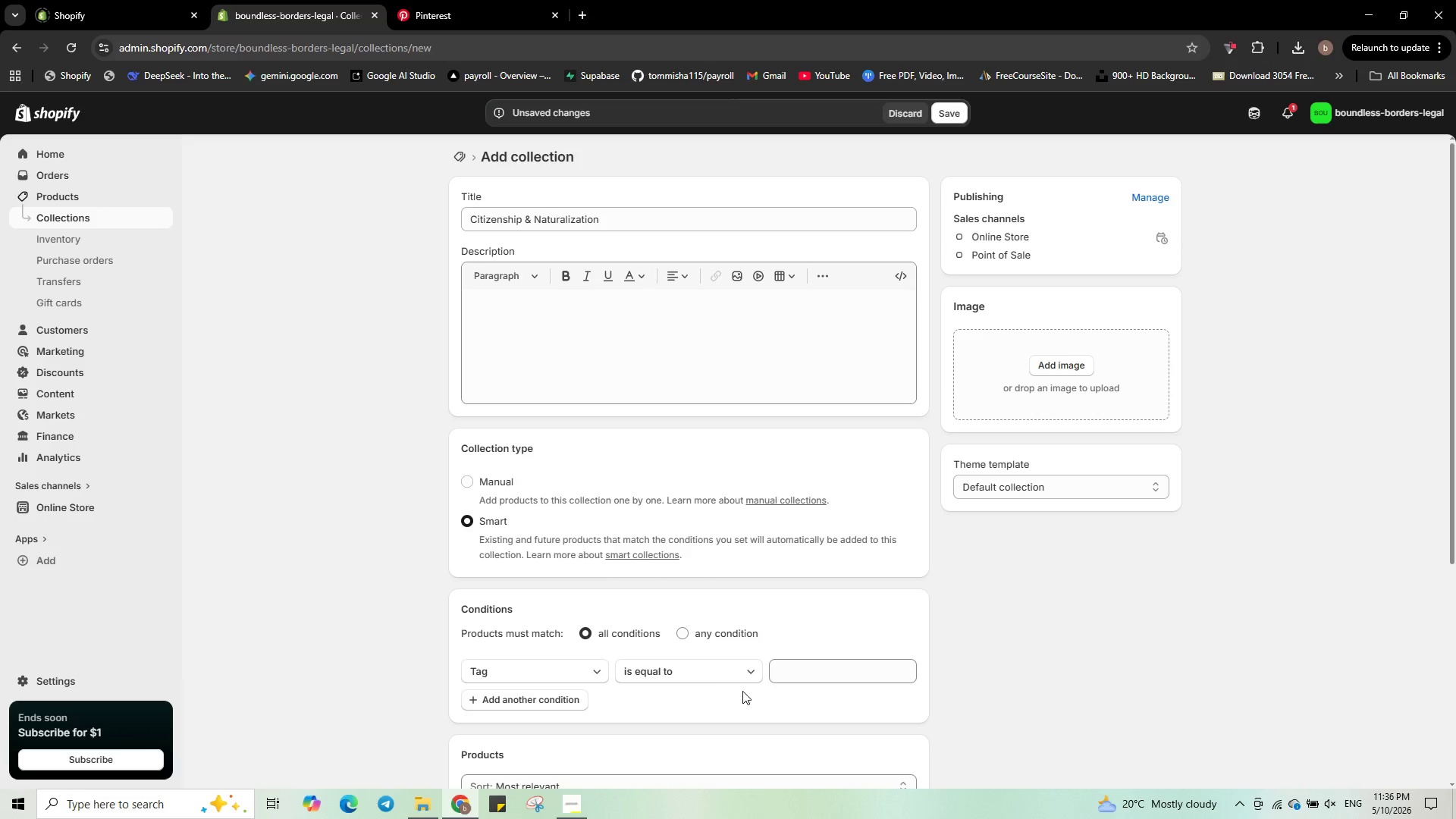 
left_click([806, 671])
 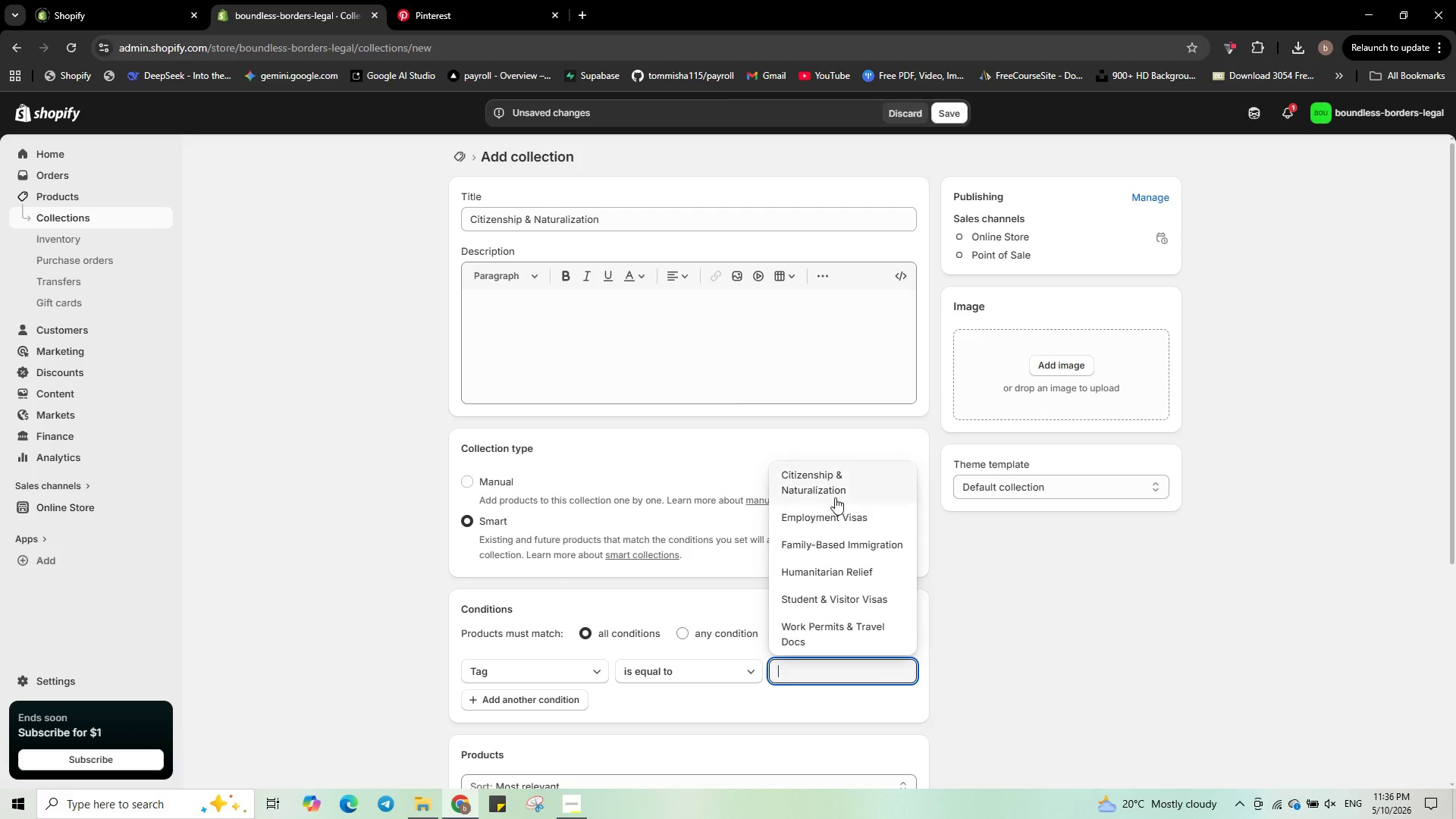 
left_click([835, 490])
 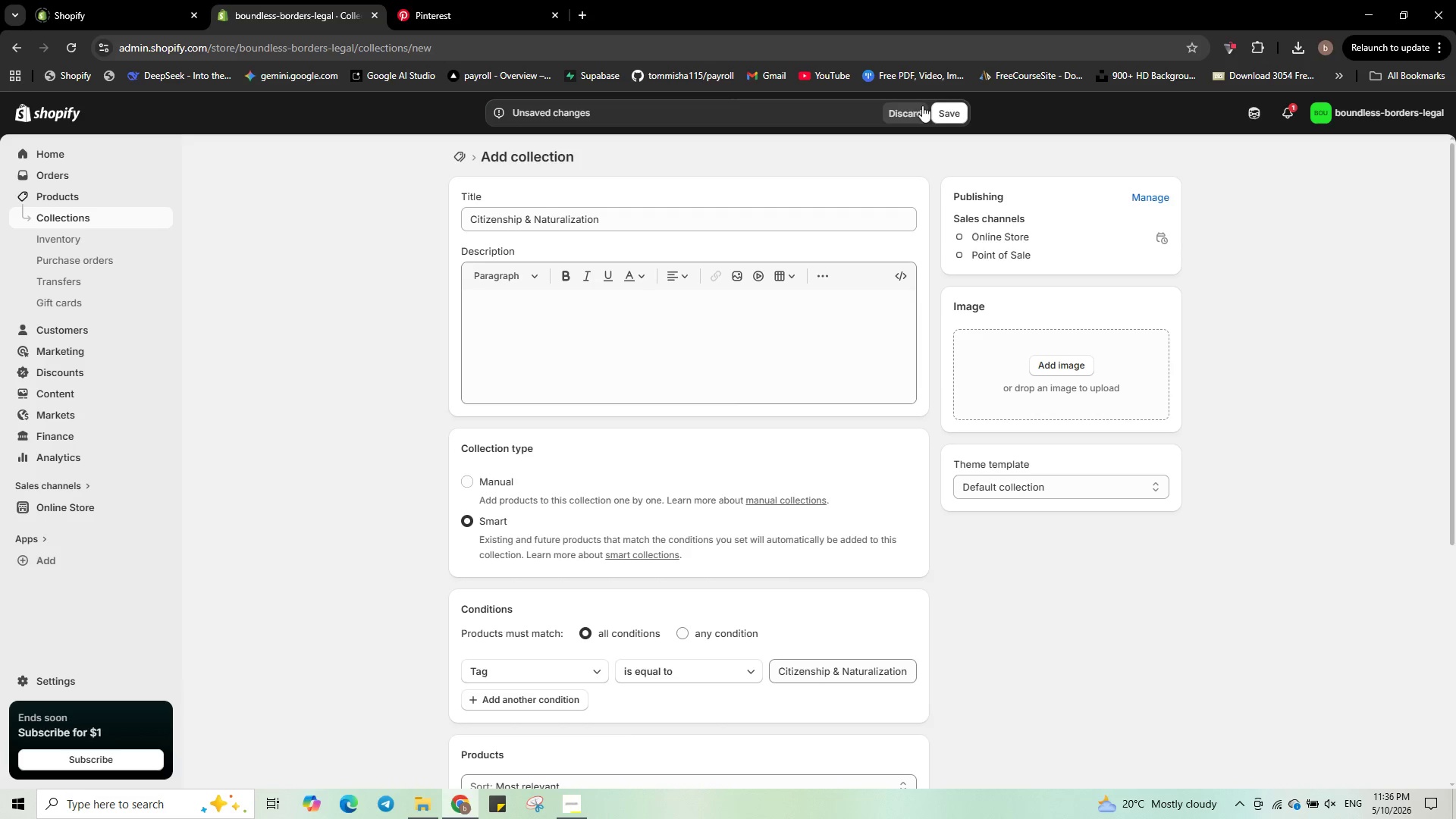 
left_click([944, 112])
 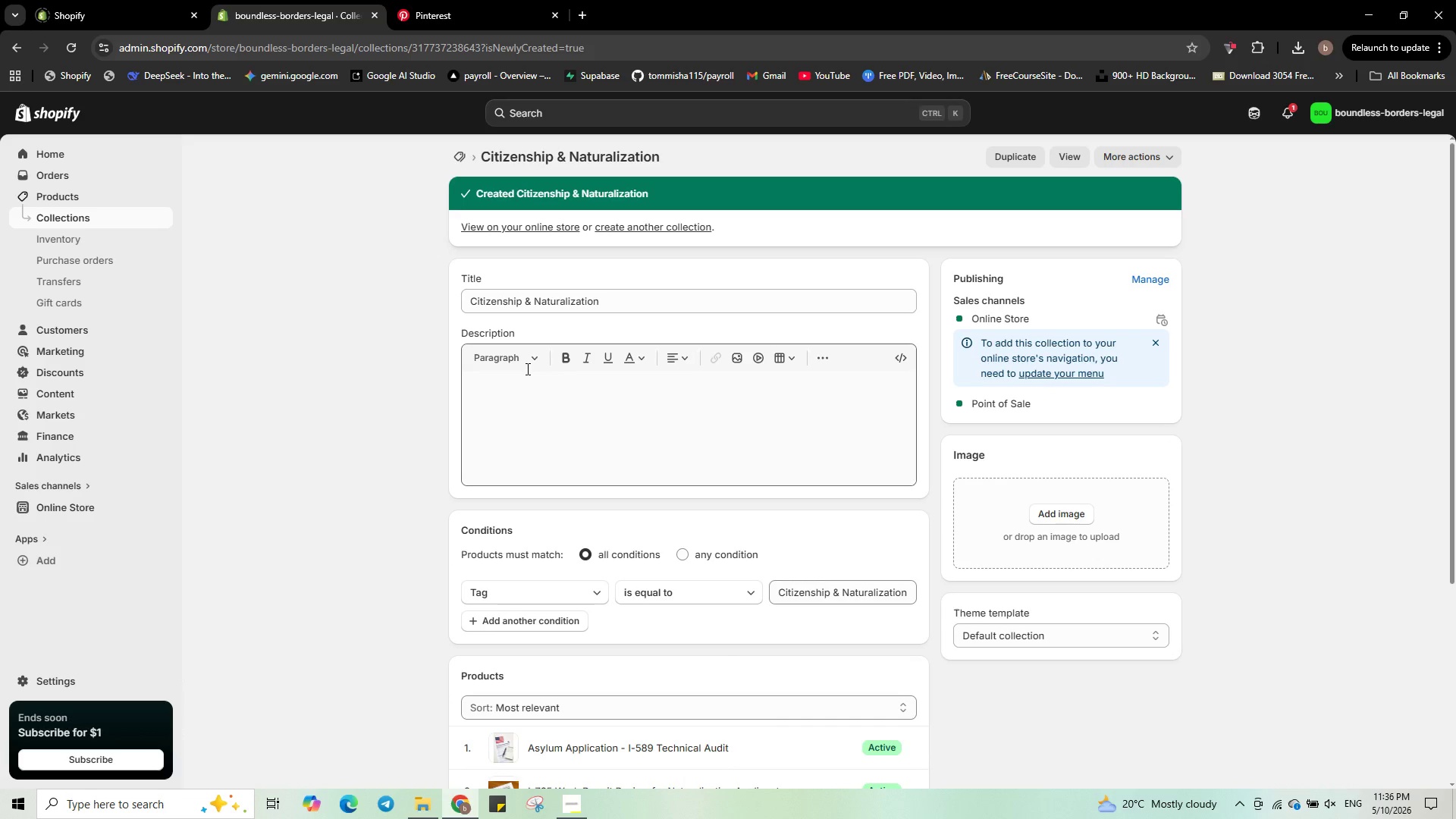 
wait(7.08)
 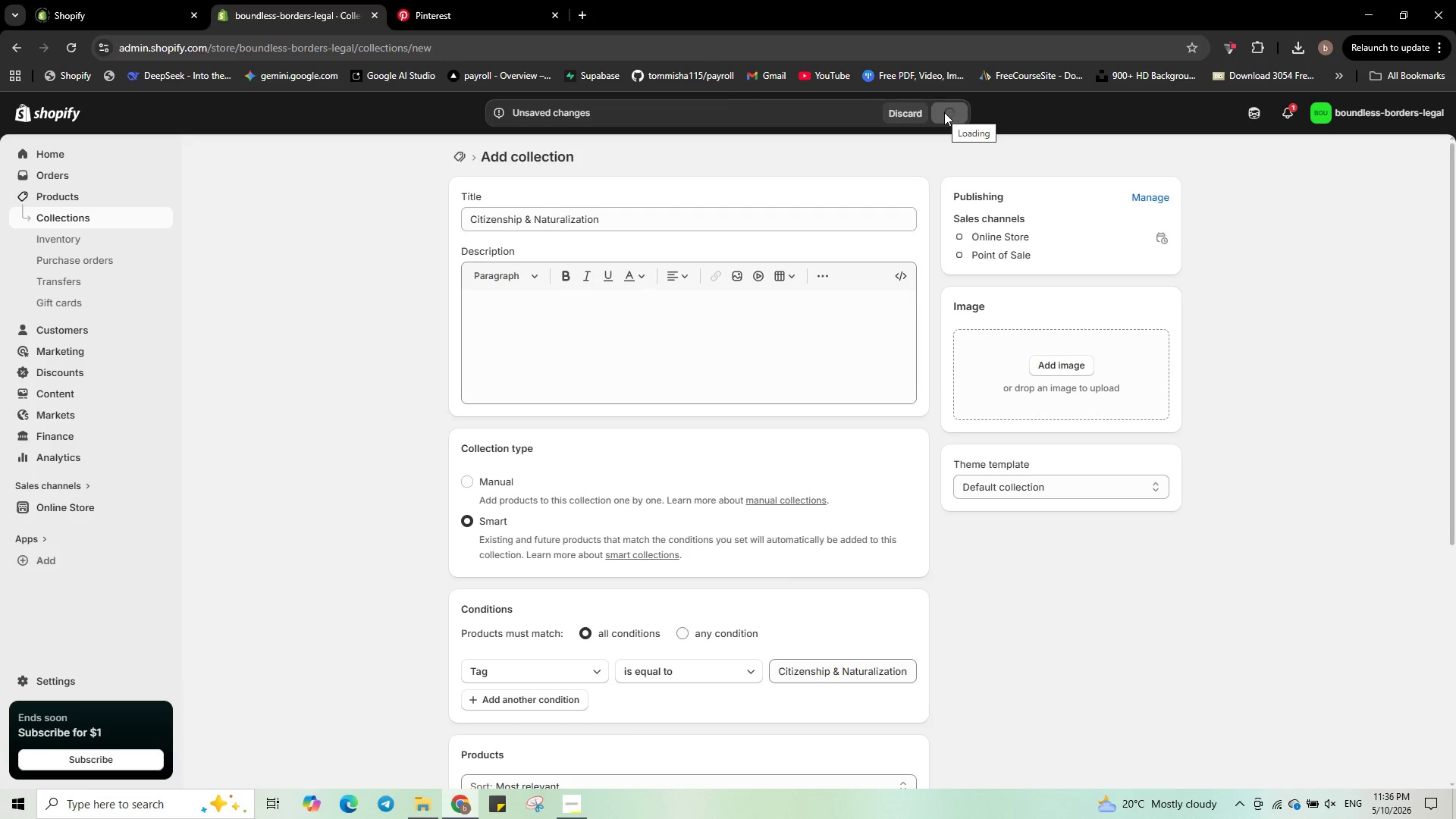 
left_click([97, 220])
 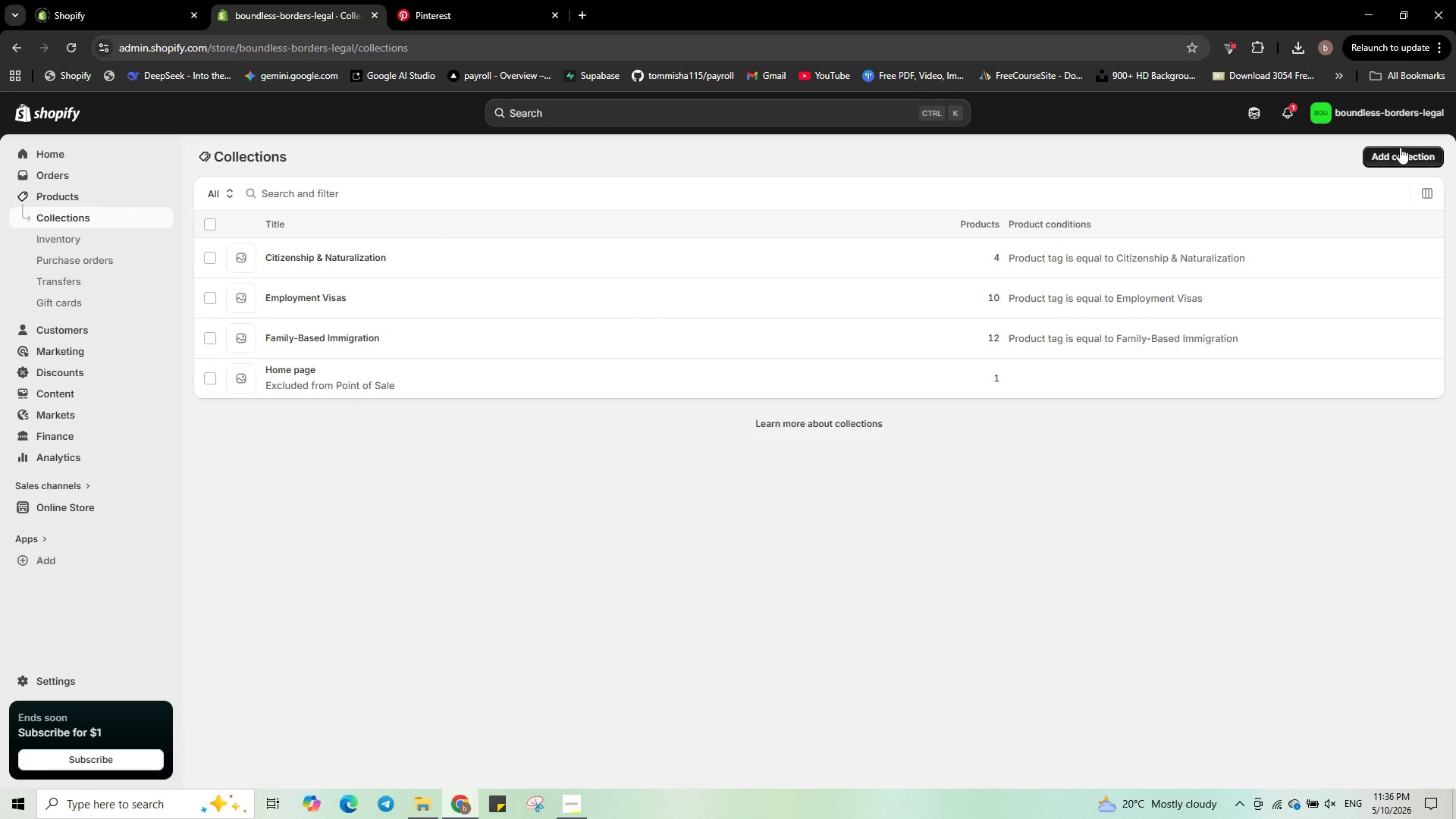 
left_click([1394, 158])
 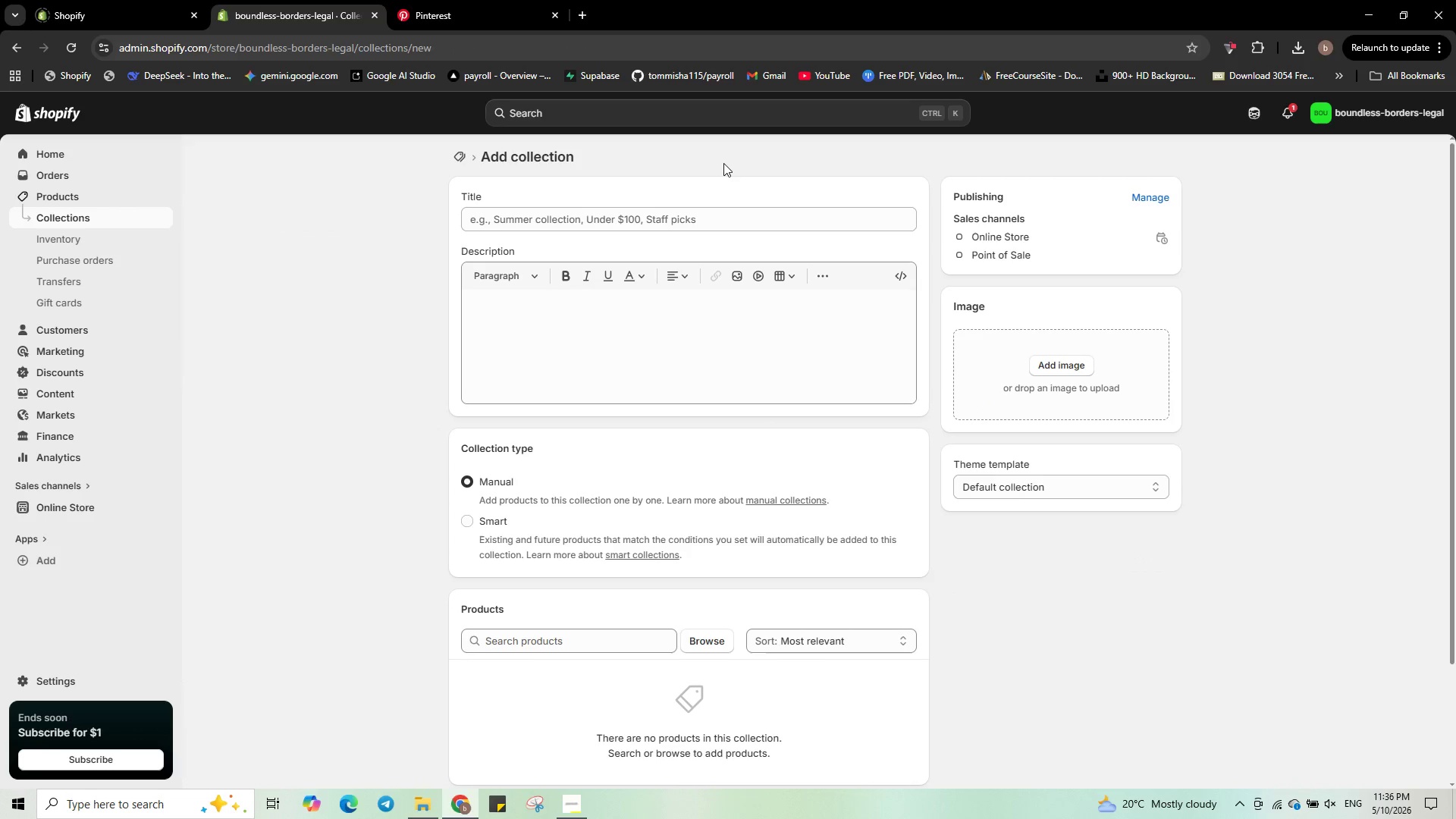 
wait(7.01)
 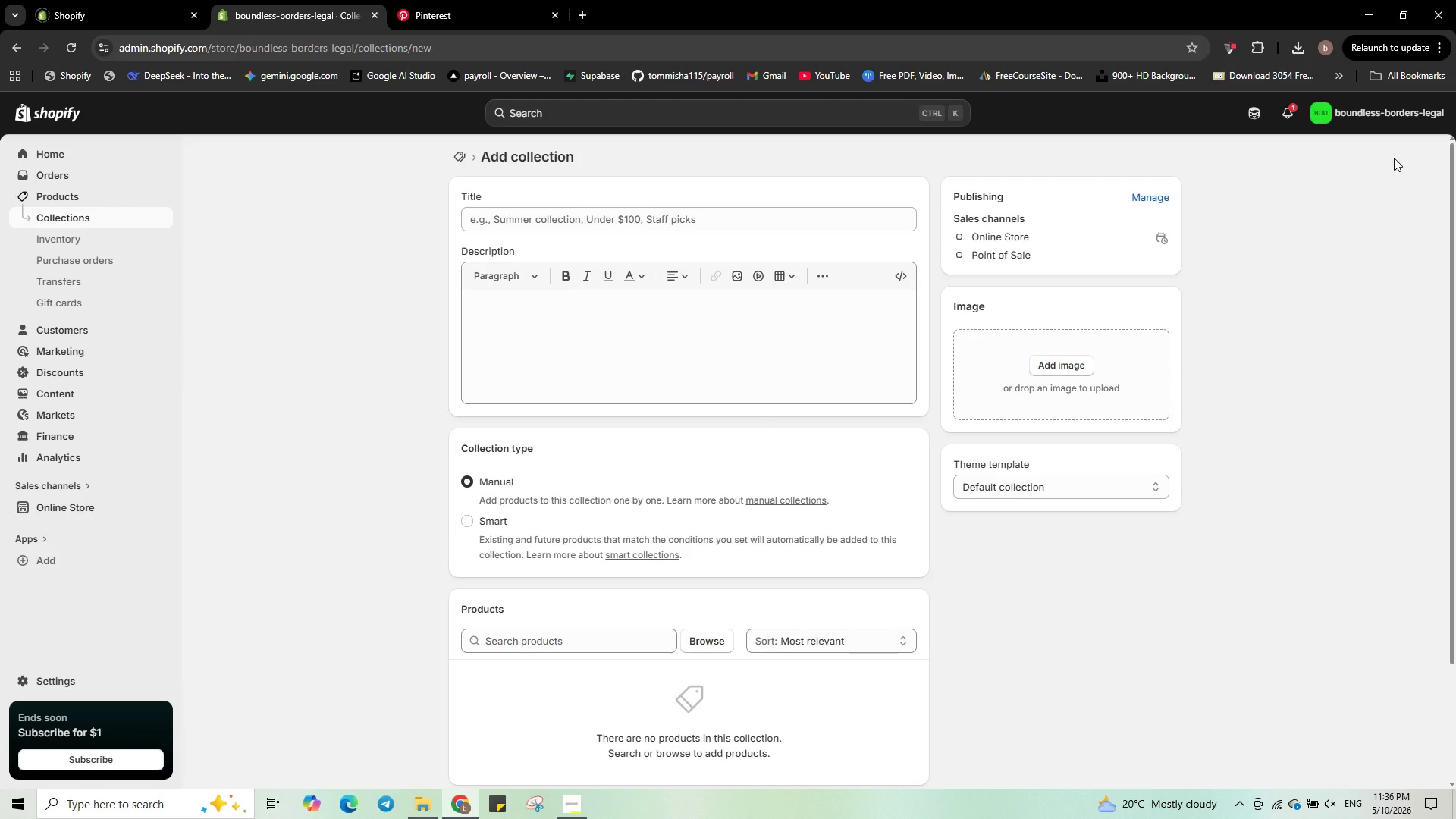 
left_click([543, 218])
 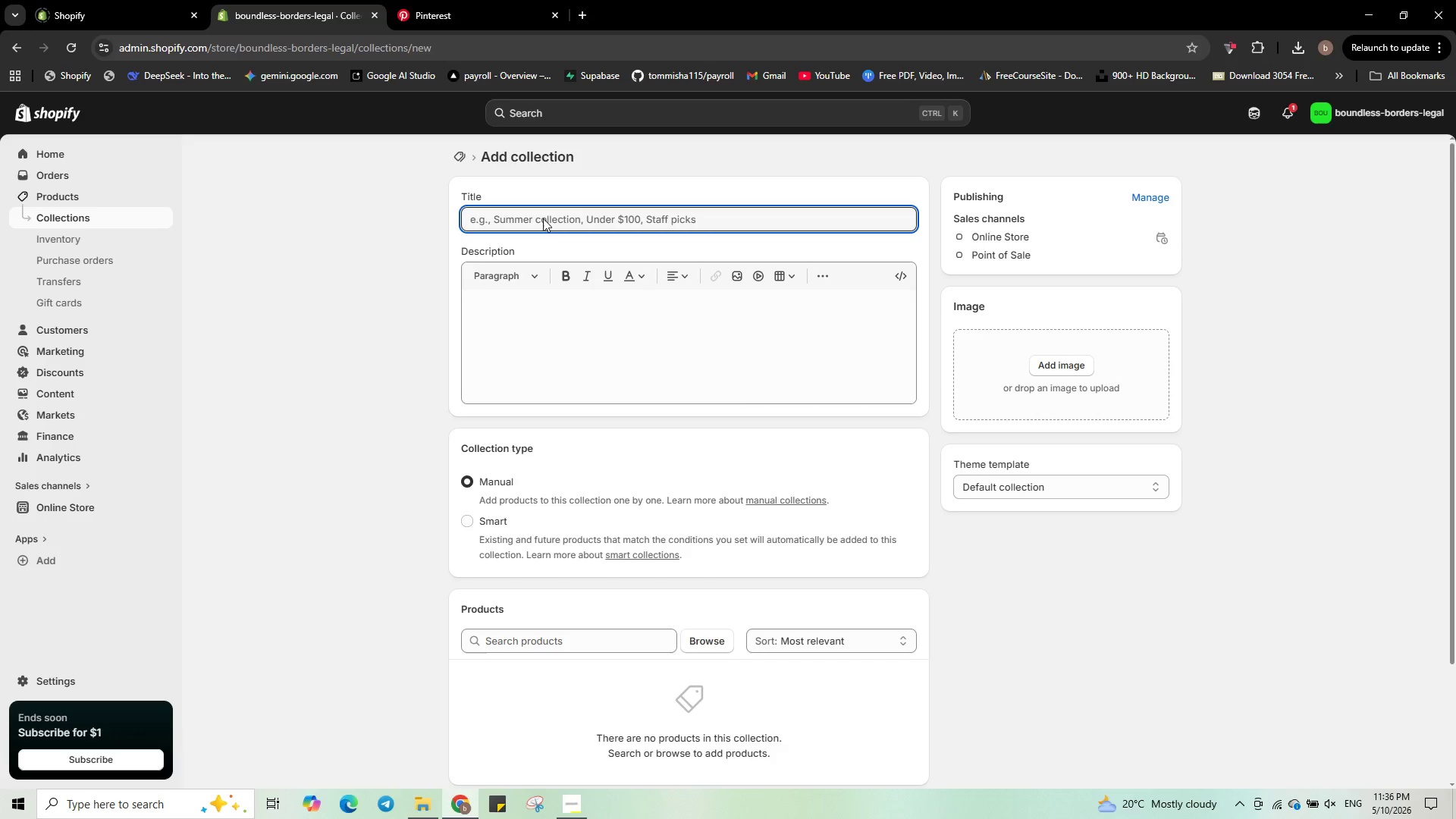 
type(Work )
 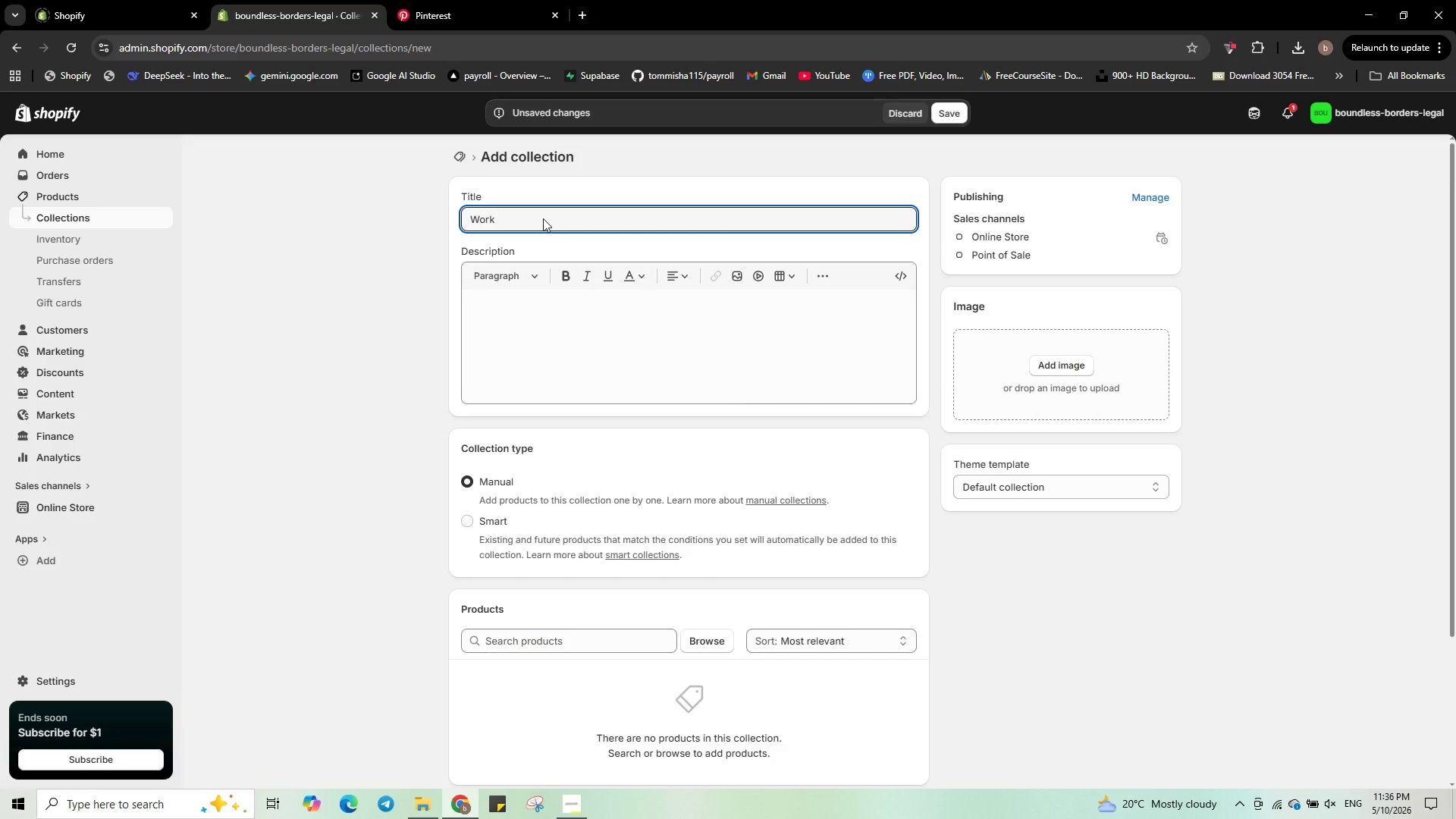 
type(Permits & Travel Docs)
 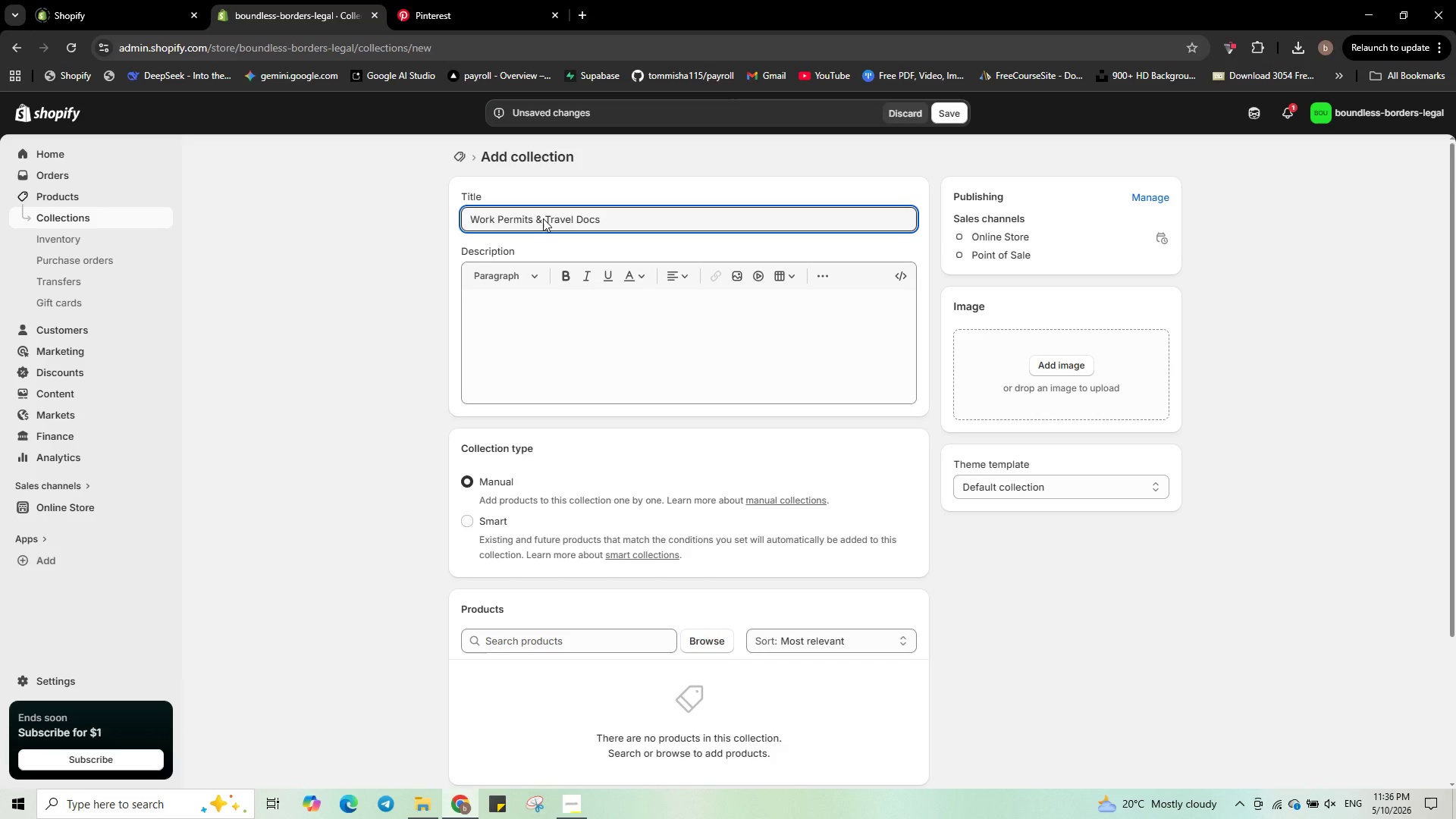 
left_click([470, 524])
 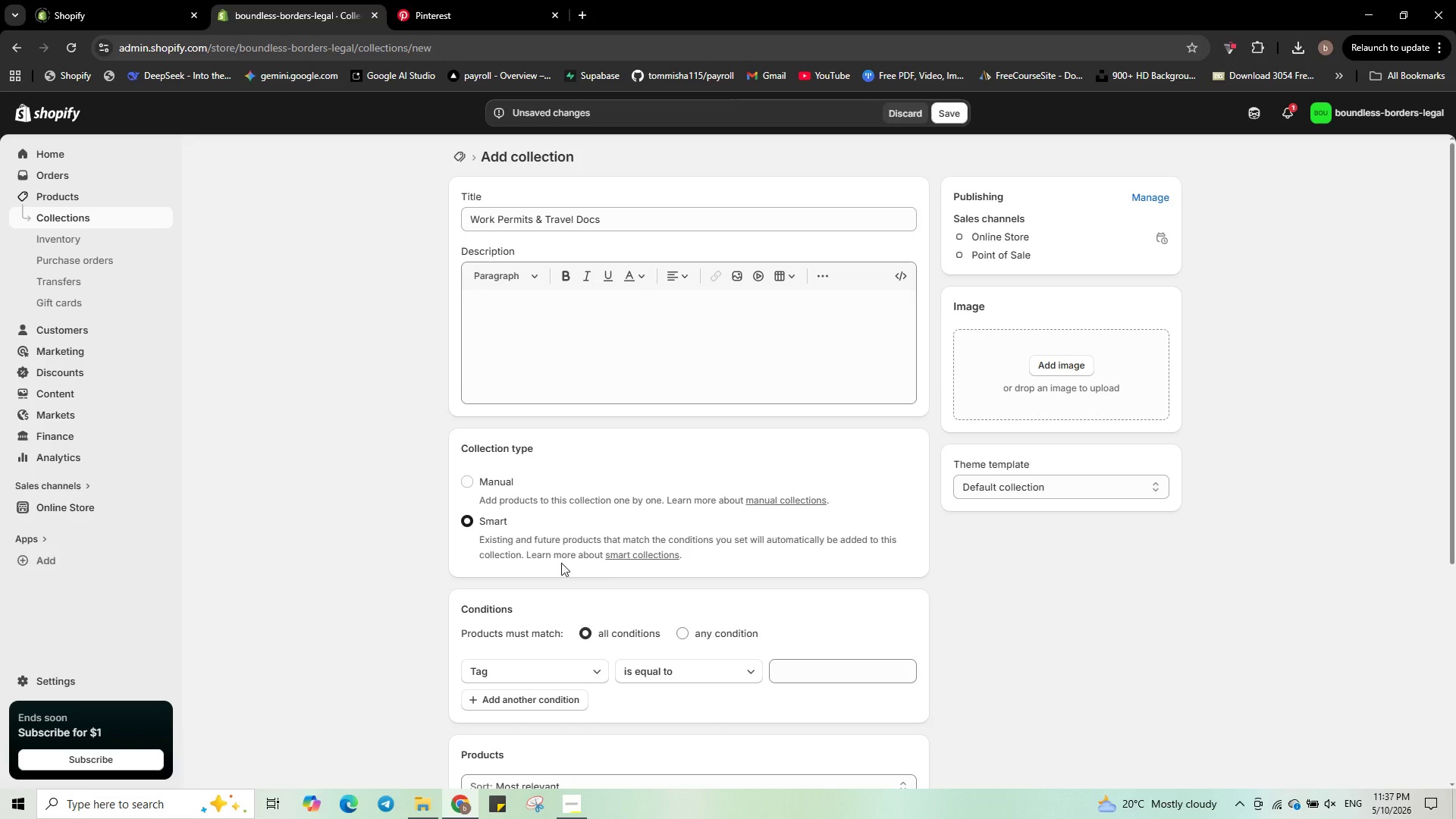 
wait(6.31)
 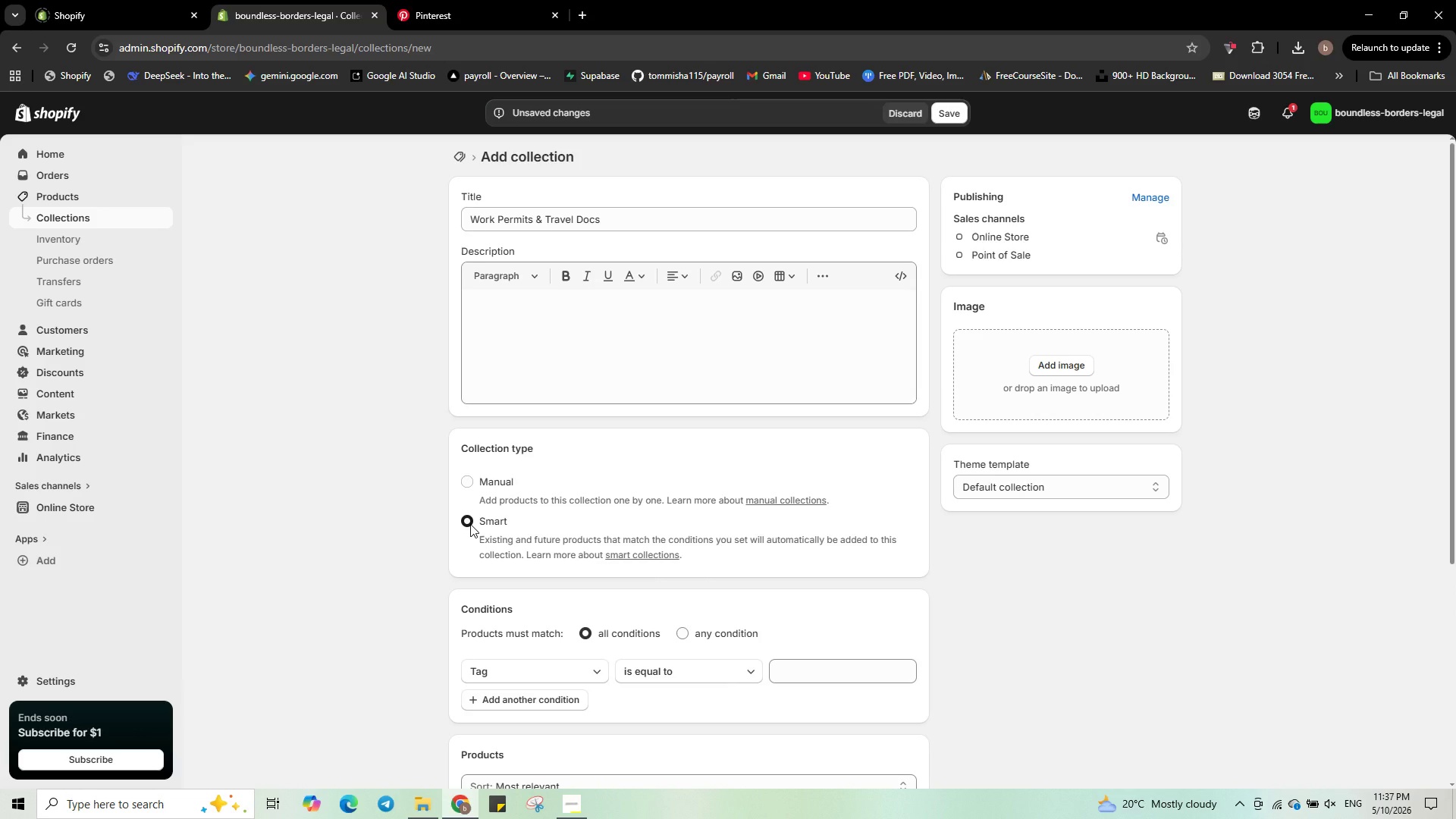 
double_click([815, 672])
 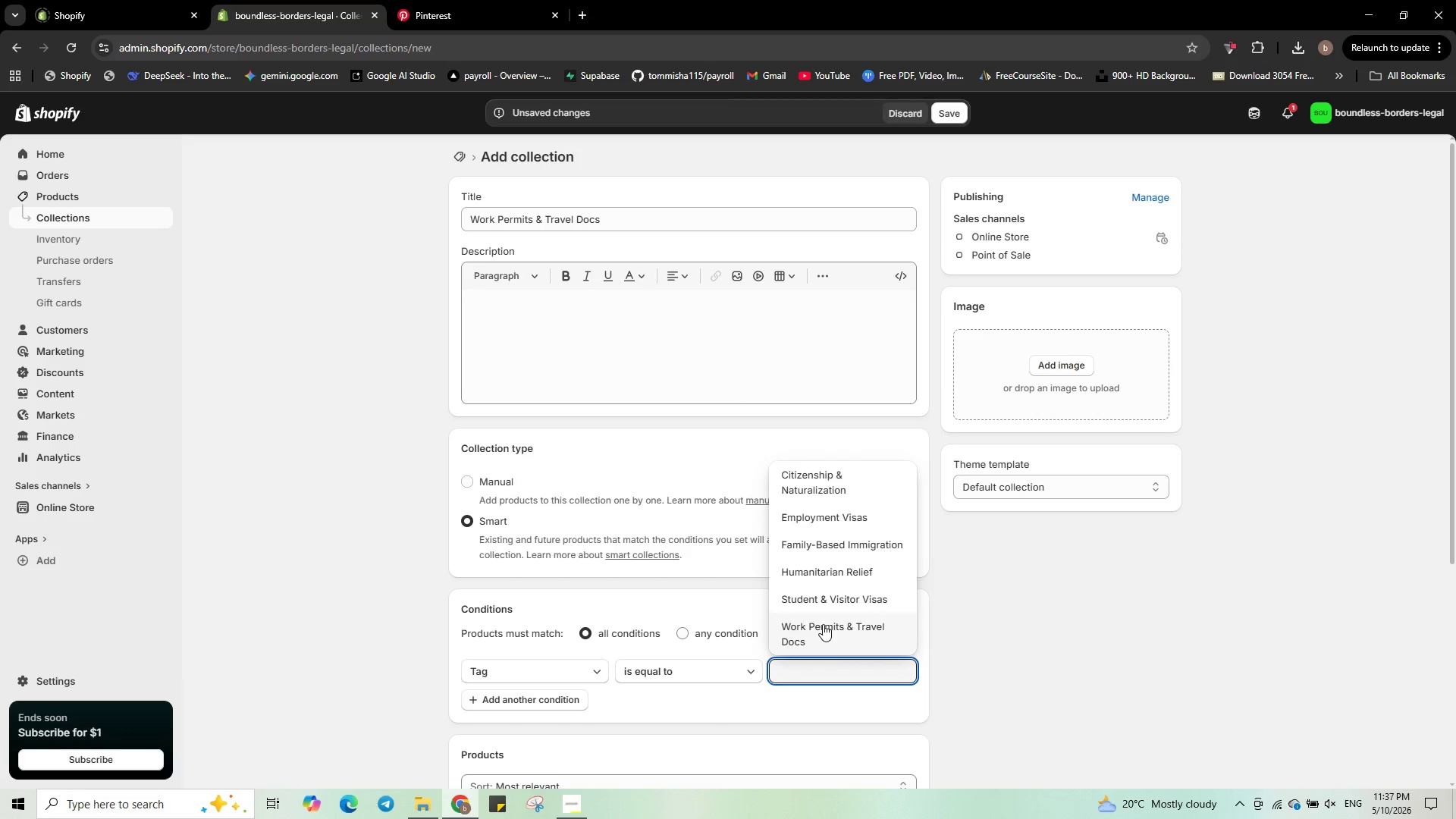 
left_click([823, 626])
 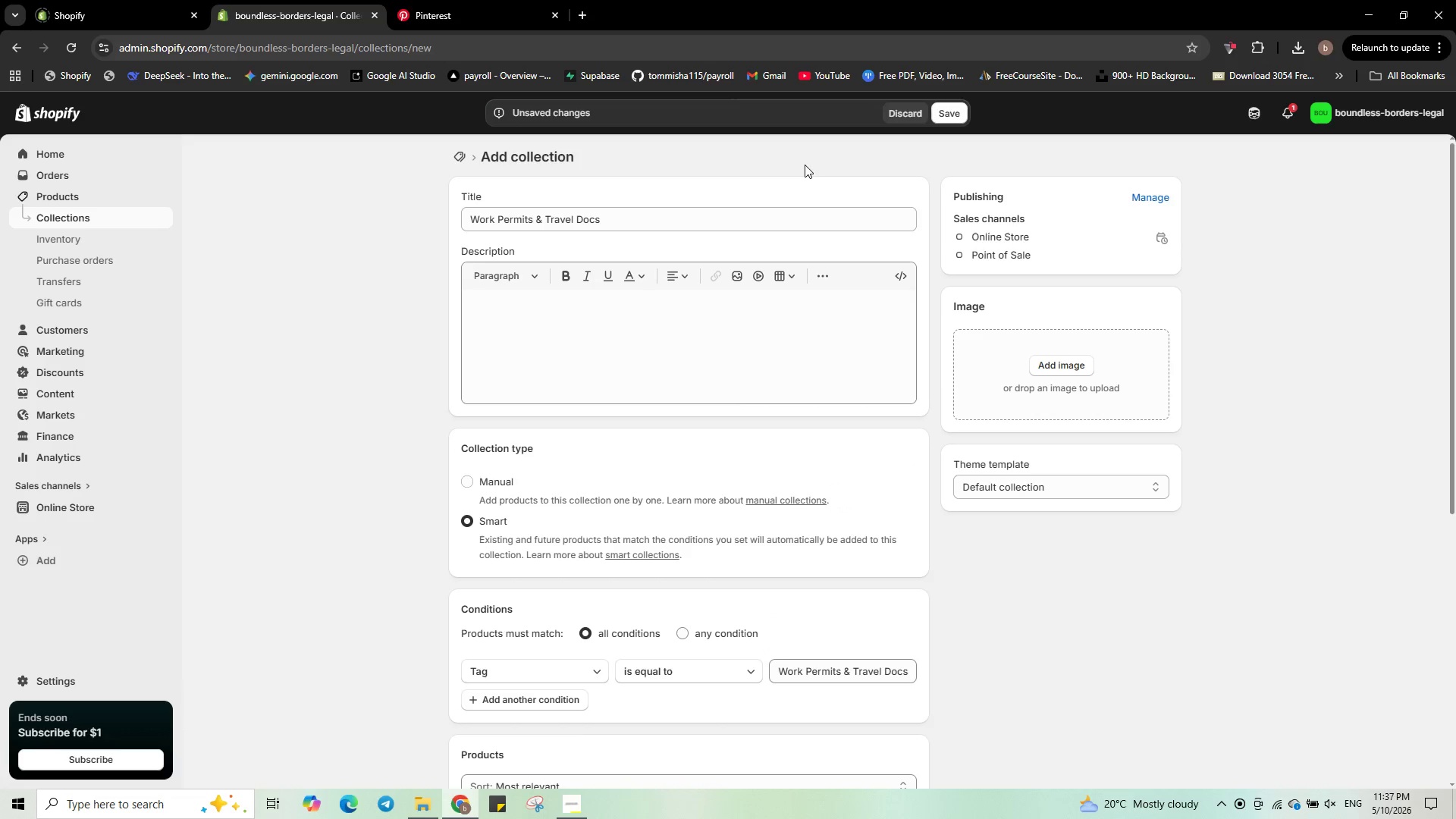 
left_click([957, 118])
 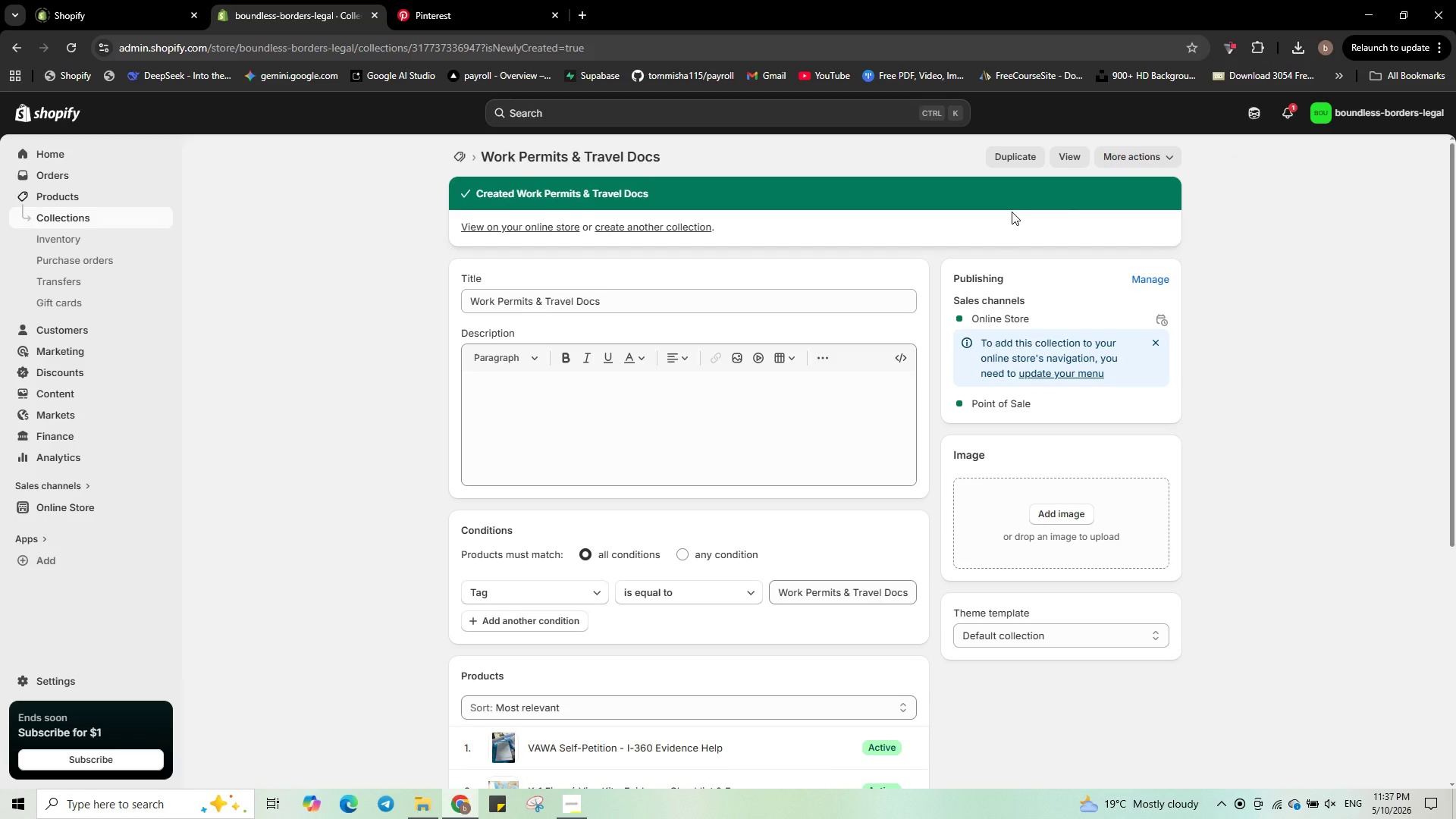 
wait(18.67)
 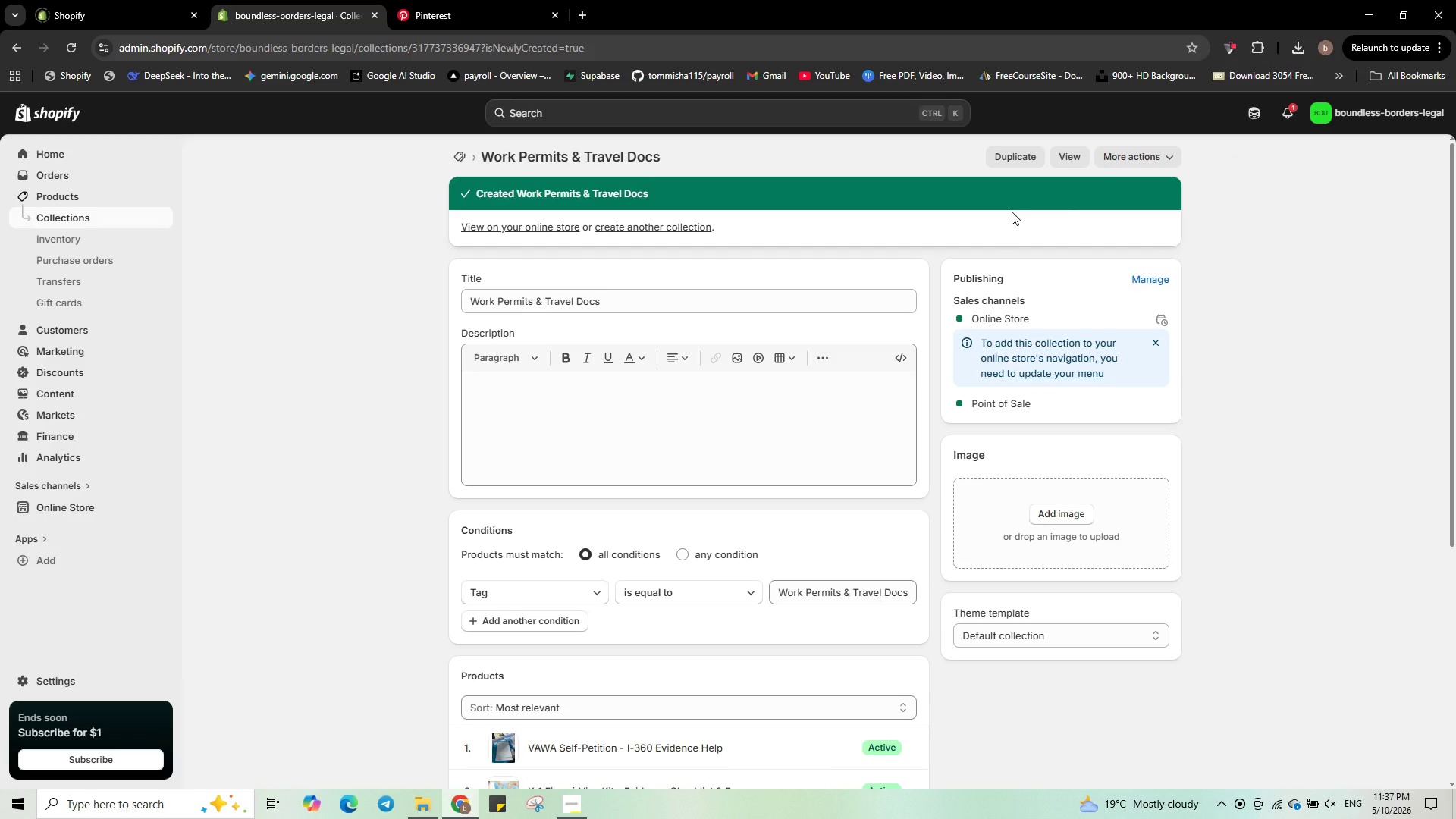 
left_click([82, 221])
 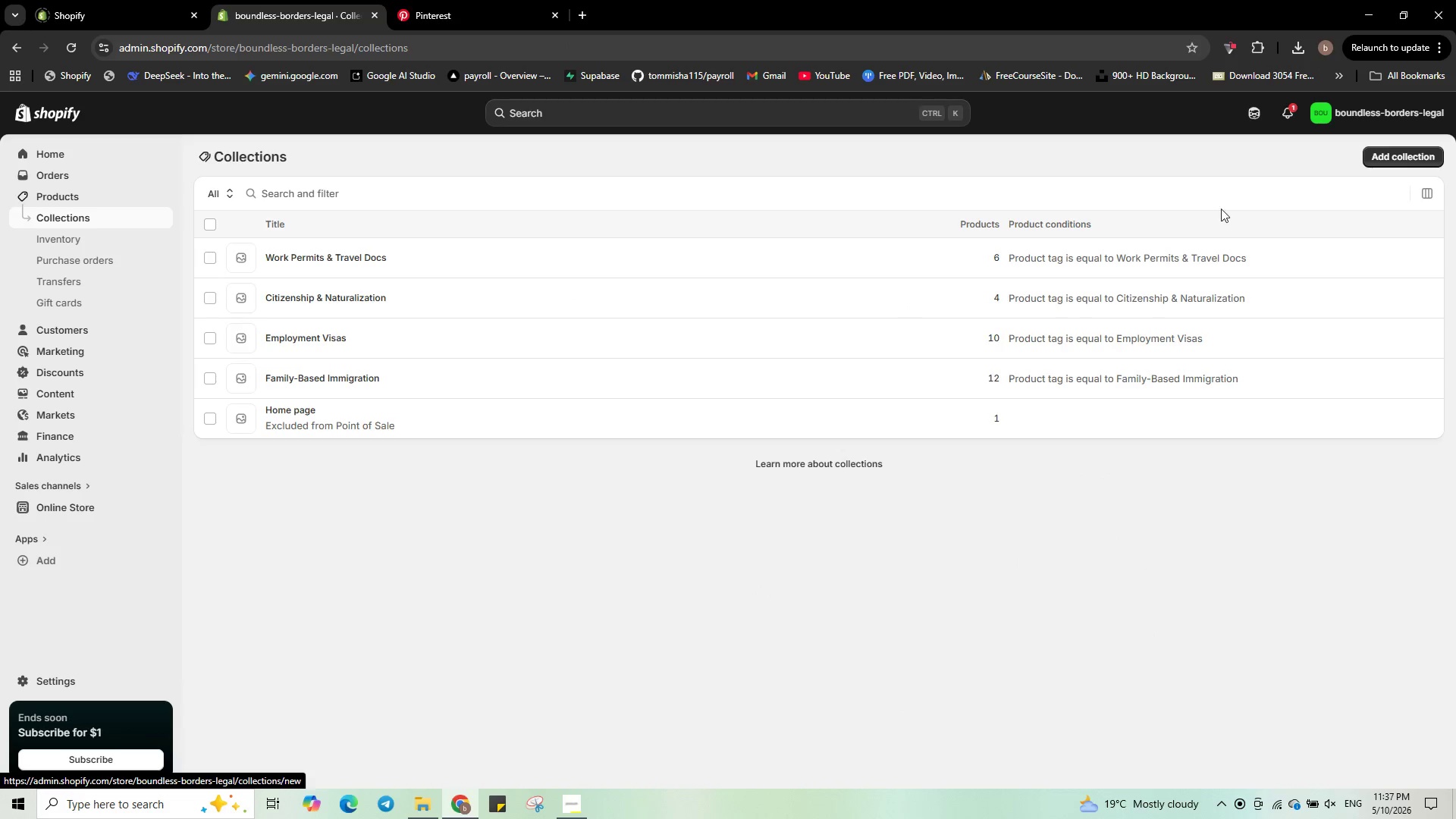 
wait(8.95)
 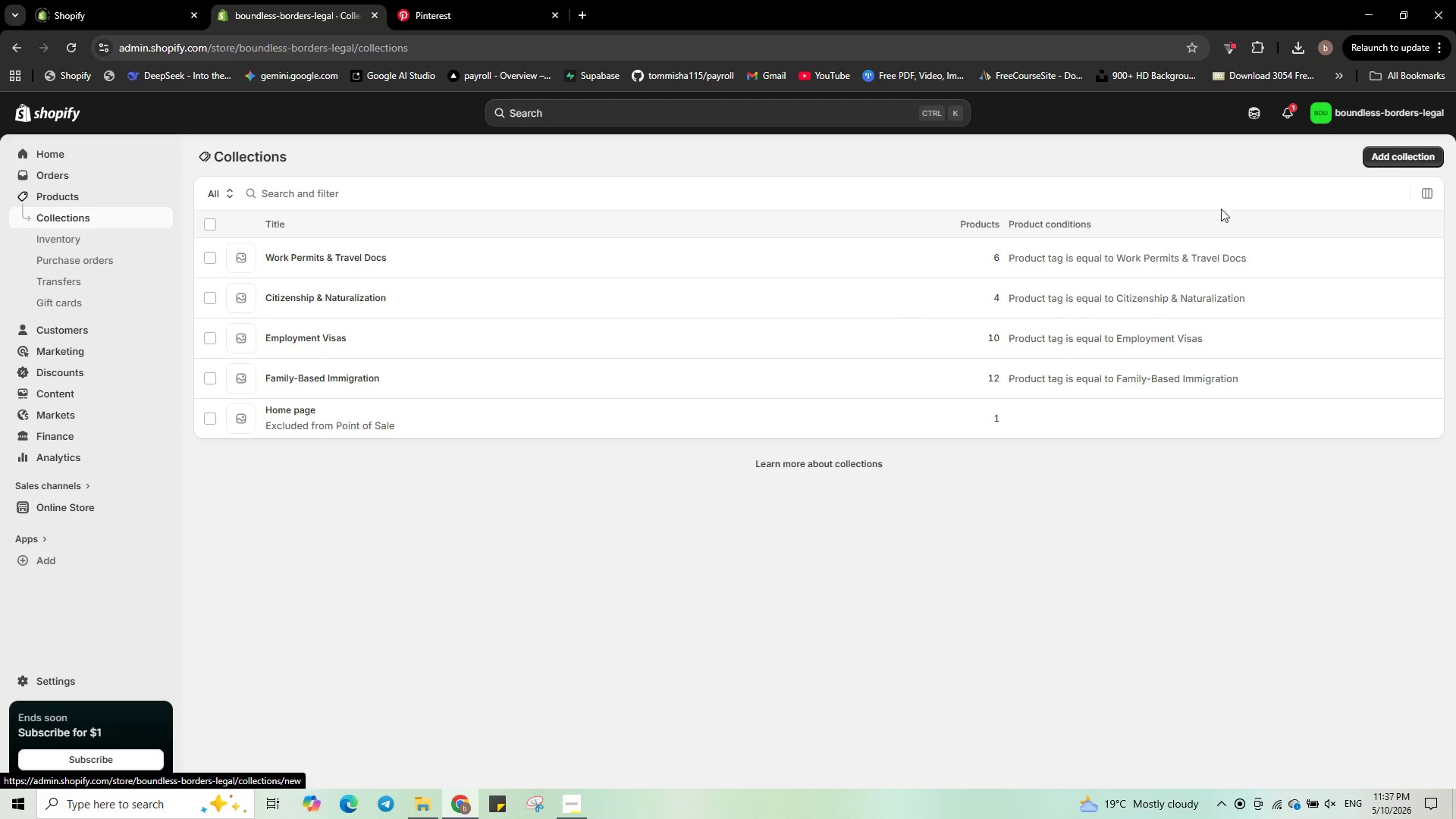 
left_click([1384, 155])
 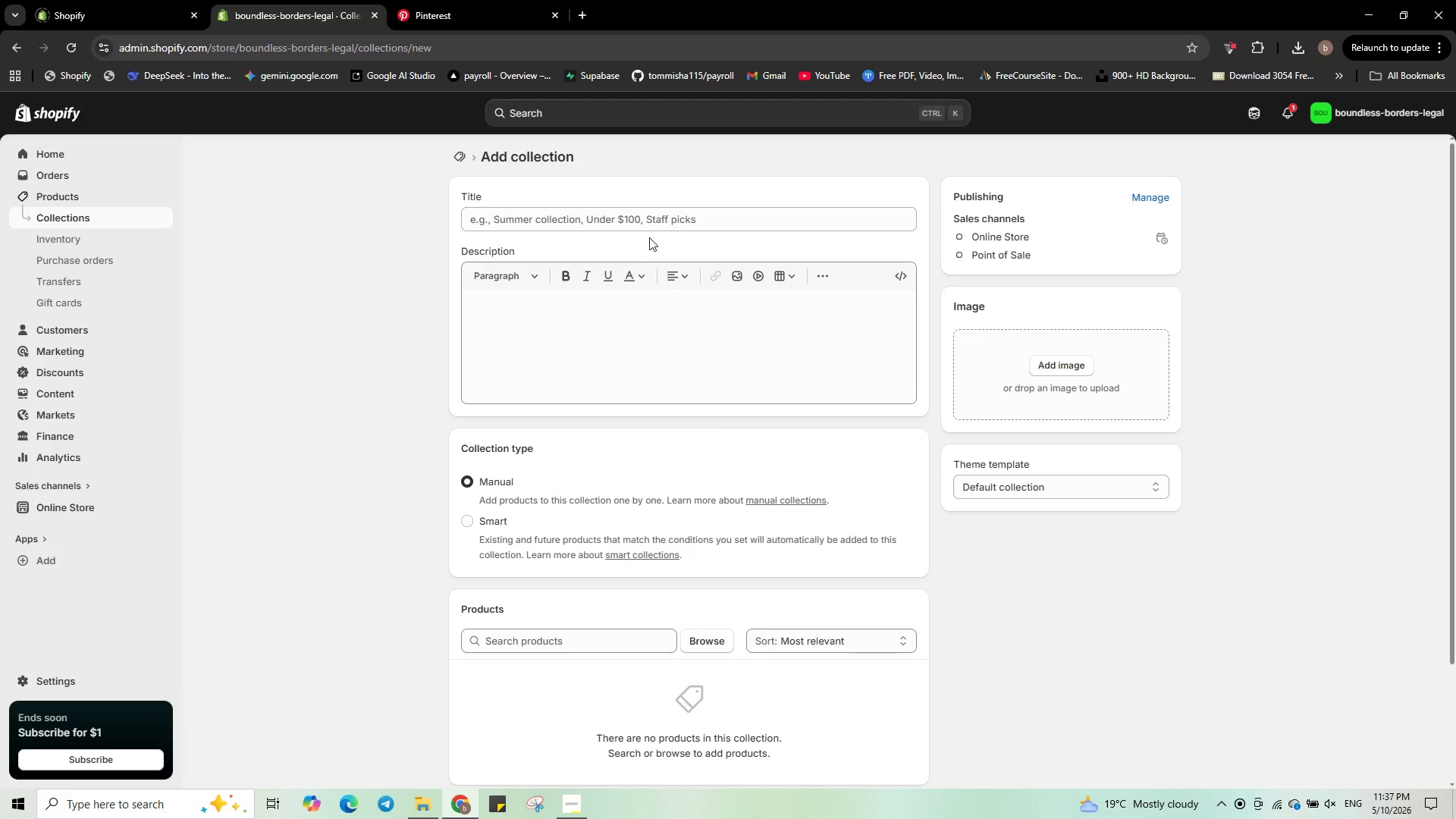 
left_click([642, 220])
 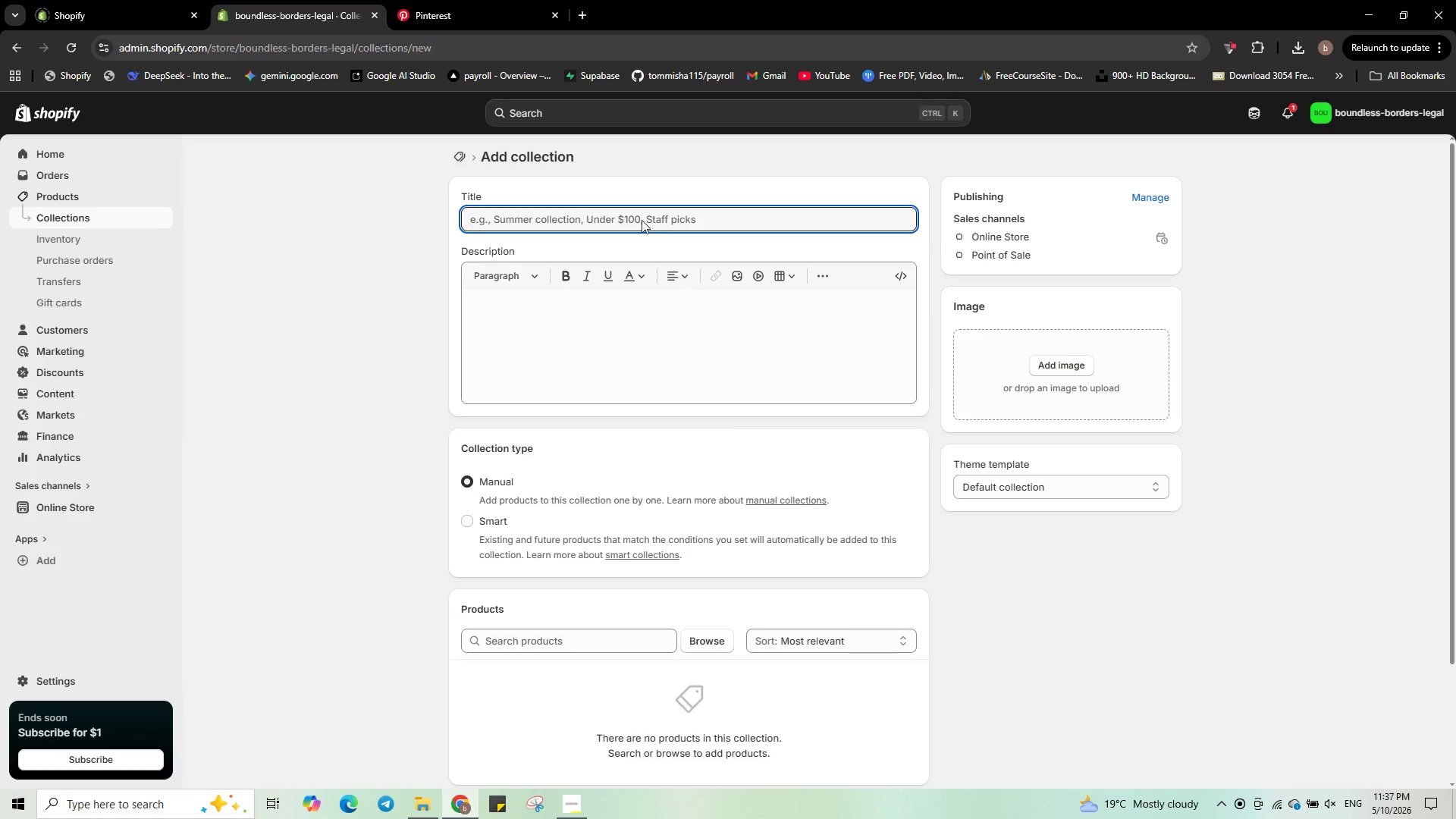 
type(St)
 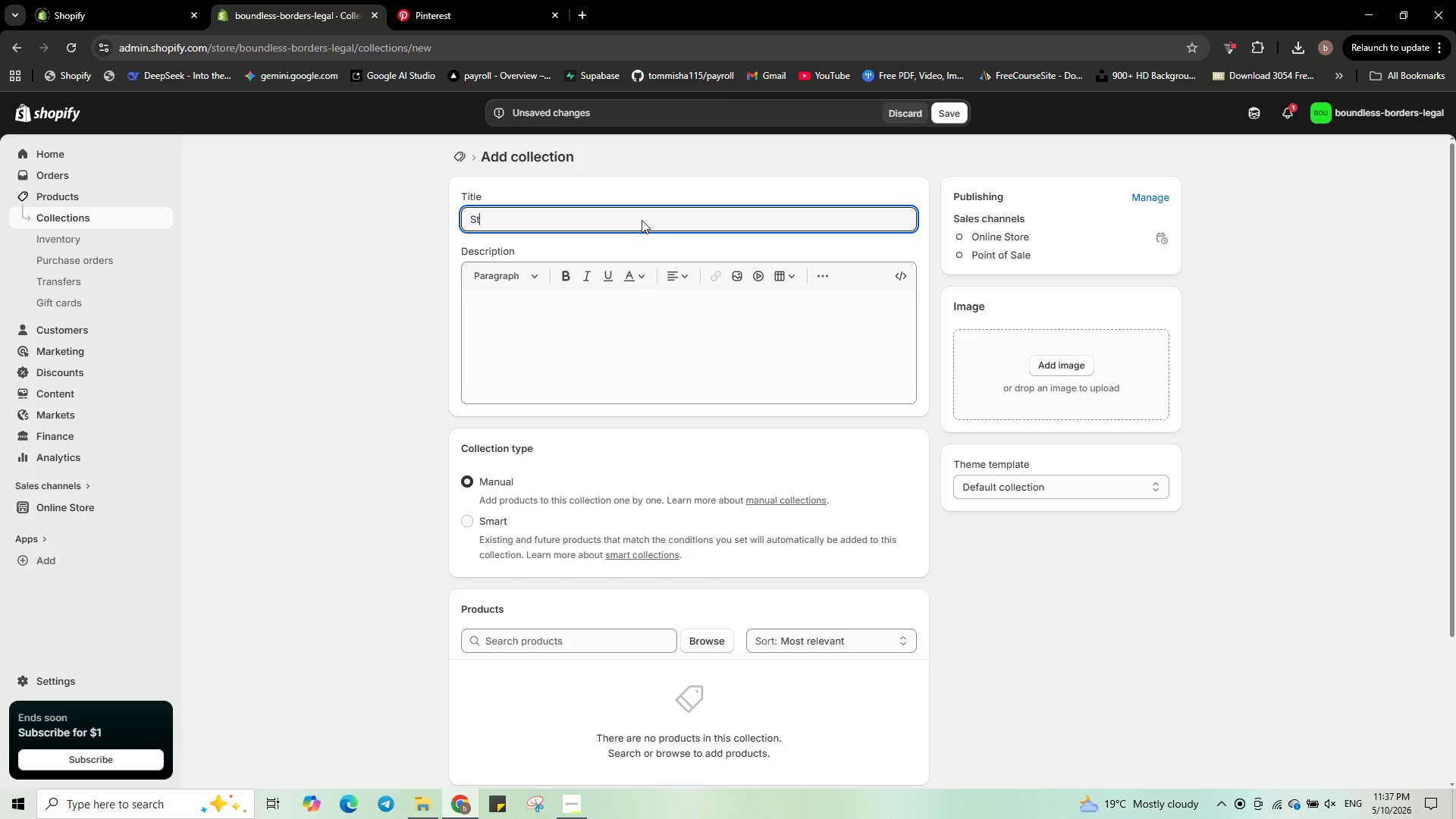 
type(udent & Visitor Visas)
 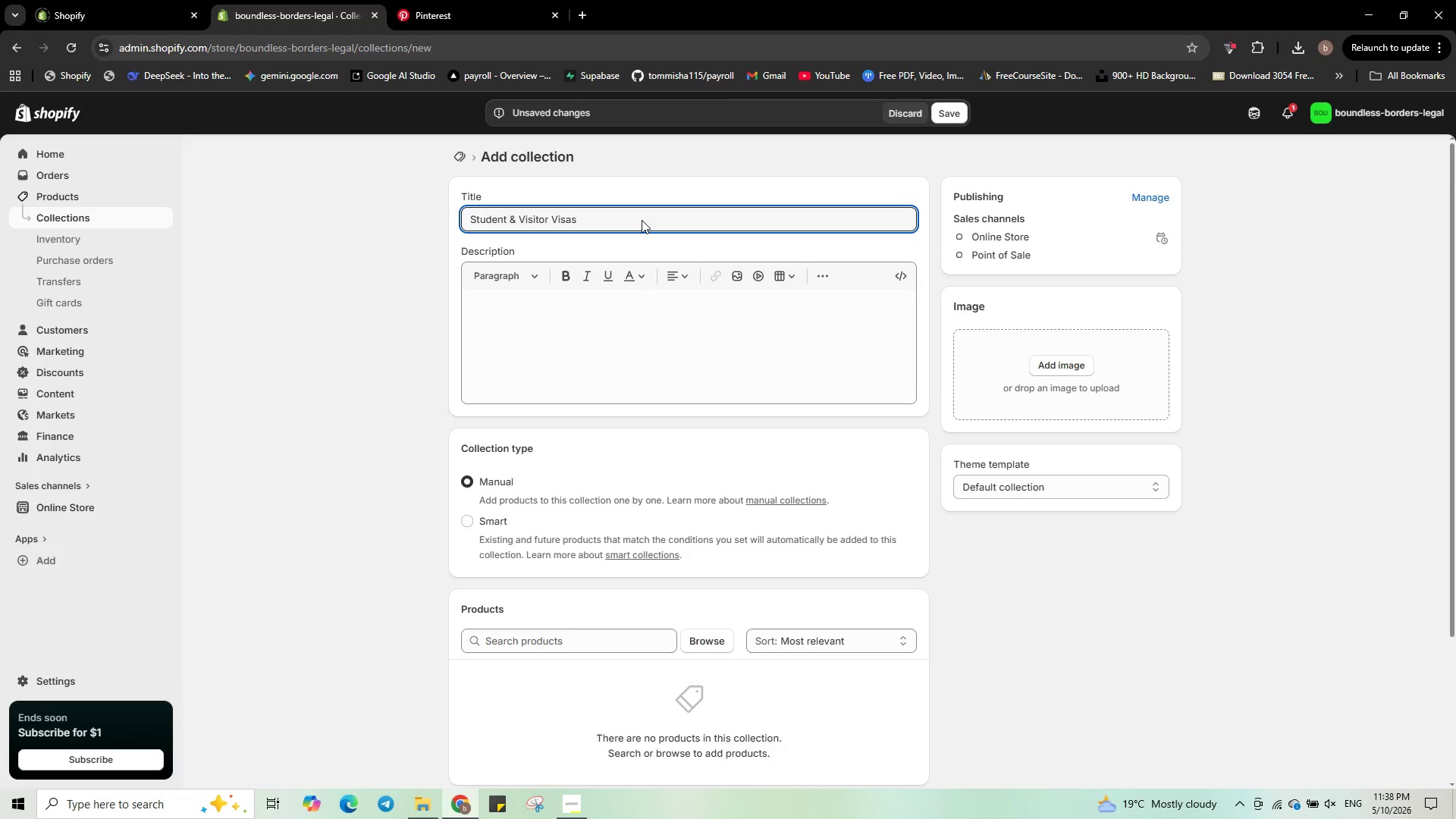 
left_click([468, 518])
 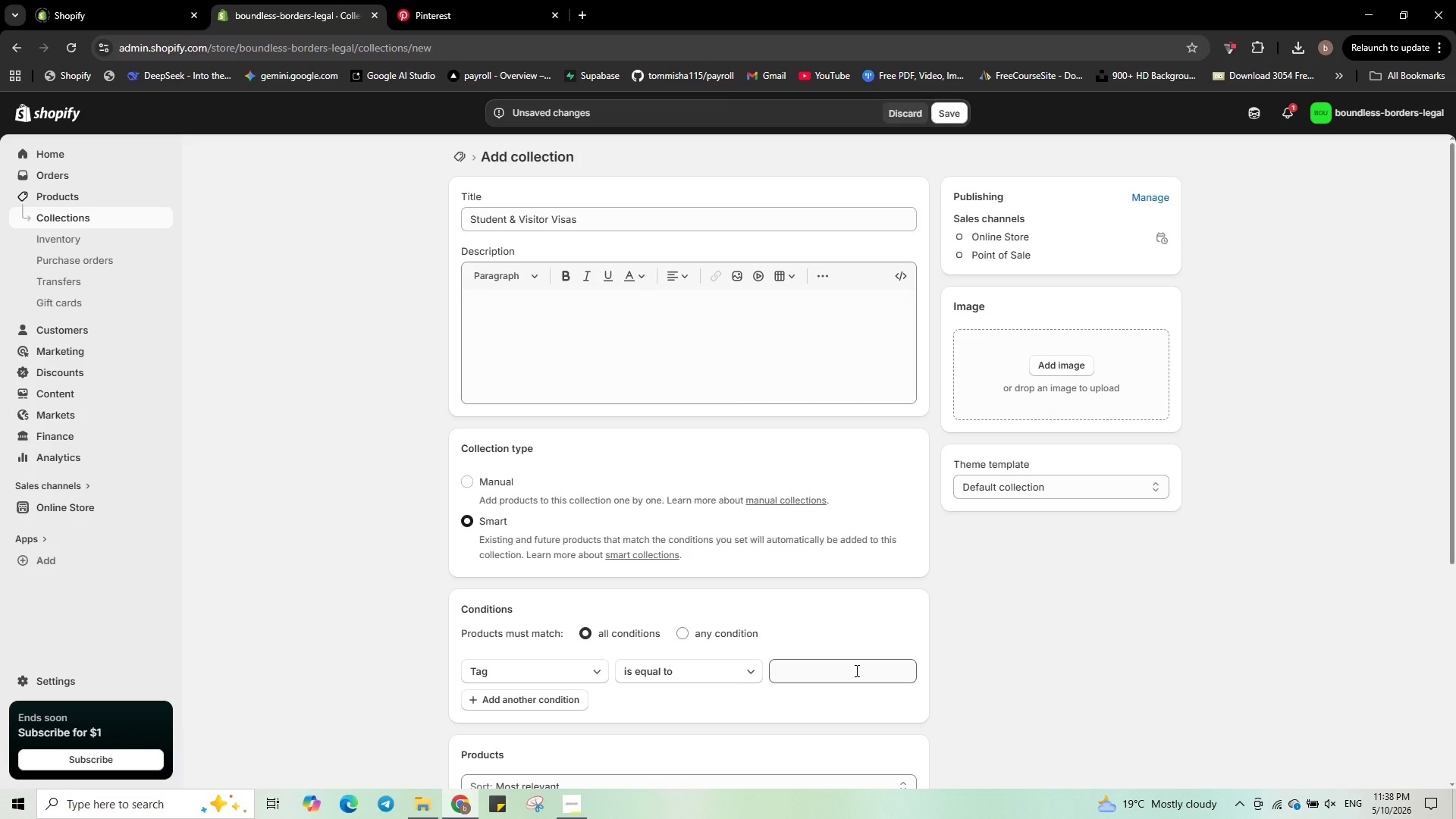 
left_click([843, 665])
 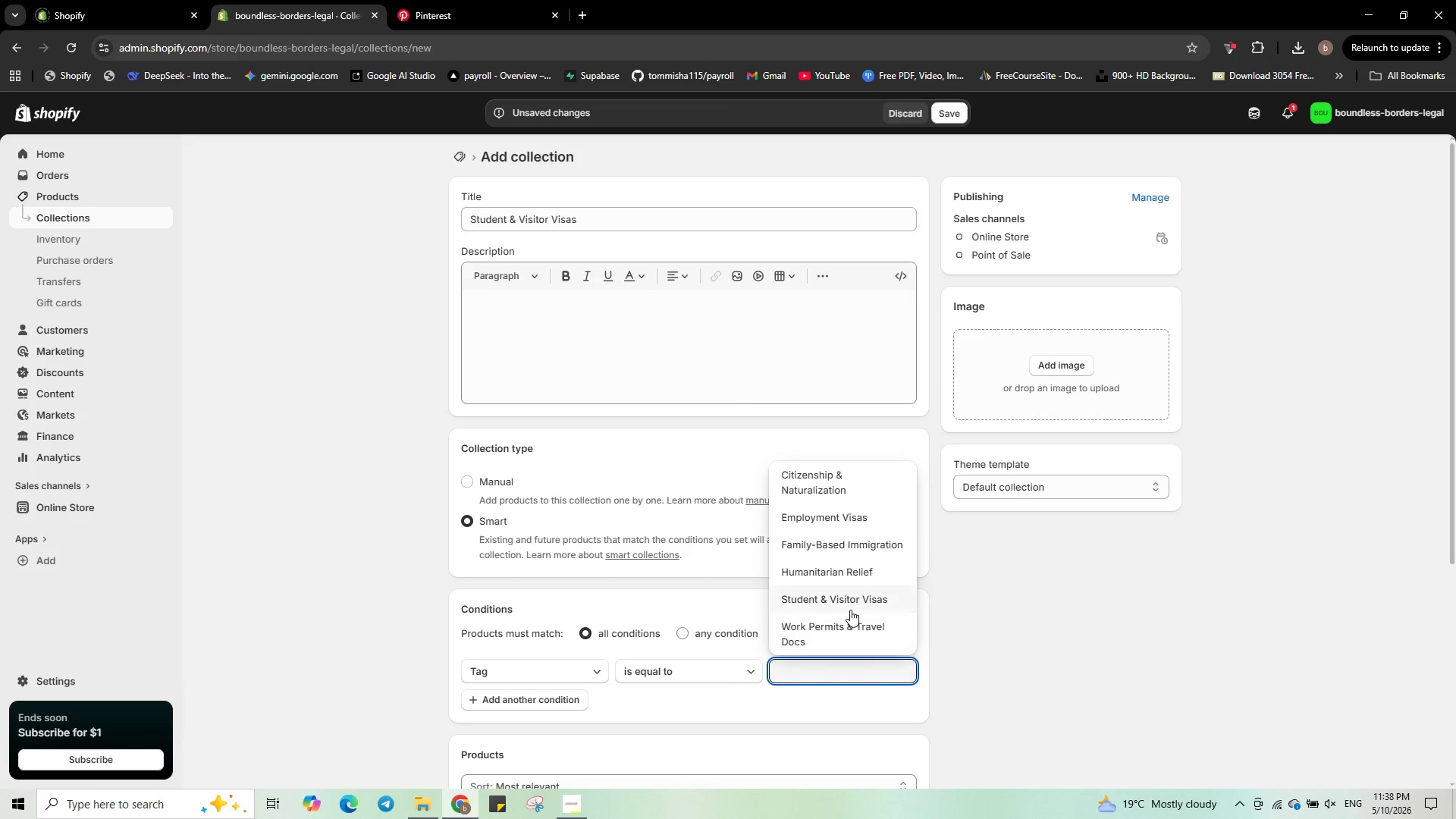 
left_click([850, 609])
 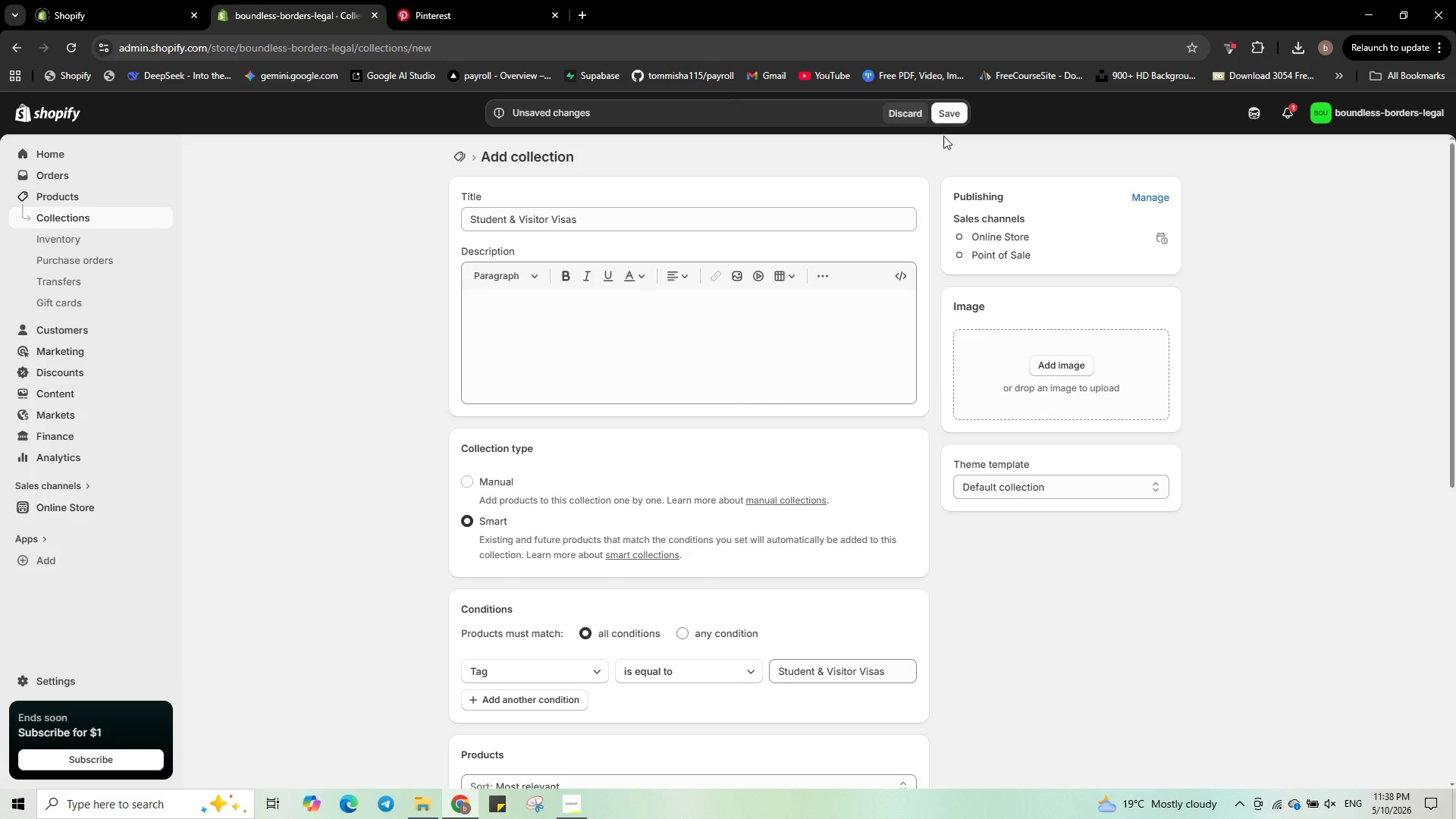 
left_click([952, 111])
 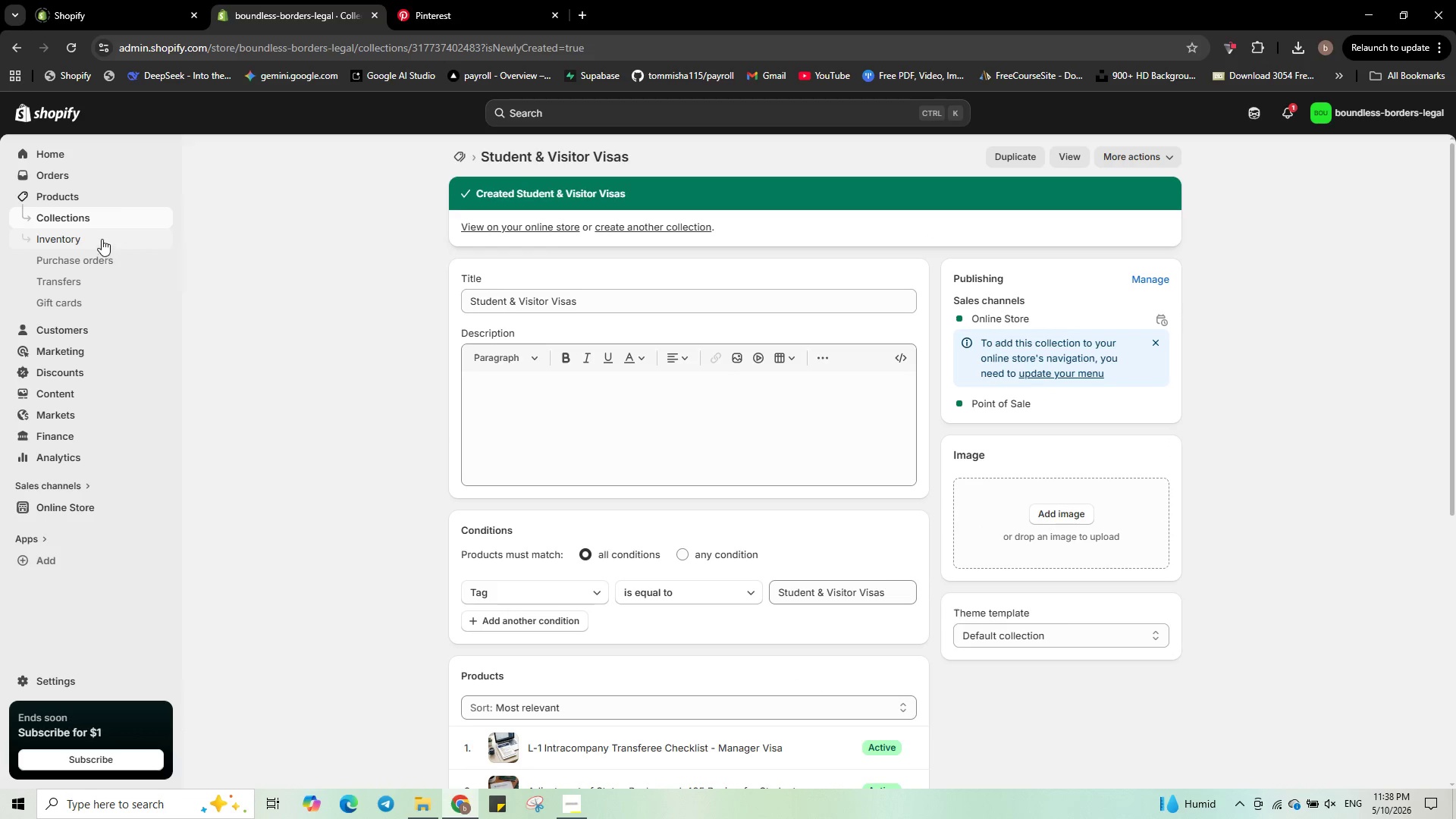 
wait(16.25)
 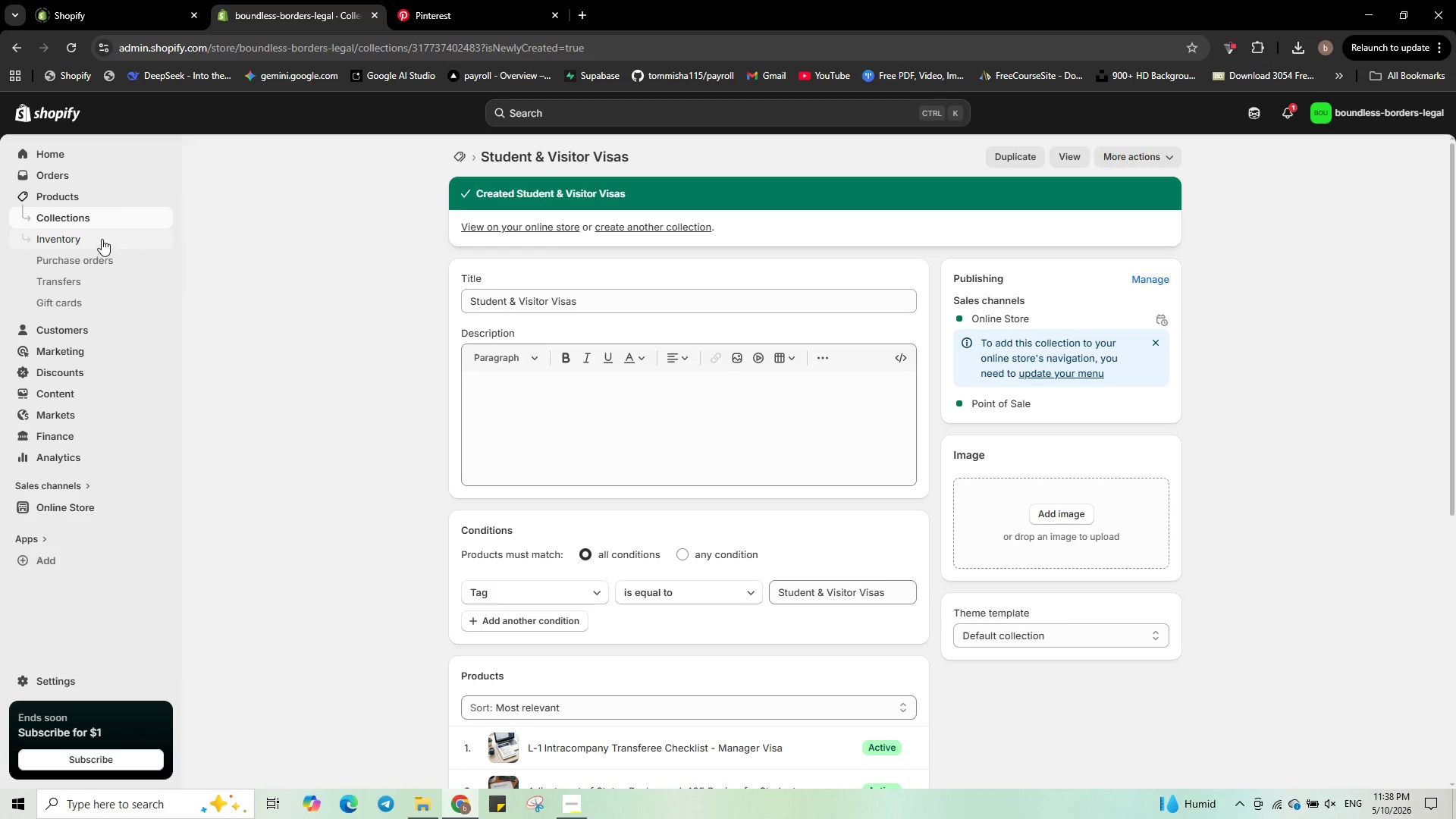 
left_click([61, 216])
 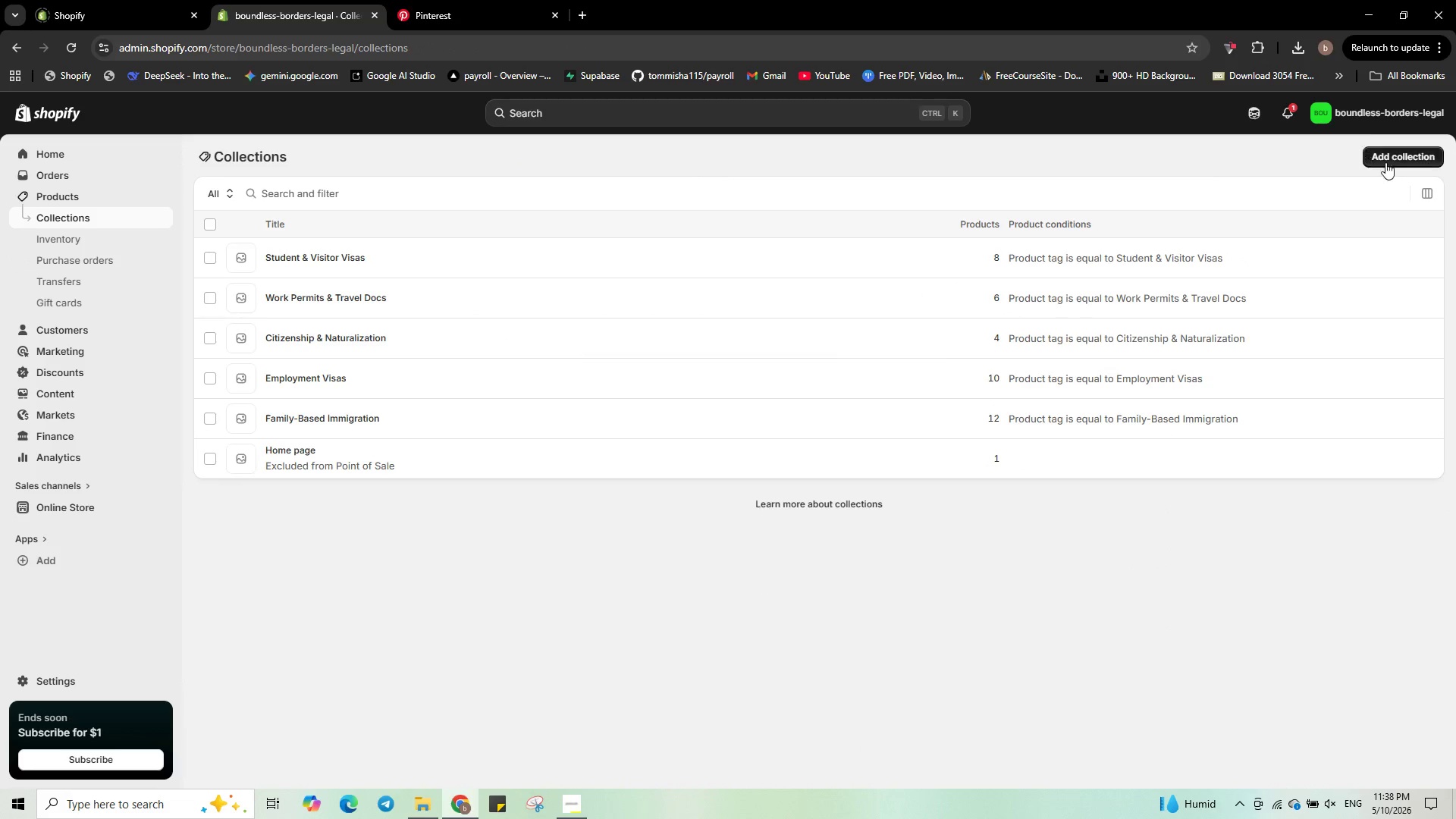 
left_click([1393, 159])
 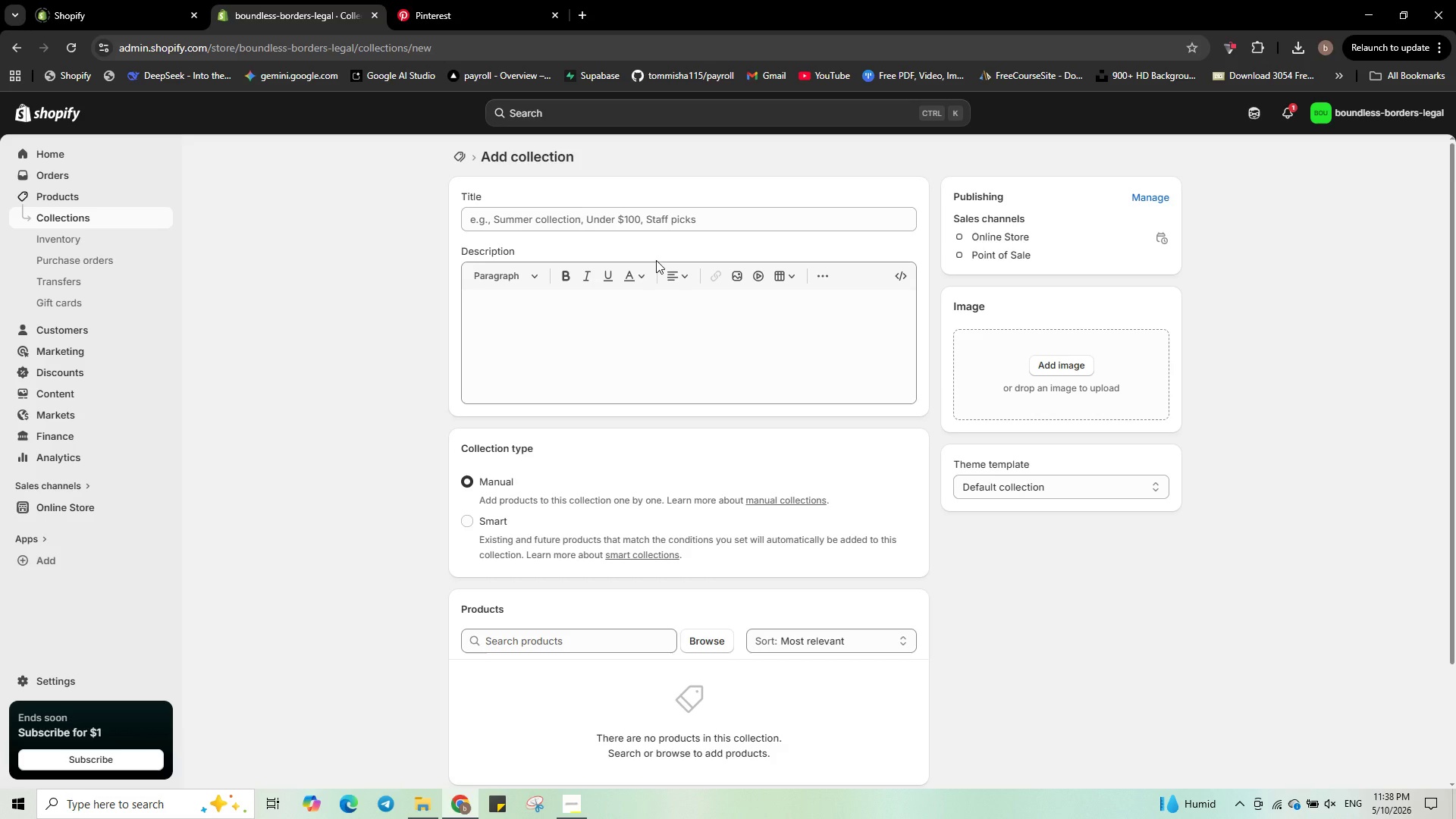 
wait(6.64)
 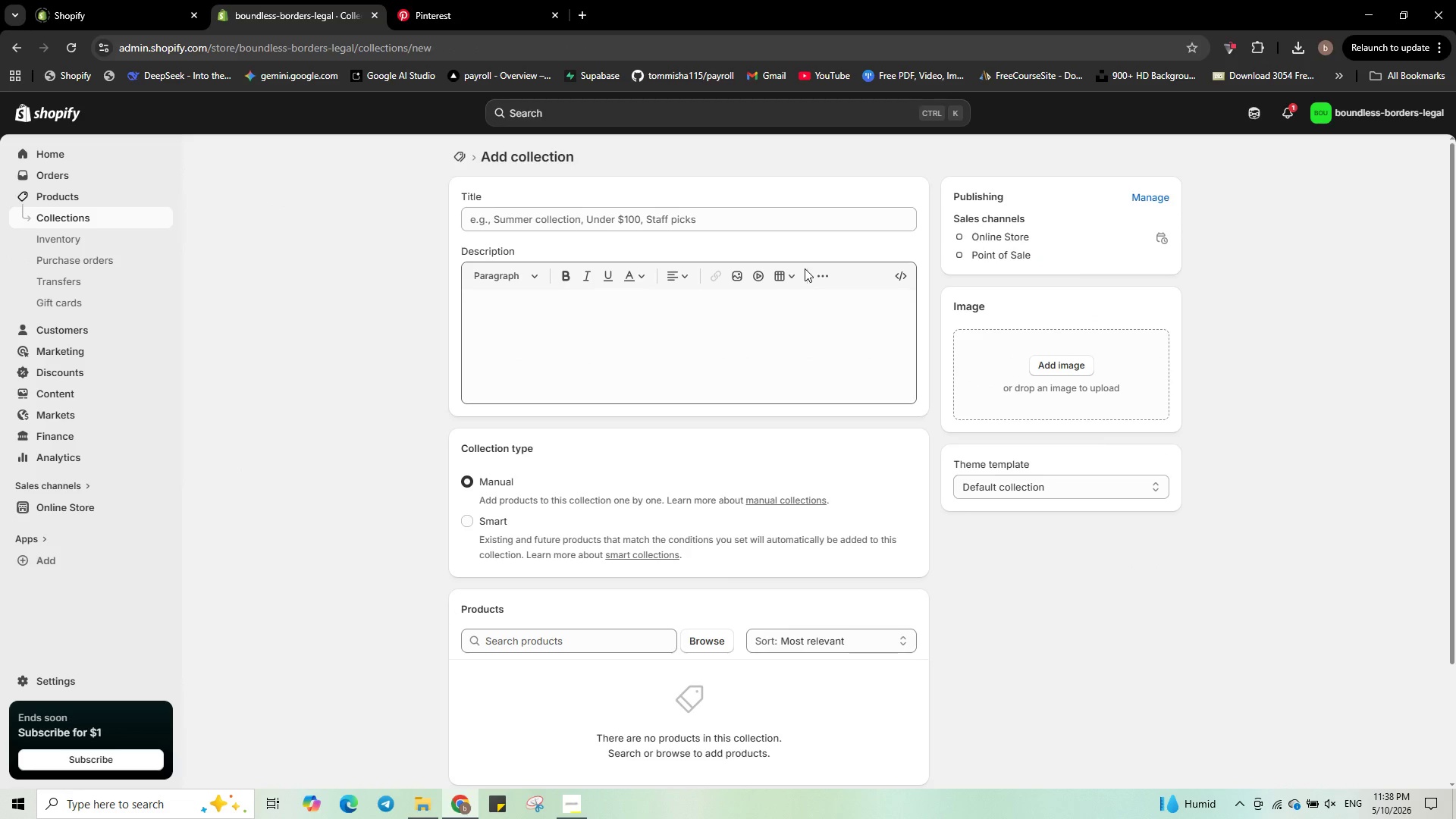 
double_click([531, 228])
 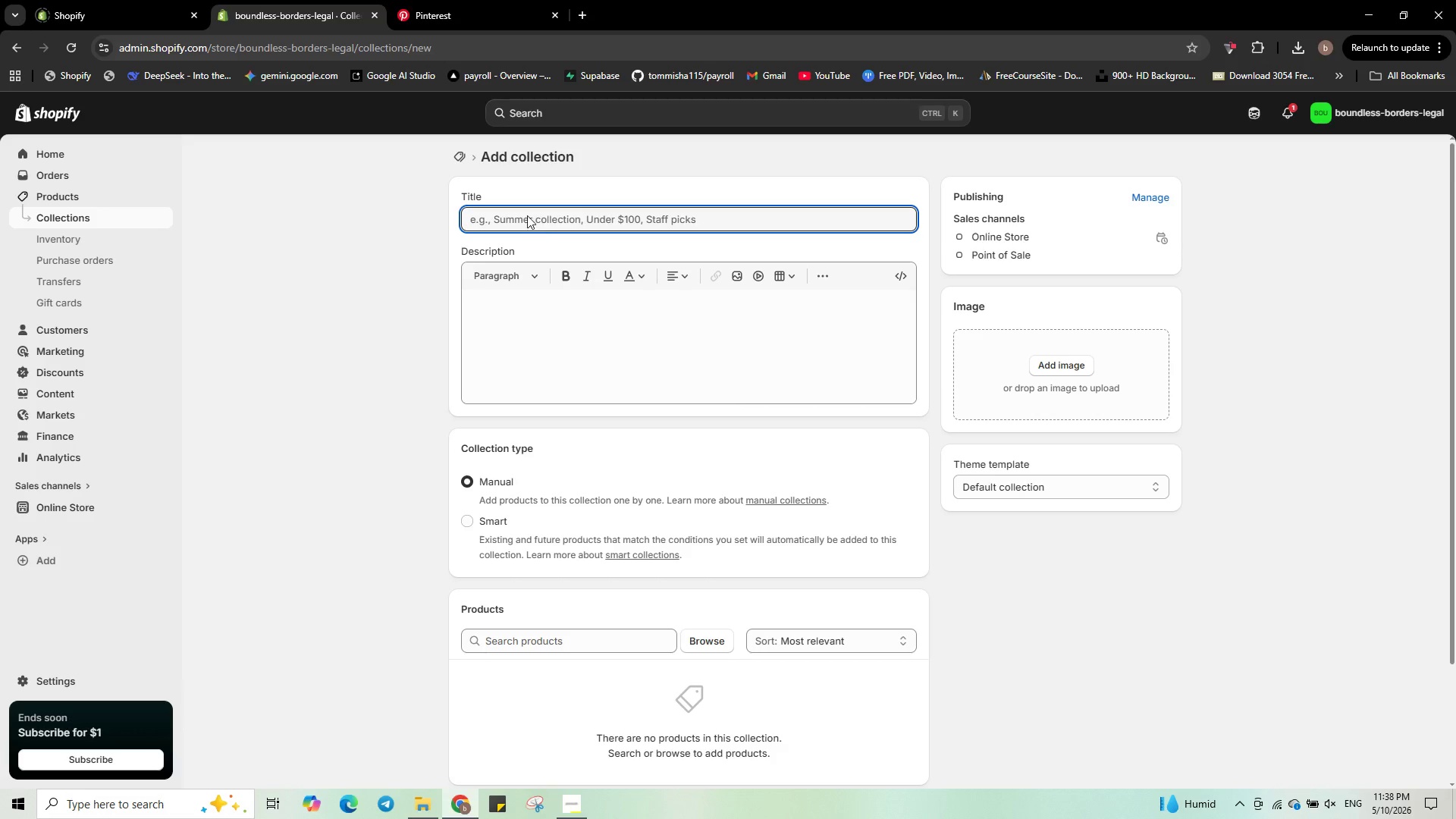 
triple_click([531, 228])
 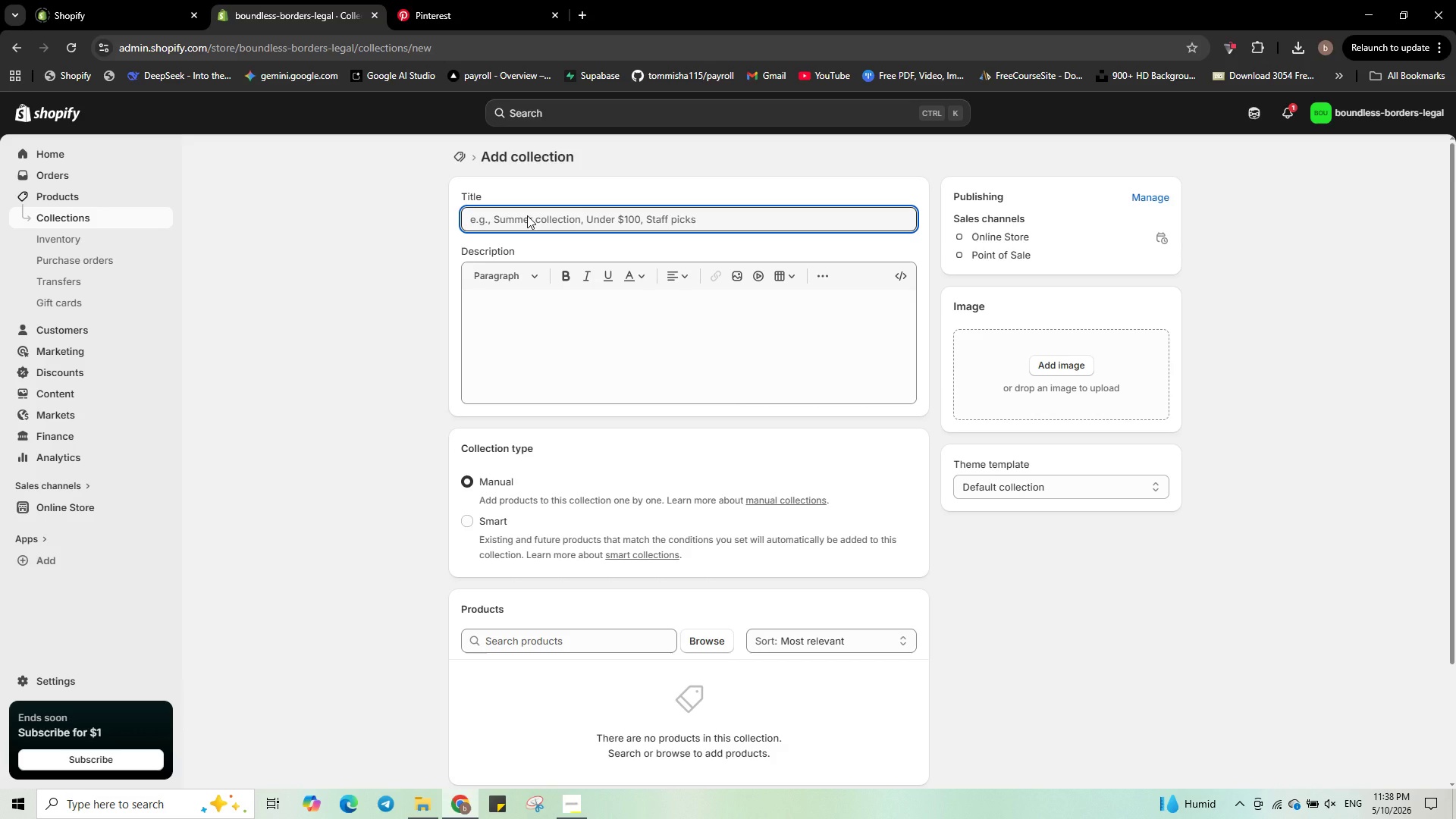 
type(Humani)
 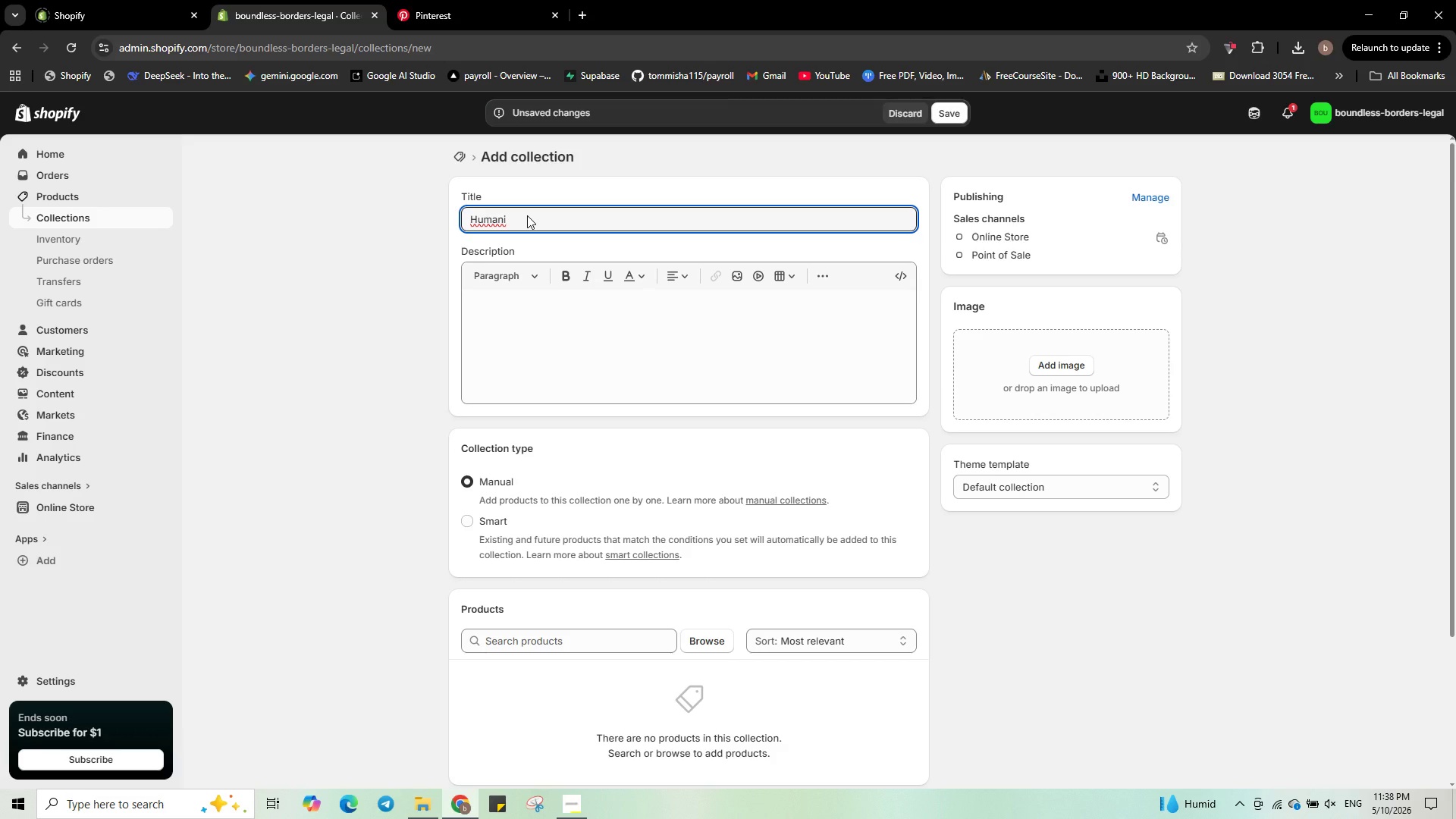 
type(tarian )
 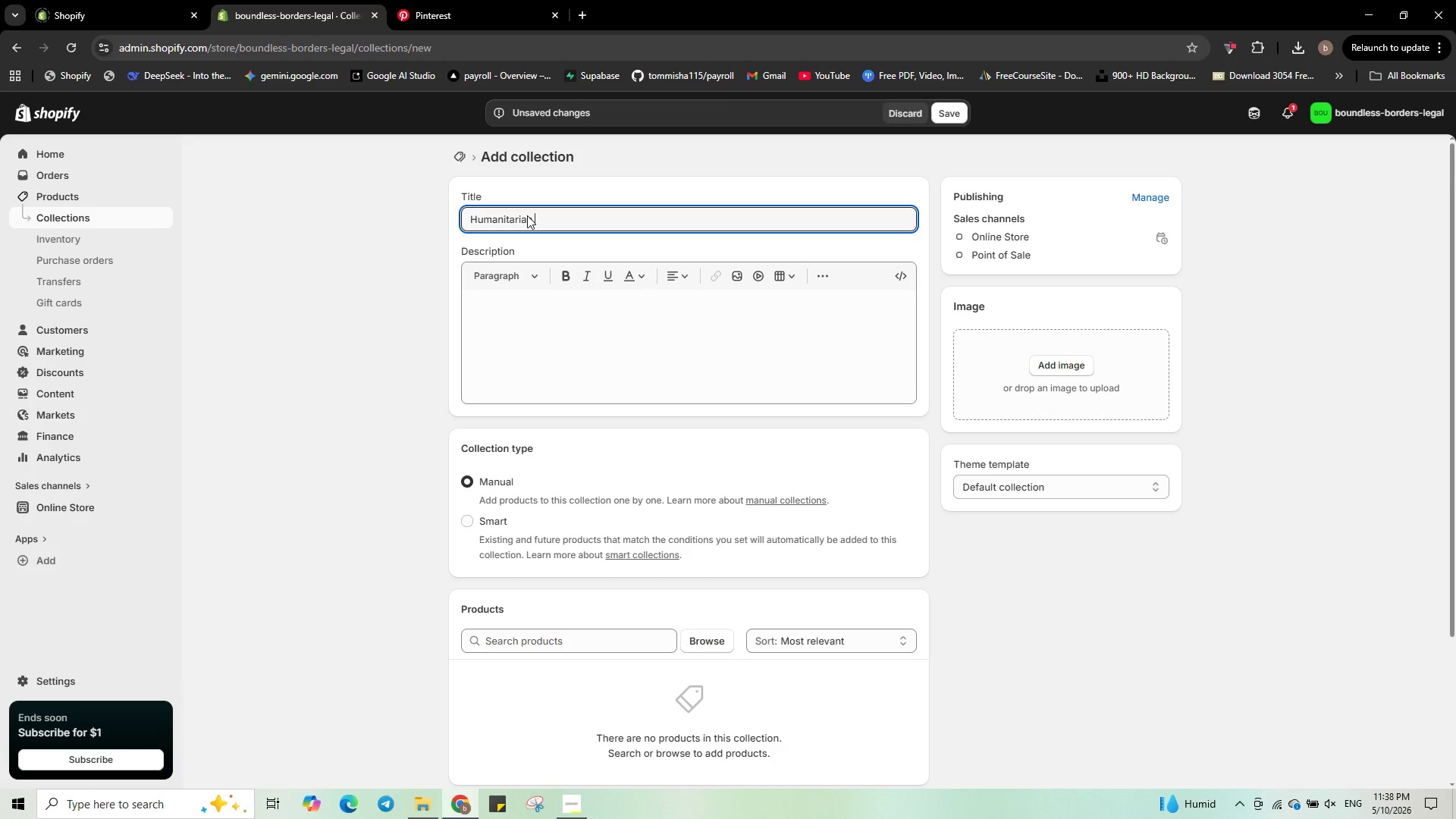 
type(Relief )
 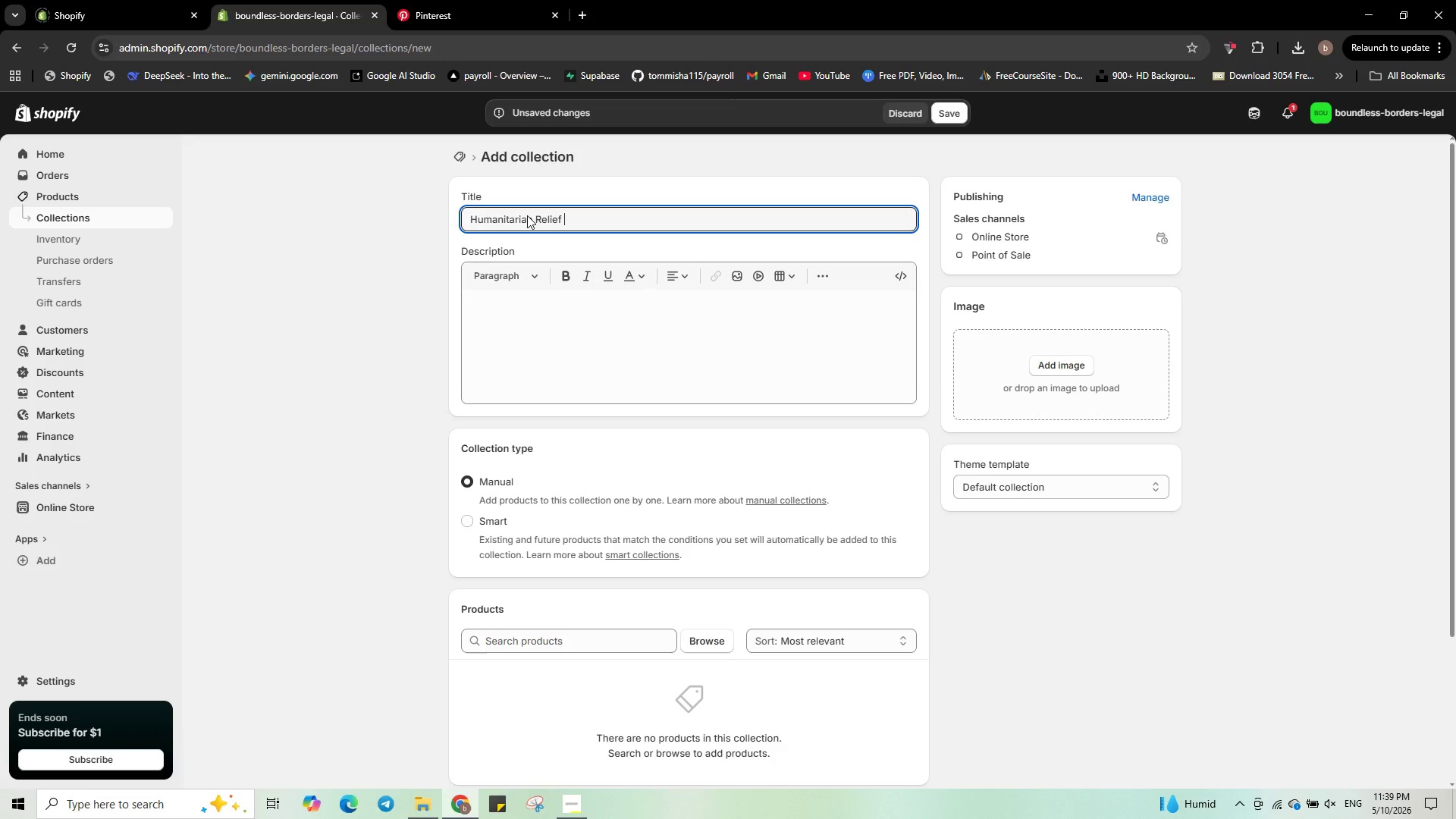 
wait(9.52)
 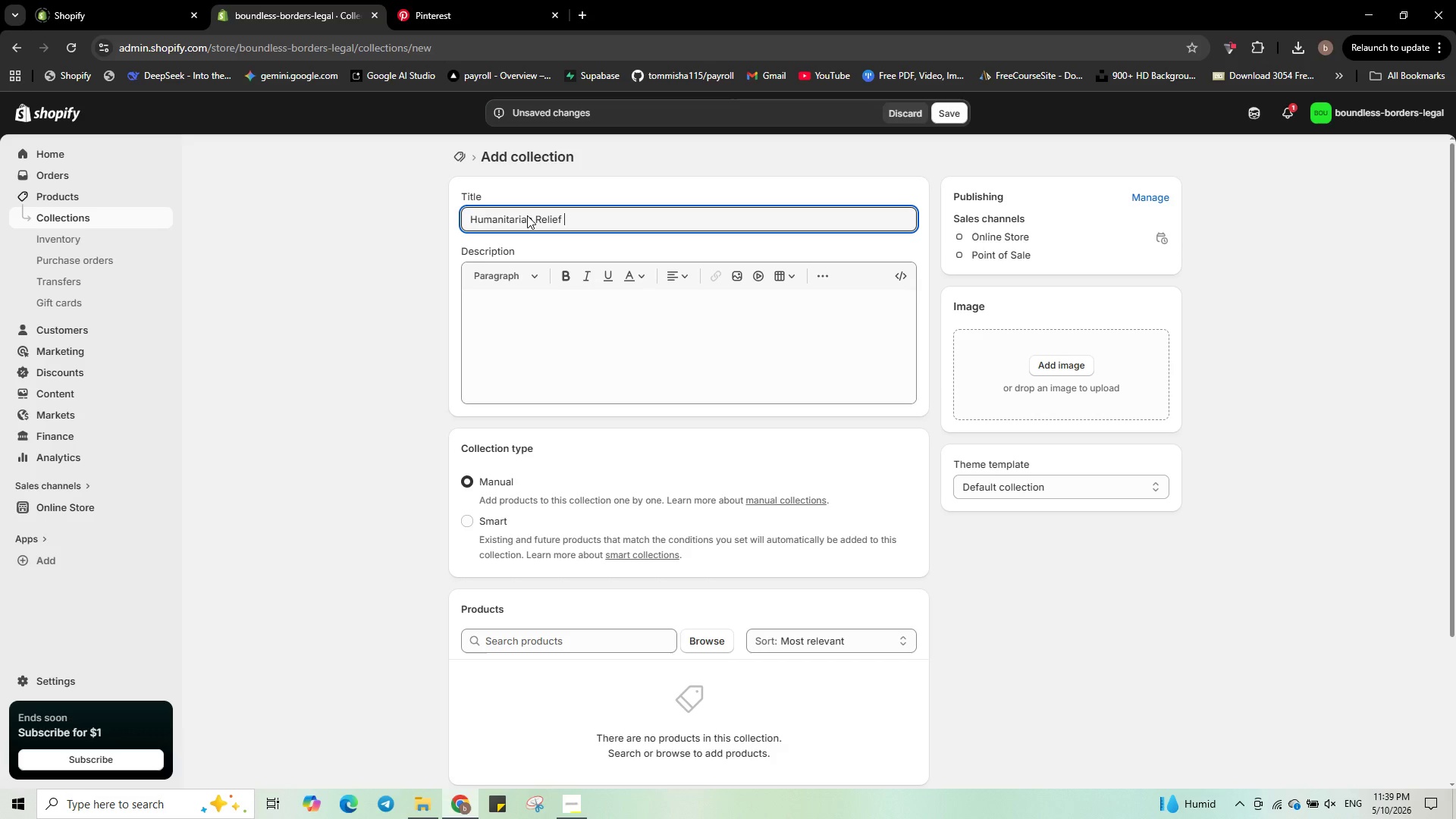 
left_click([472, 525])
 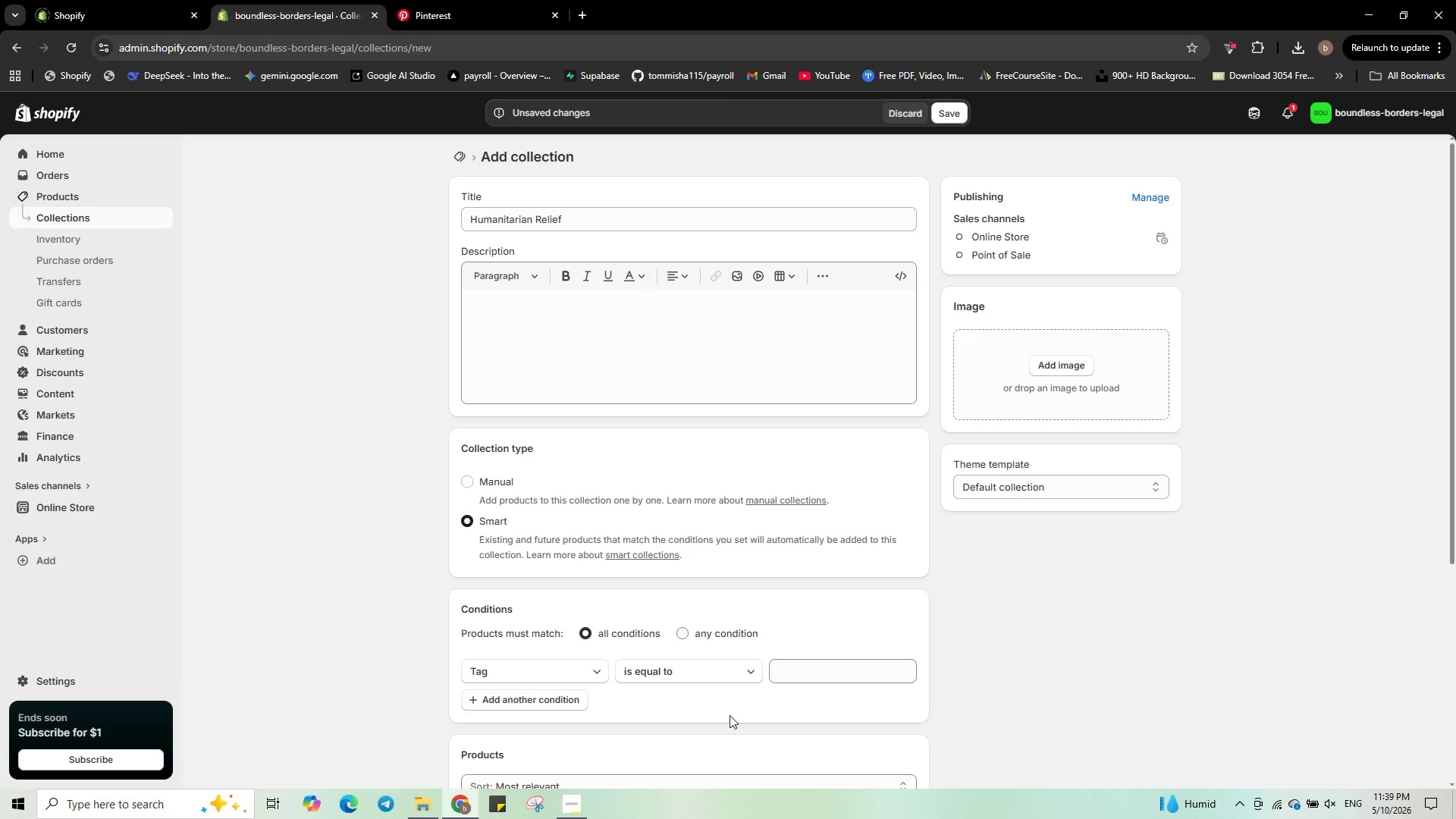 
scroll: coordinate [730, 715], scroll_direction: none, amount: 0.0
 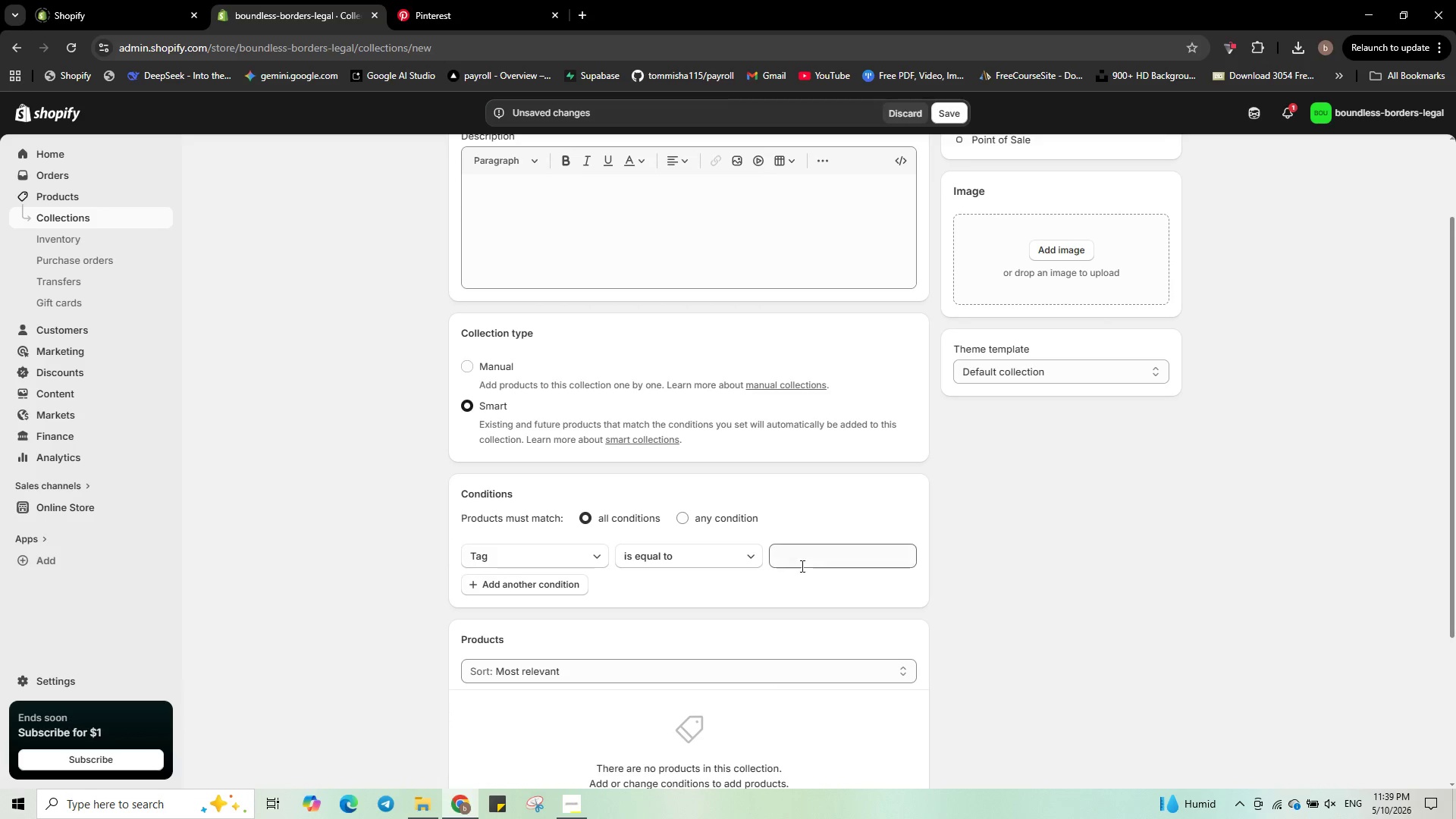 
left_click([805, 552])
 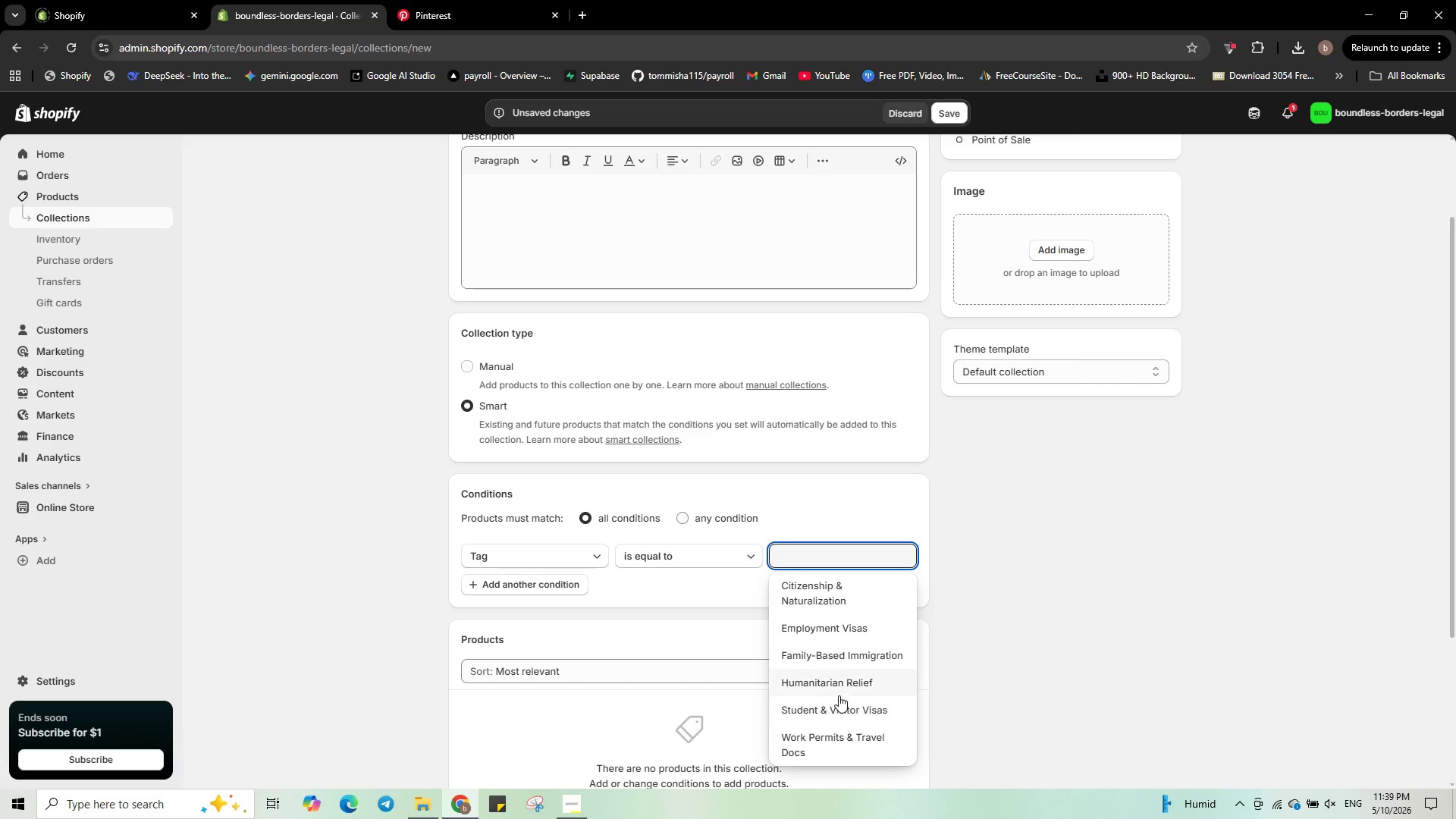 
left_click([839, 686])
 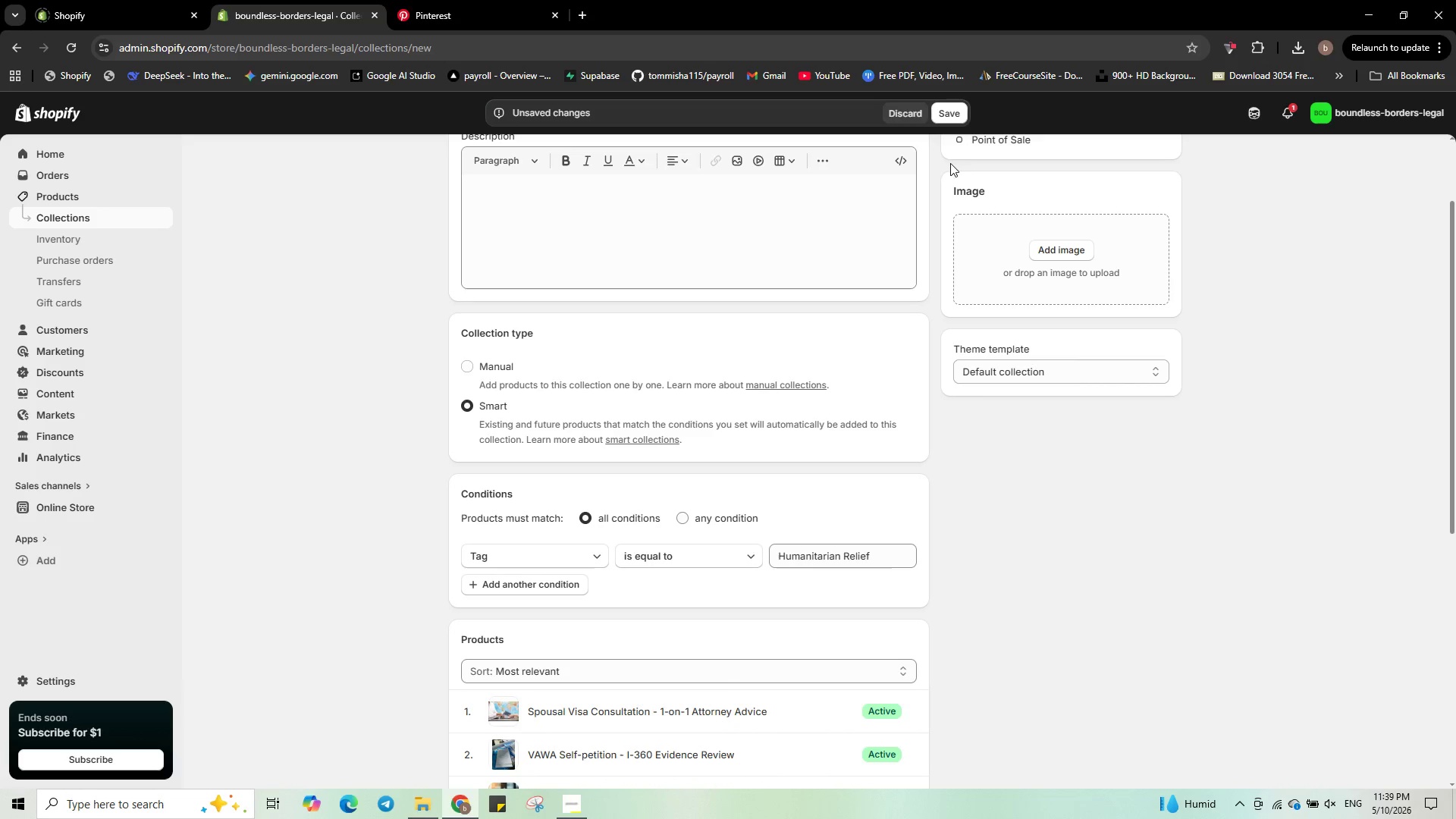 
left_click([956, 111])
 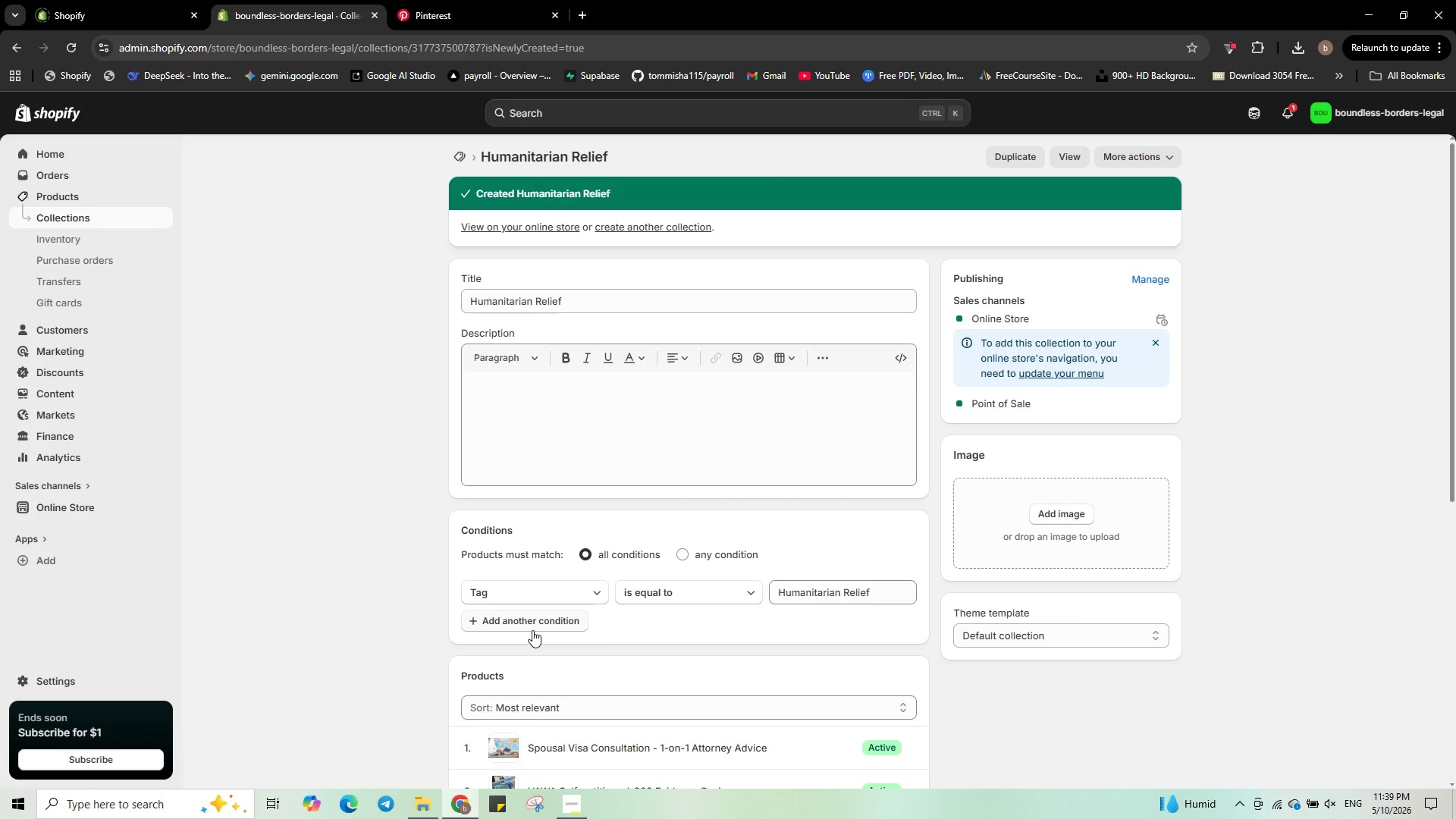 
wait(15.69)
 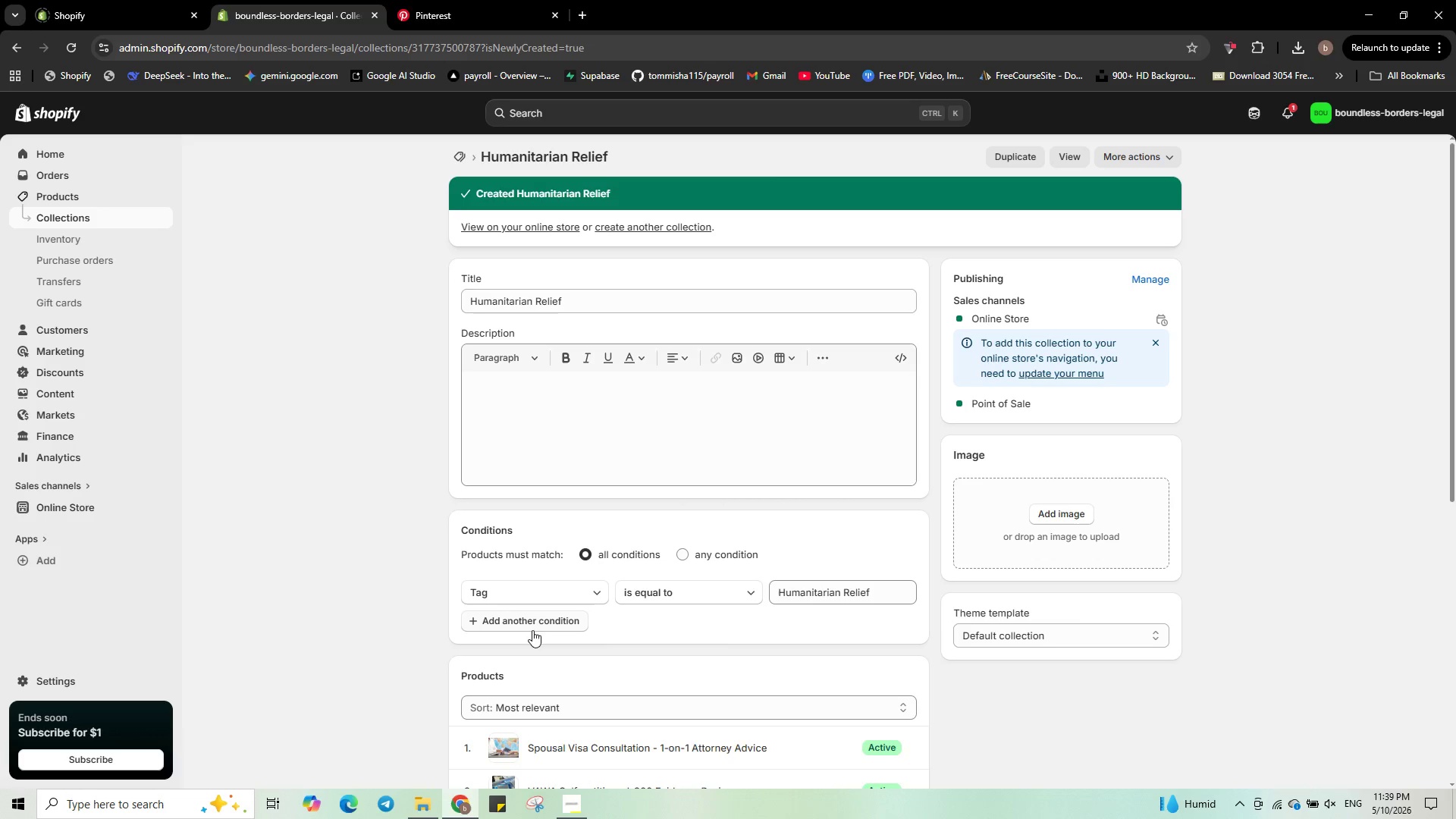 
left_click([93, 391])
 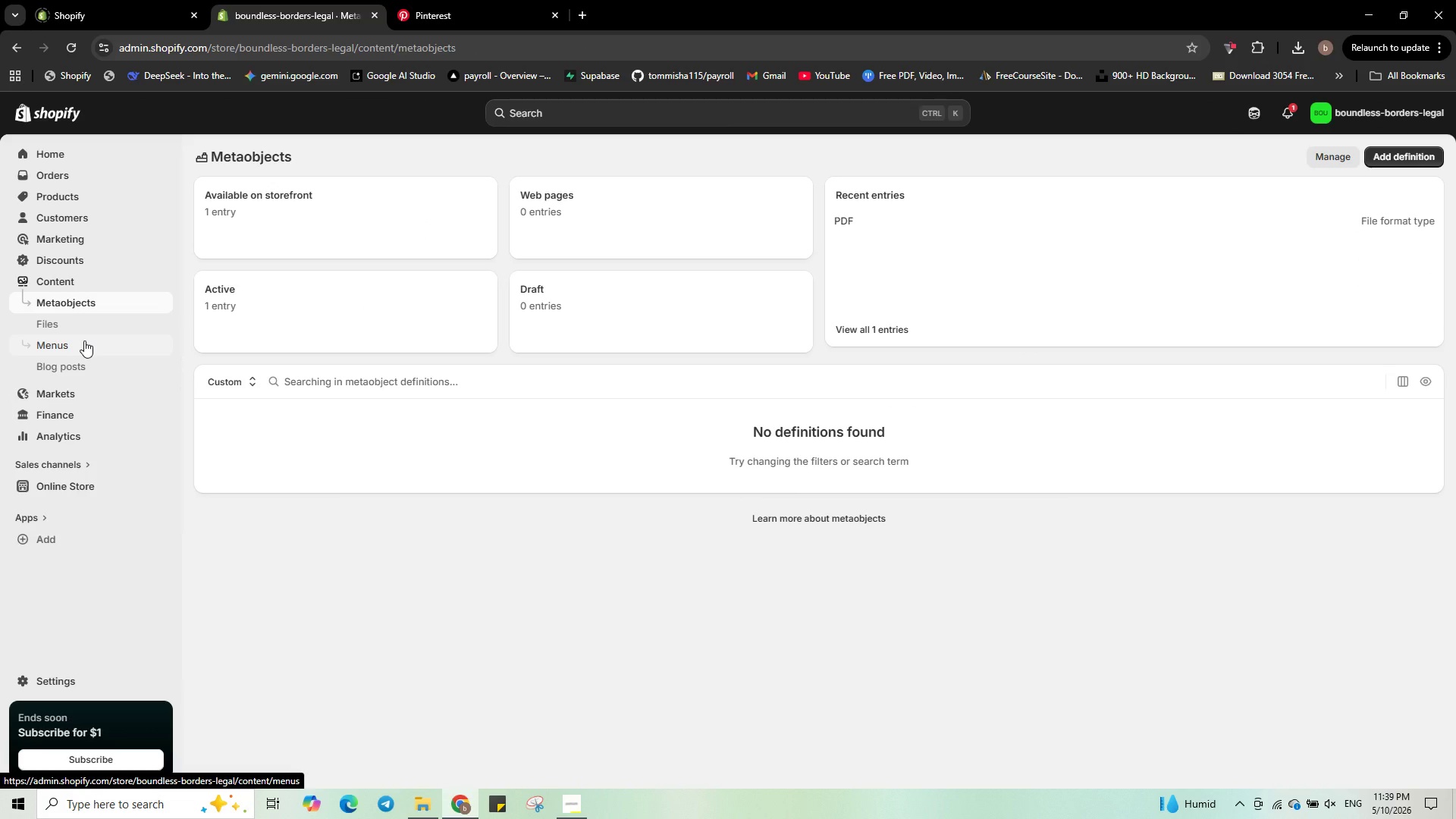 
wait(11.33)
 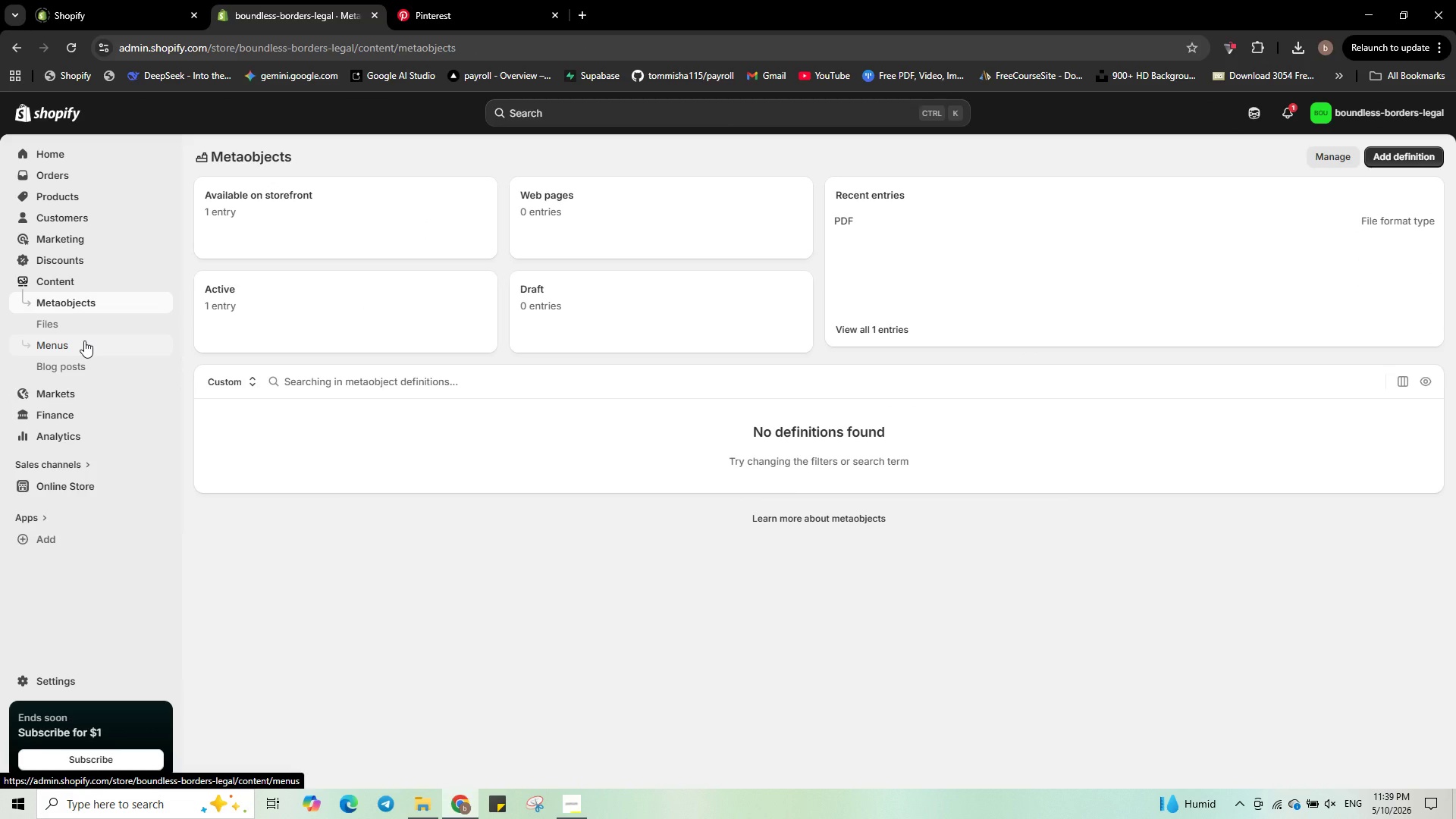 
left_click([61, 347])
 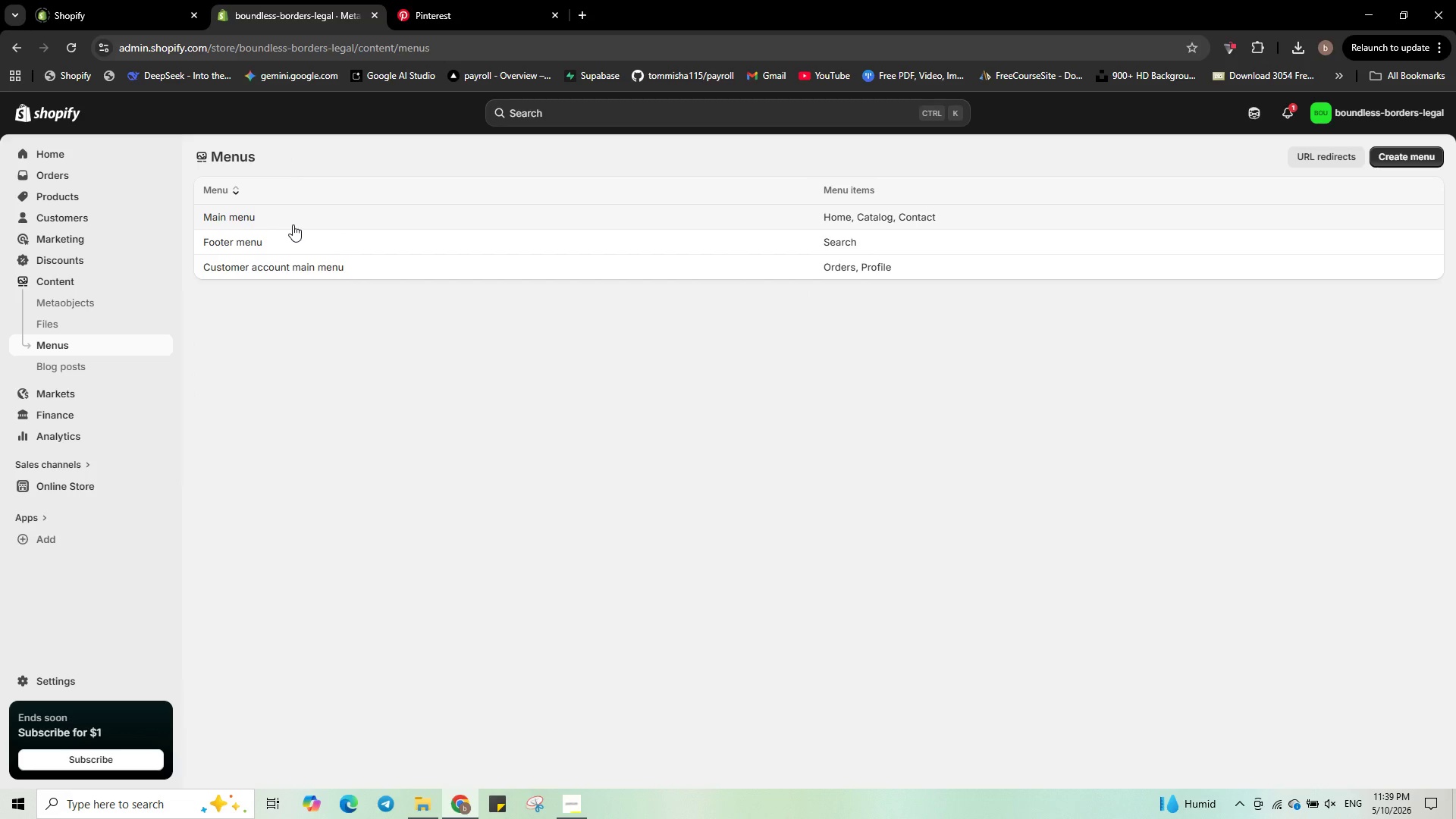 
wait(5.2)
 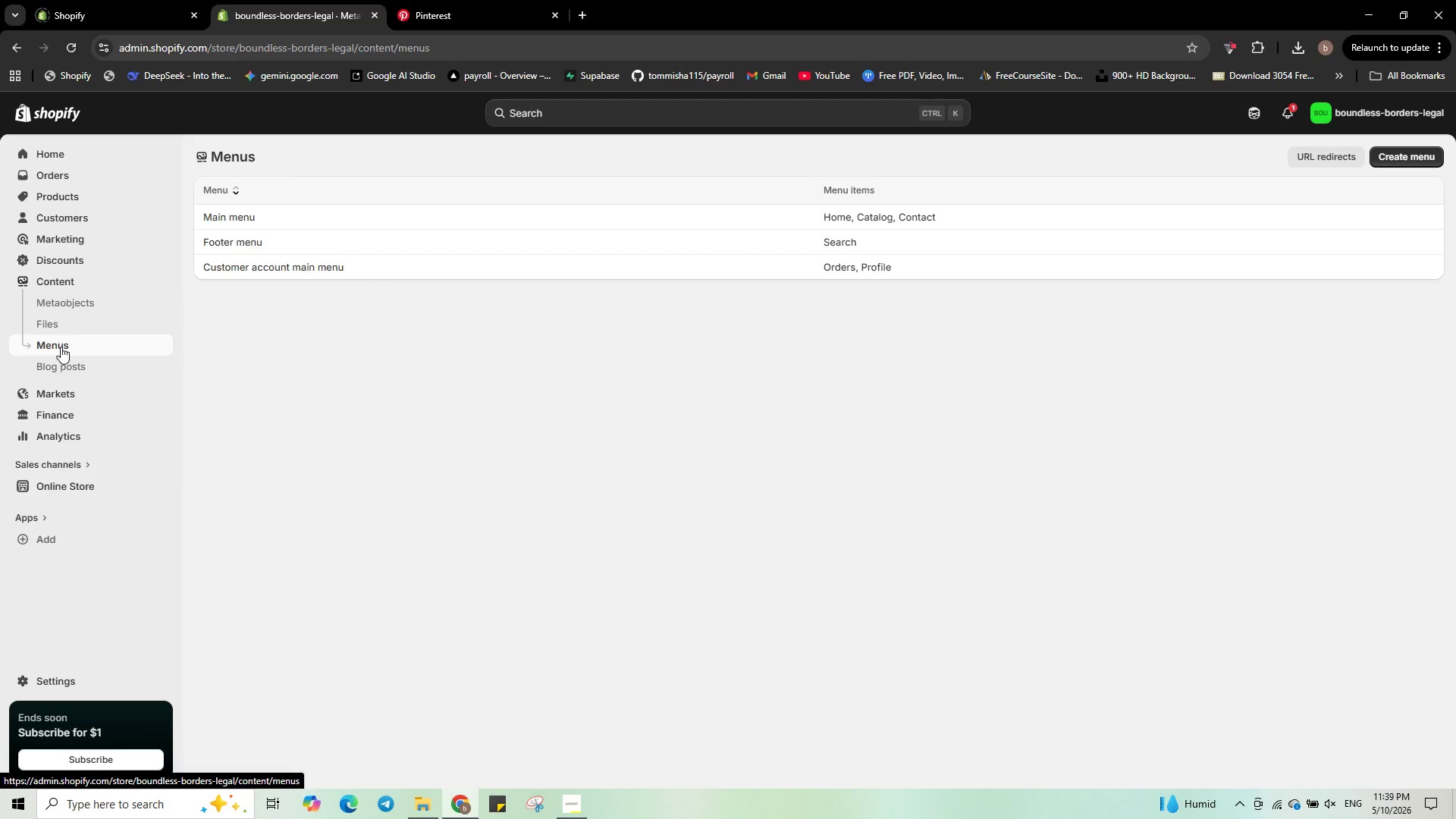 
left_click([243, 212])
 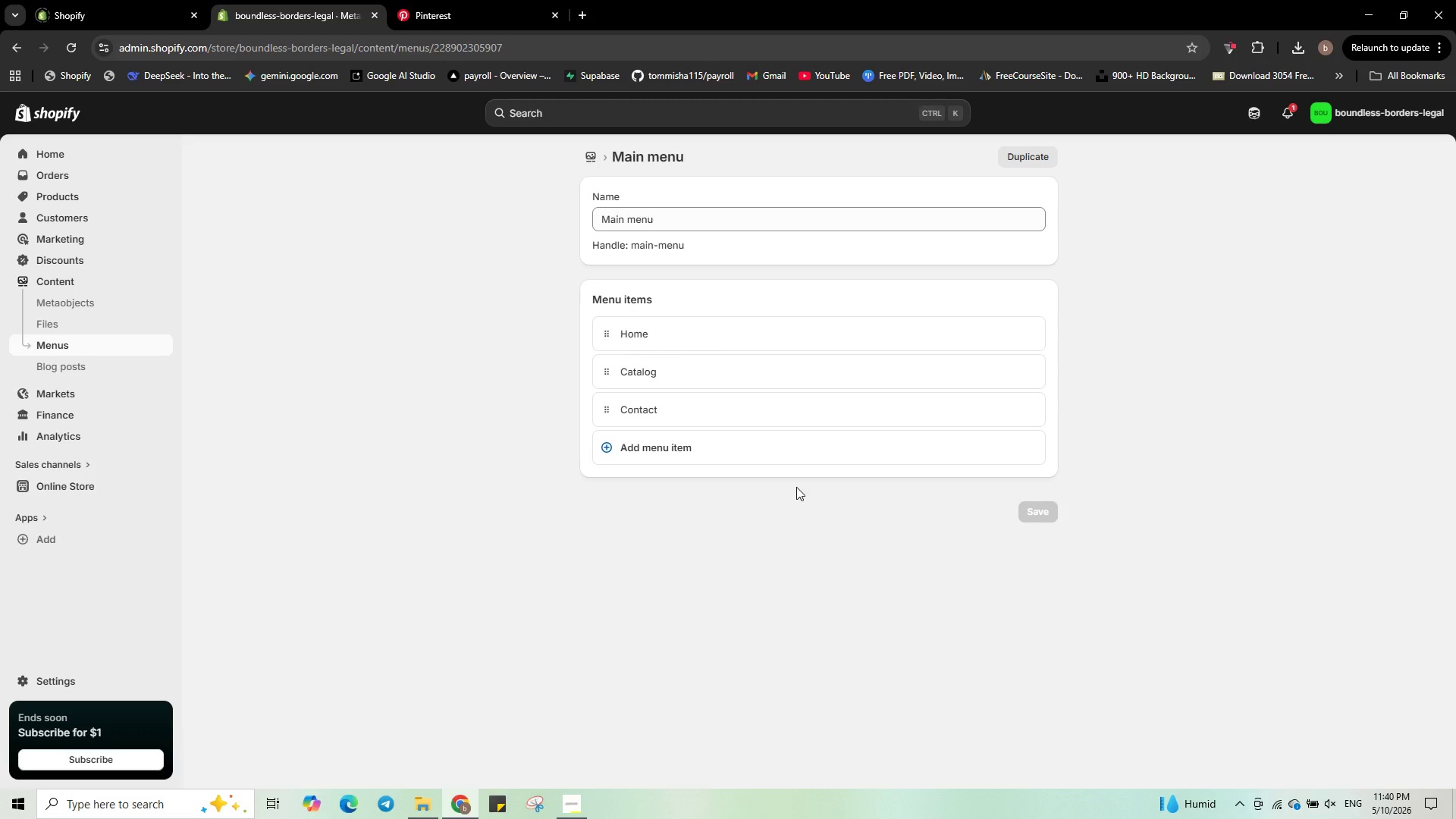 
wait(16.94)
 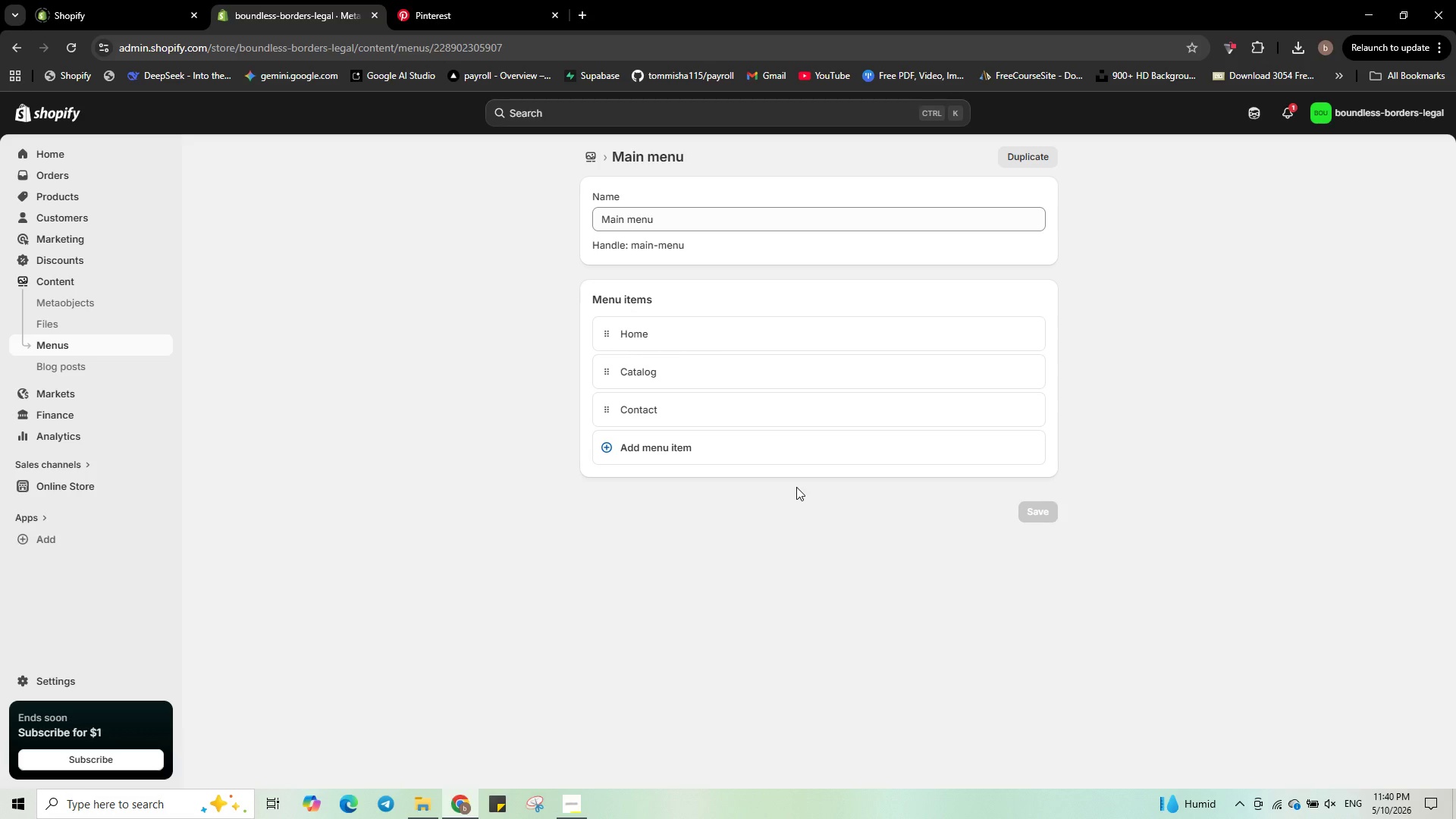 
left_click([661, 447])
 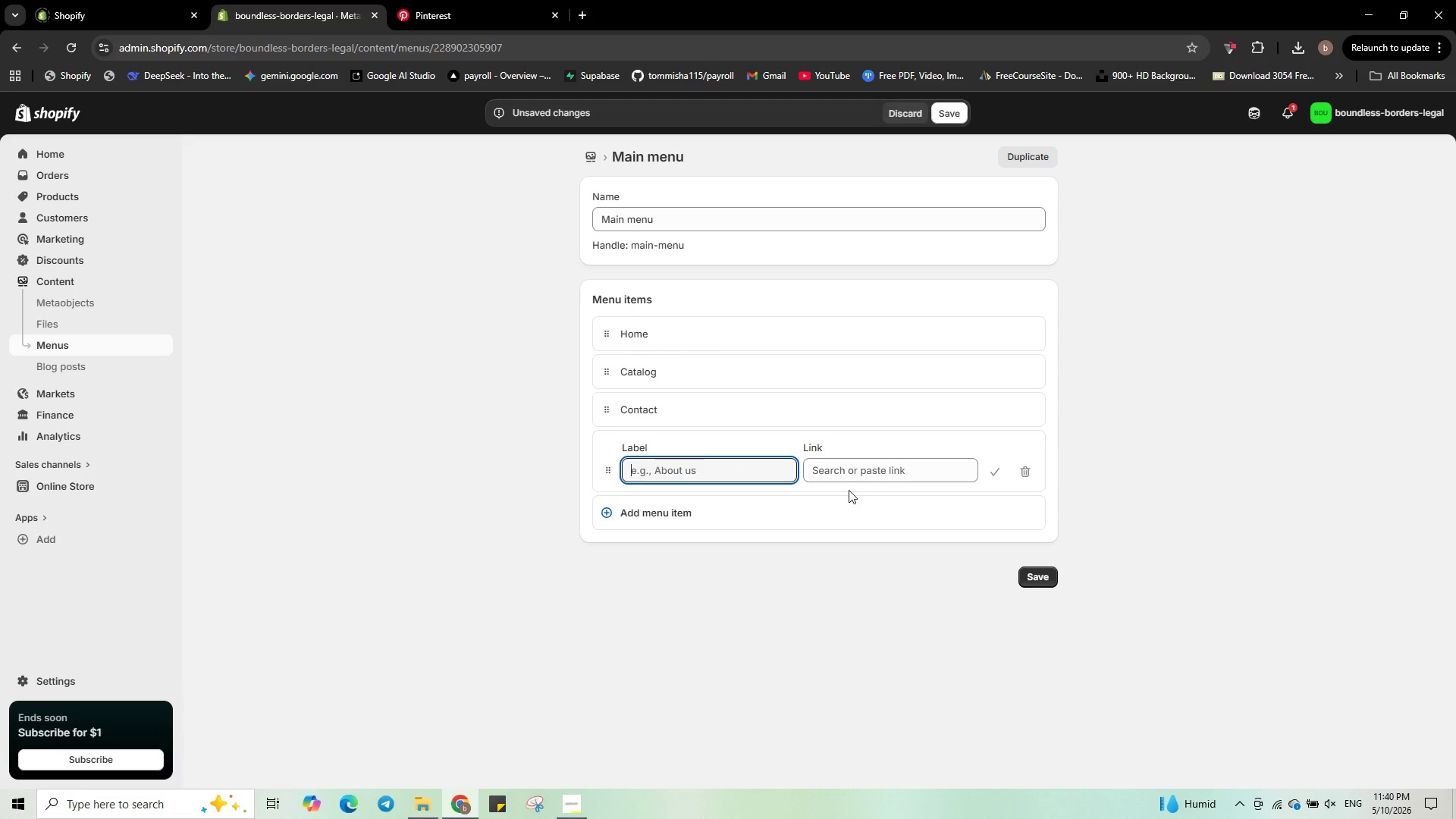 
left_click([880, 467])
 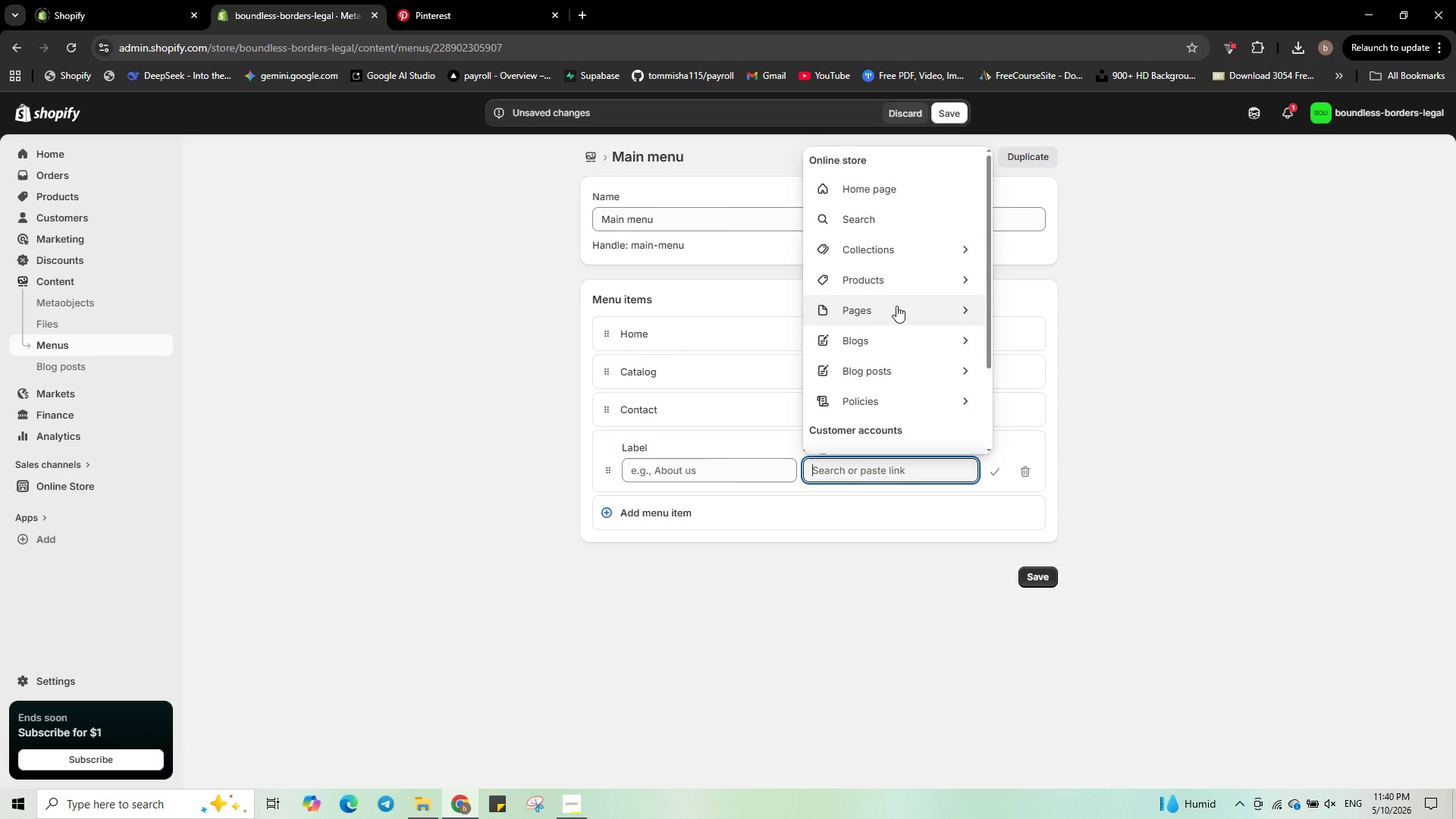 
left_click([899, 261])
 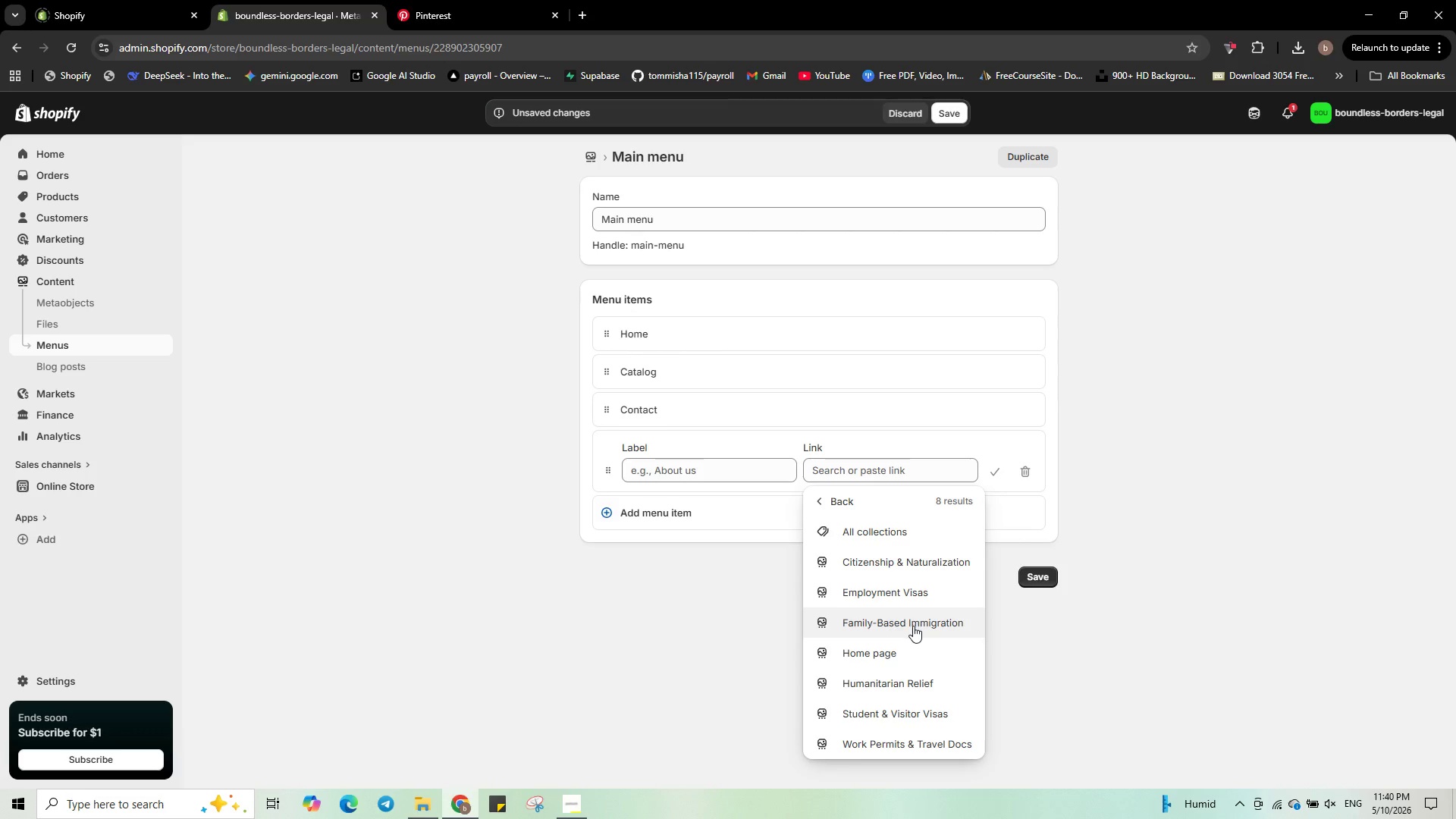 
left_click([918, 625])
 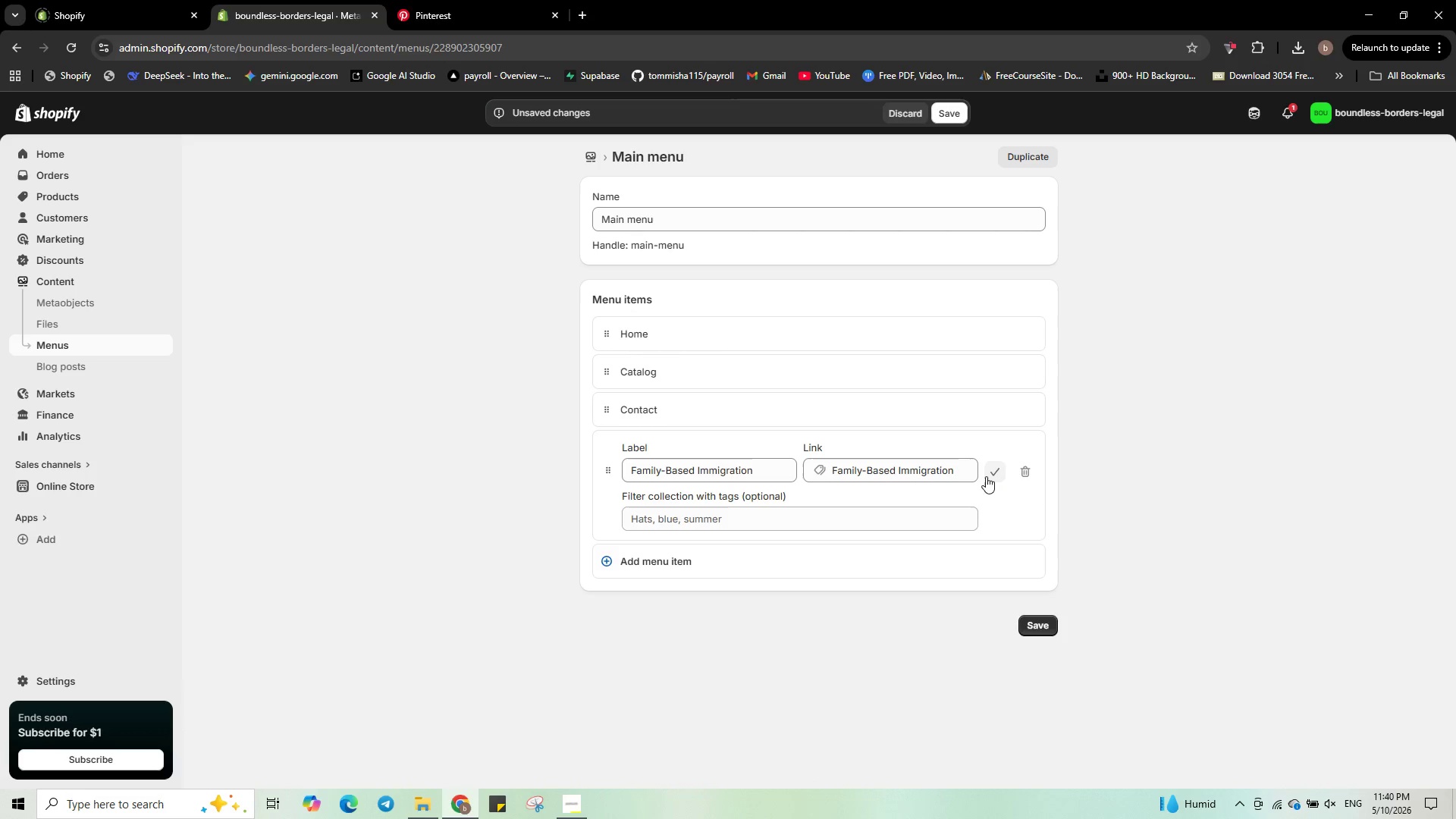 
left_click([723, 572])
 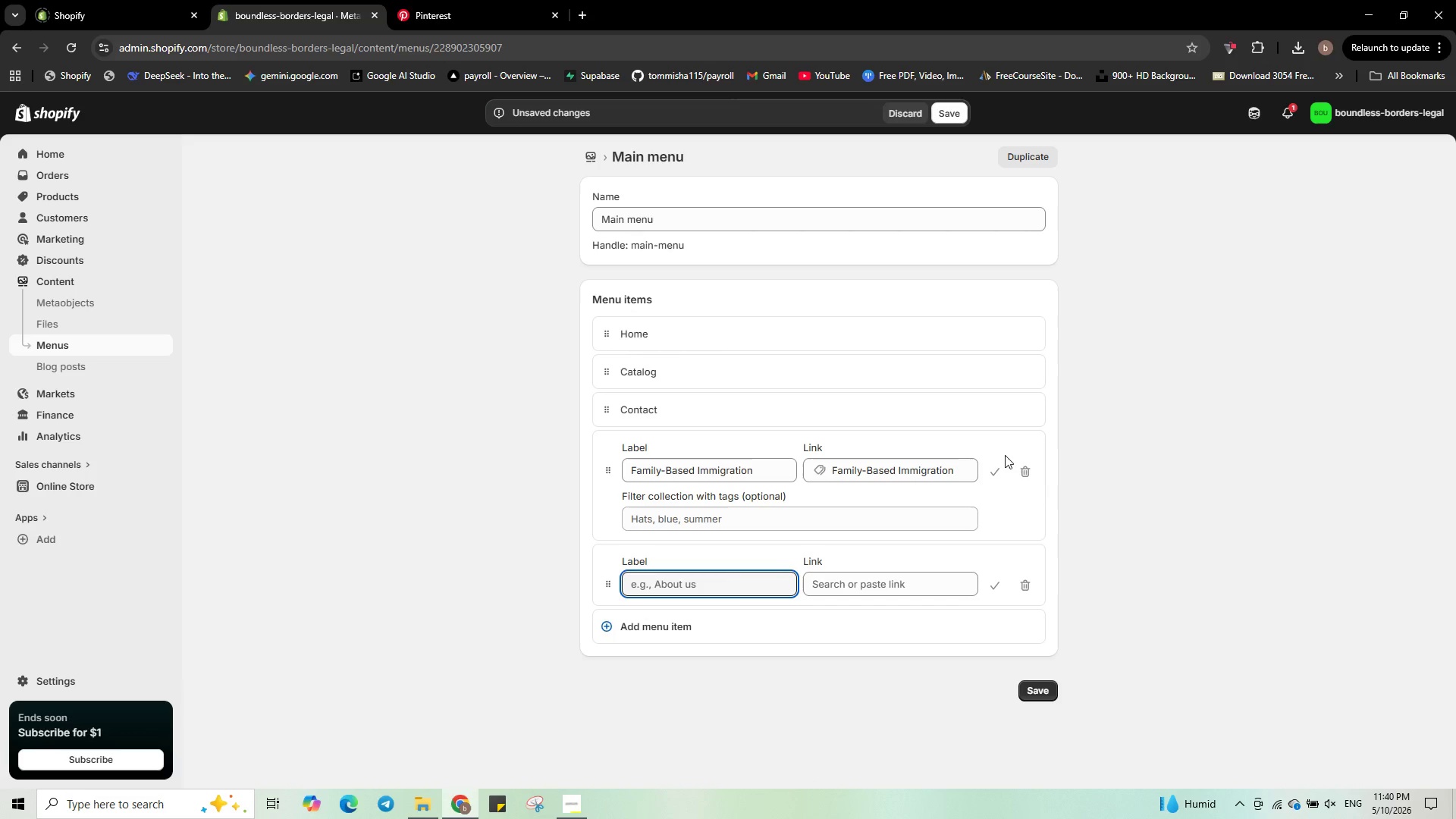 
left_click([993, 471])
 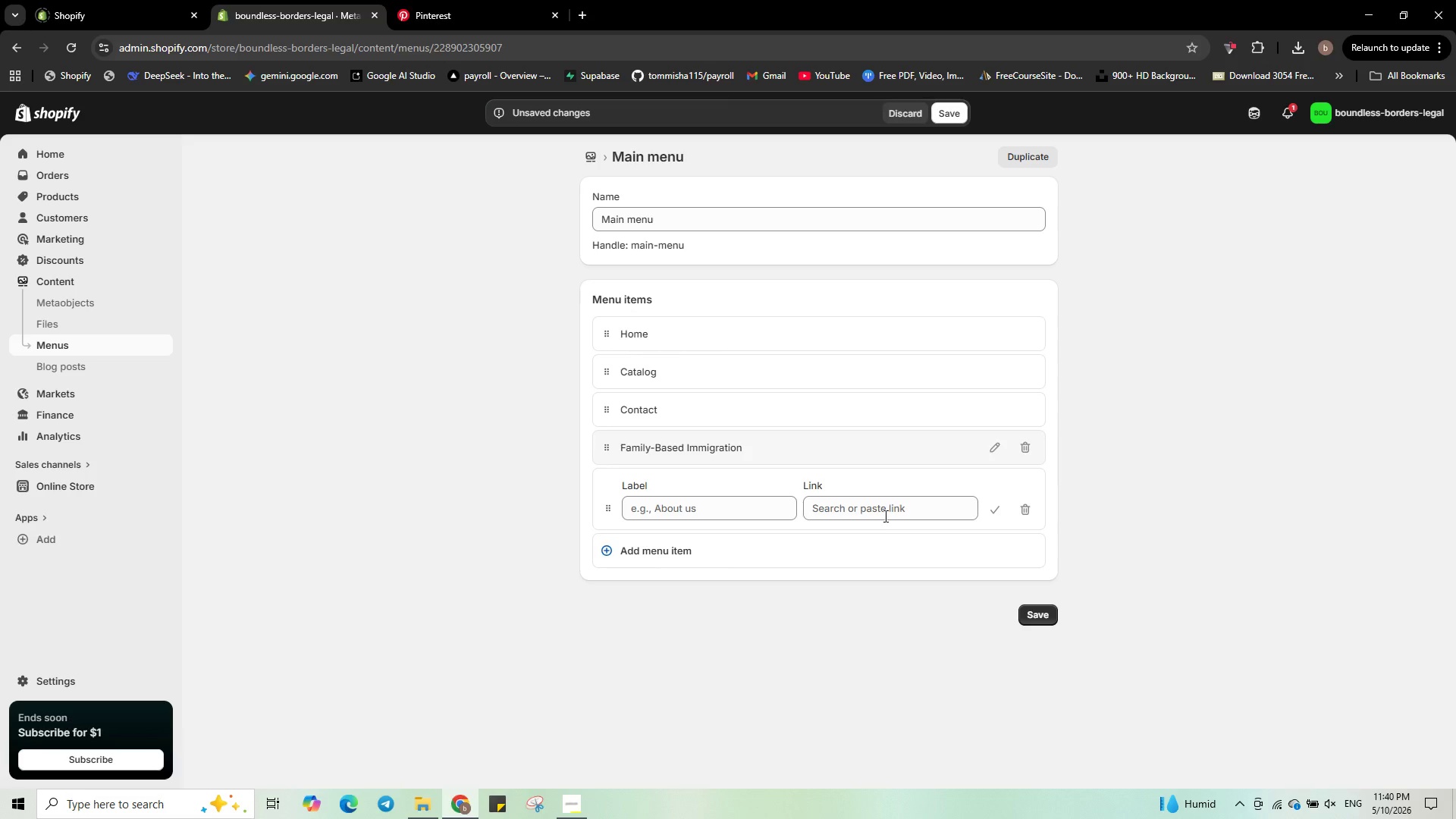 
left_click([884, 513])
 